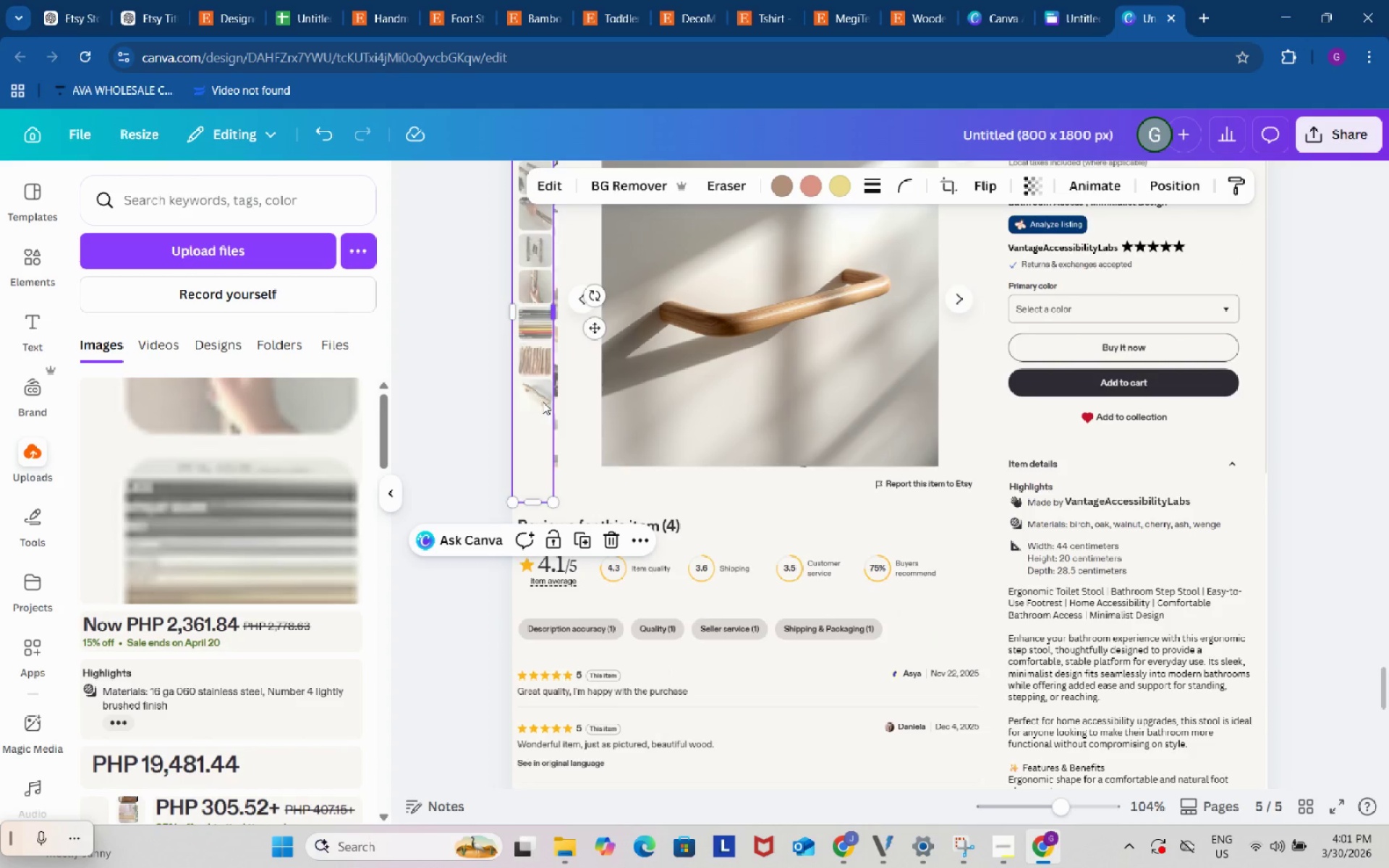 
left_click_drag(start_coordinate=[538, 395], to_coordinate=[548, 395])
 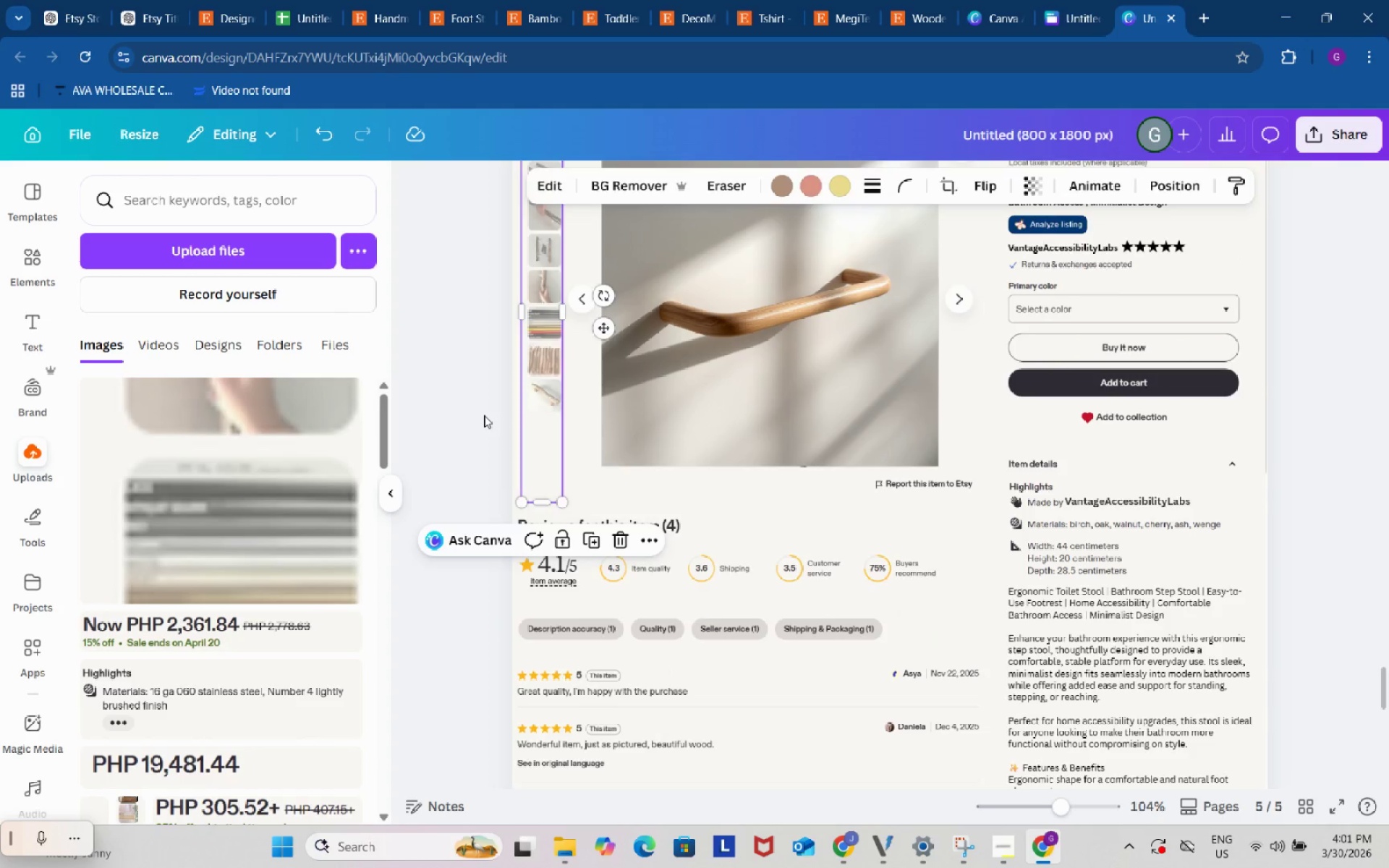 
double_click([484, 415])
 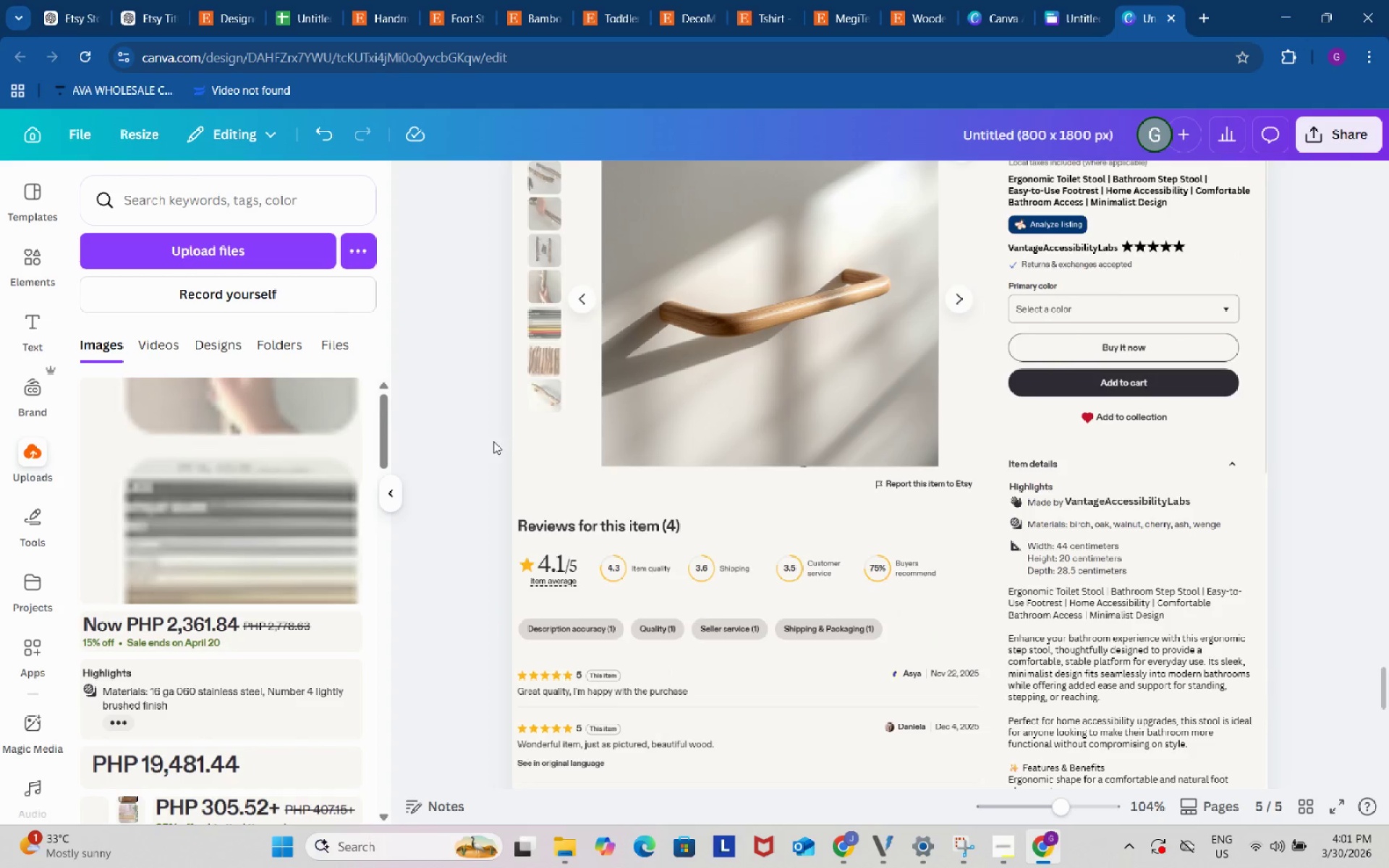 
scroll: coordinate [495, 445], scroll_direction: up, amount: 2.0
 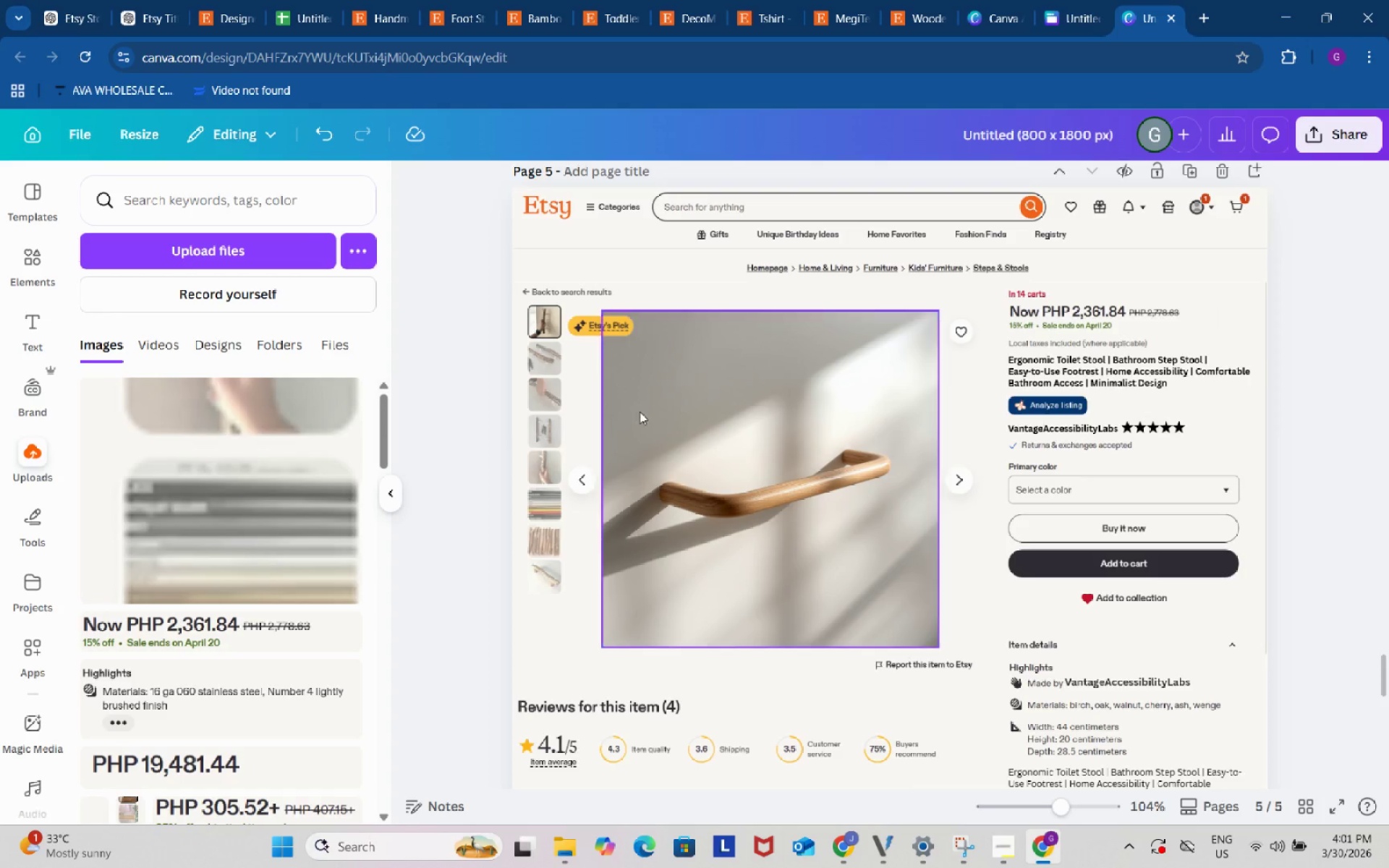 
left_click_drag(start_coordinate=[547, 357], to_coordinate=[545, 361])
 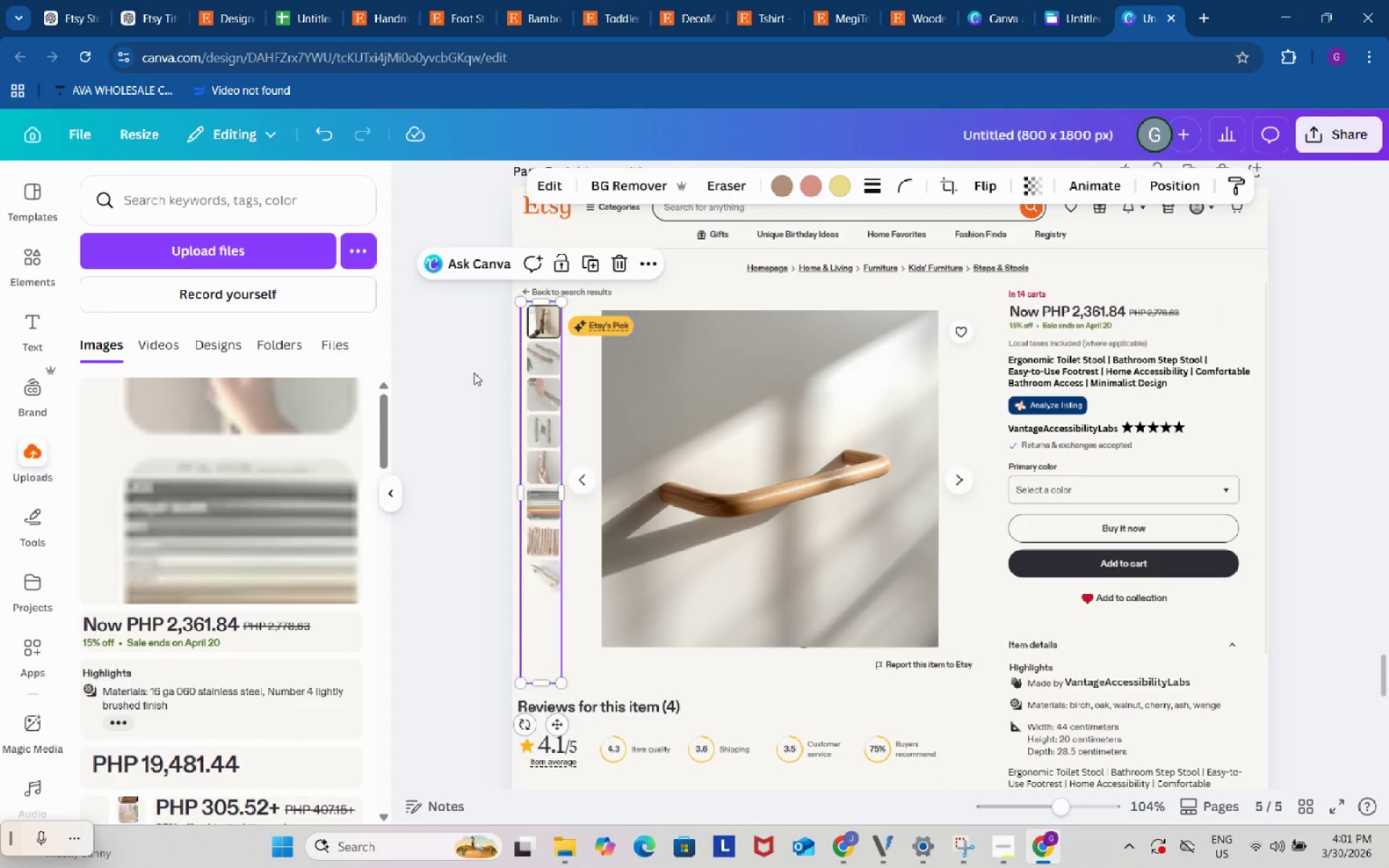 
double_click([474, 373])
 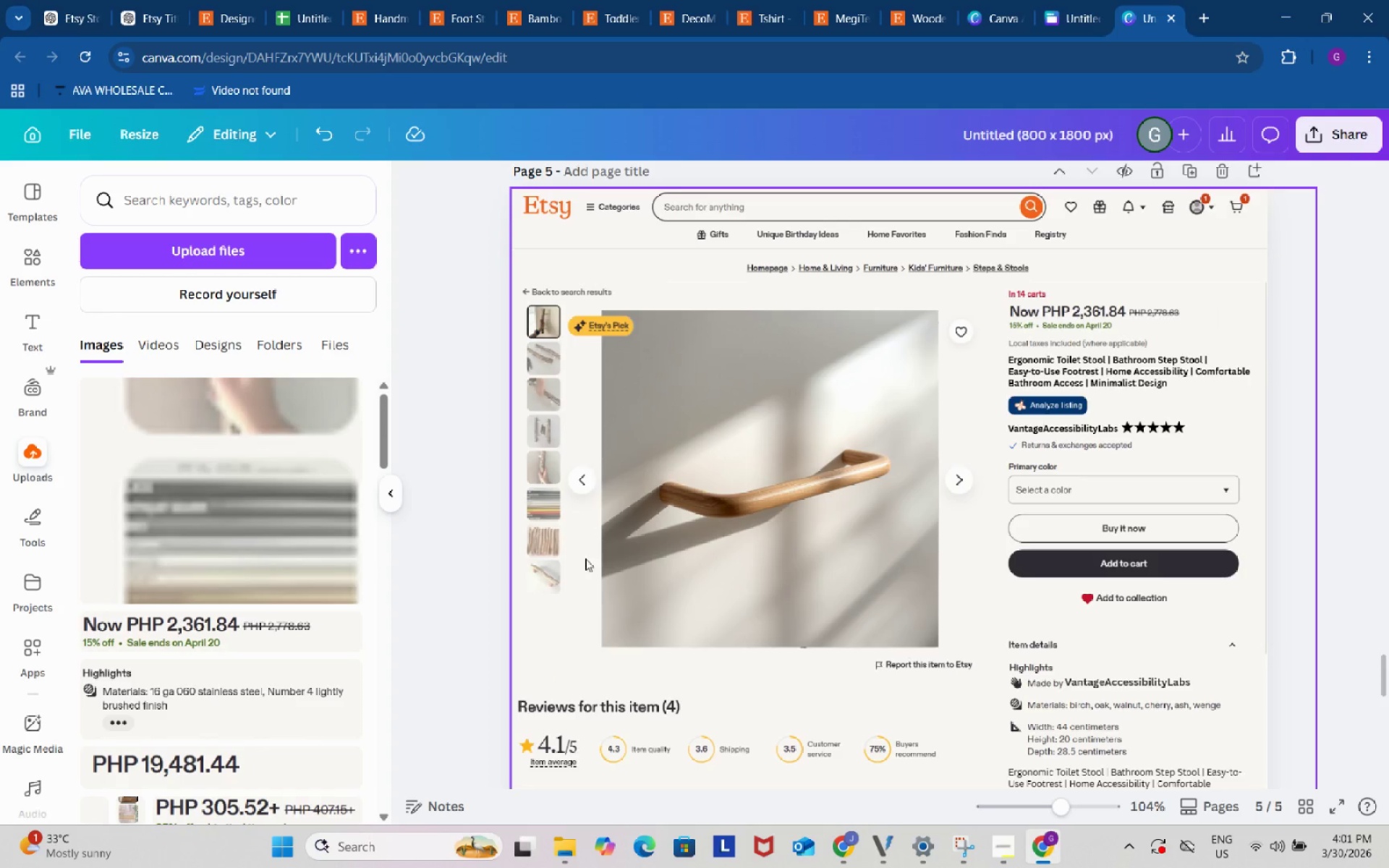 
left_click([551, 587])
 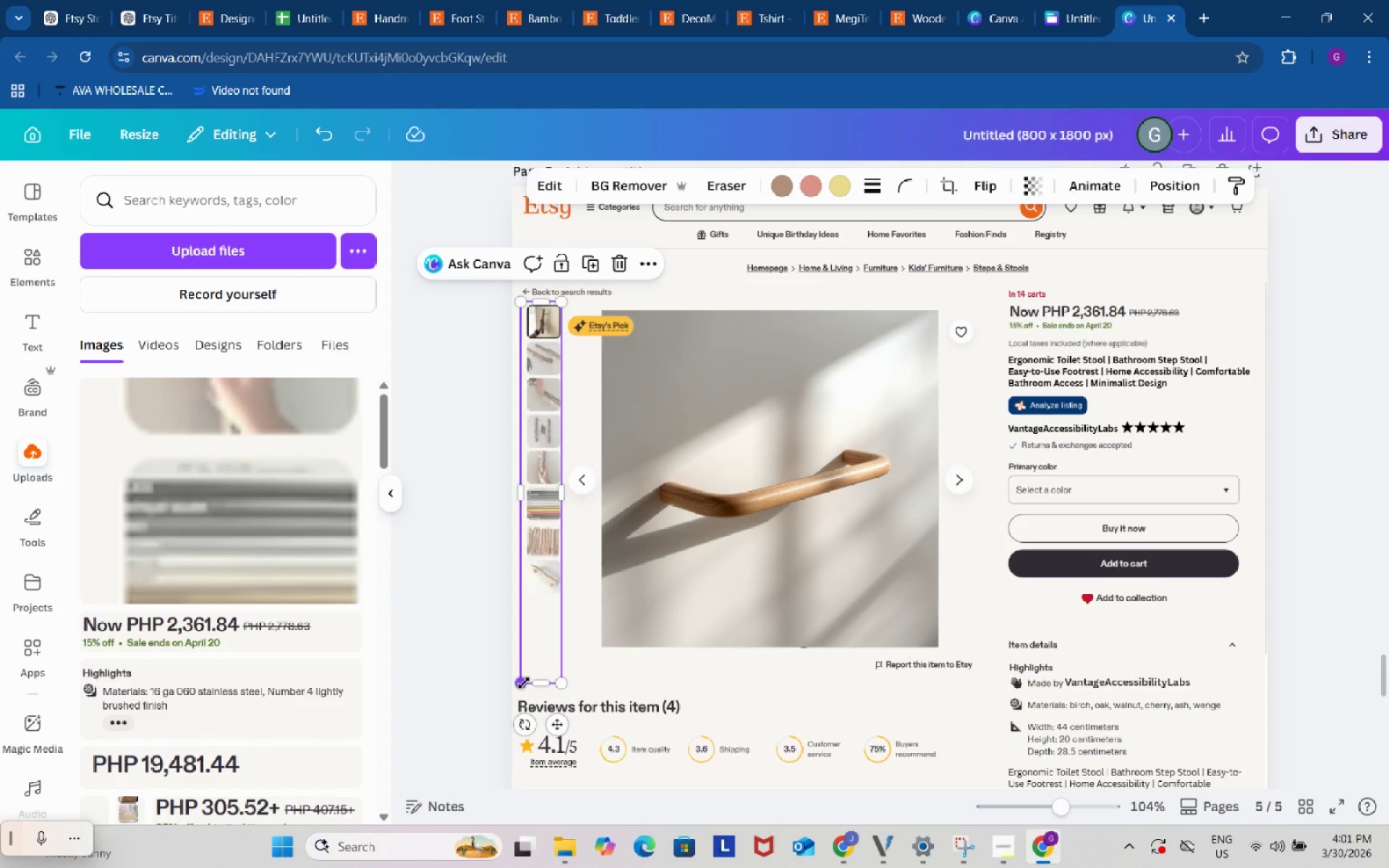 
left_click_drag(start_coordinate=[523, 684], to_coordinate=[505, 694])
 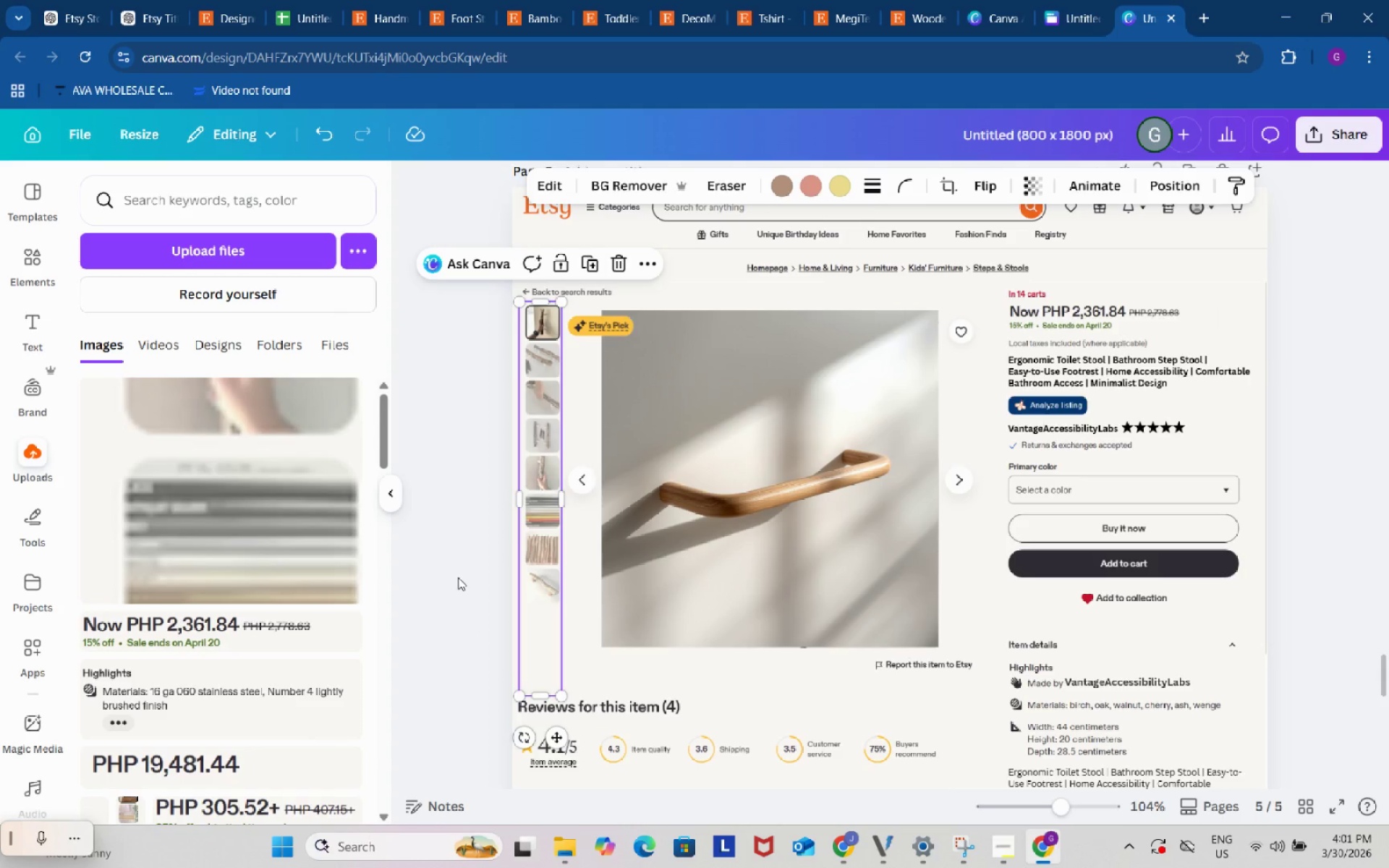 
double_click([458, 577])
 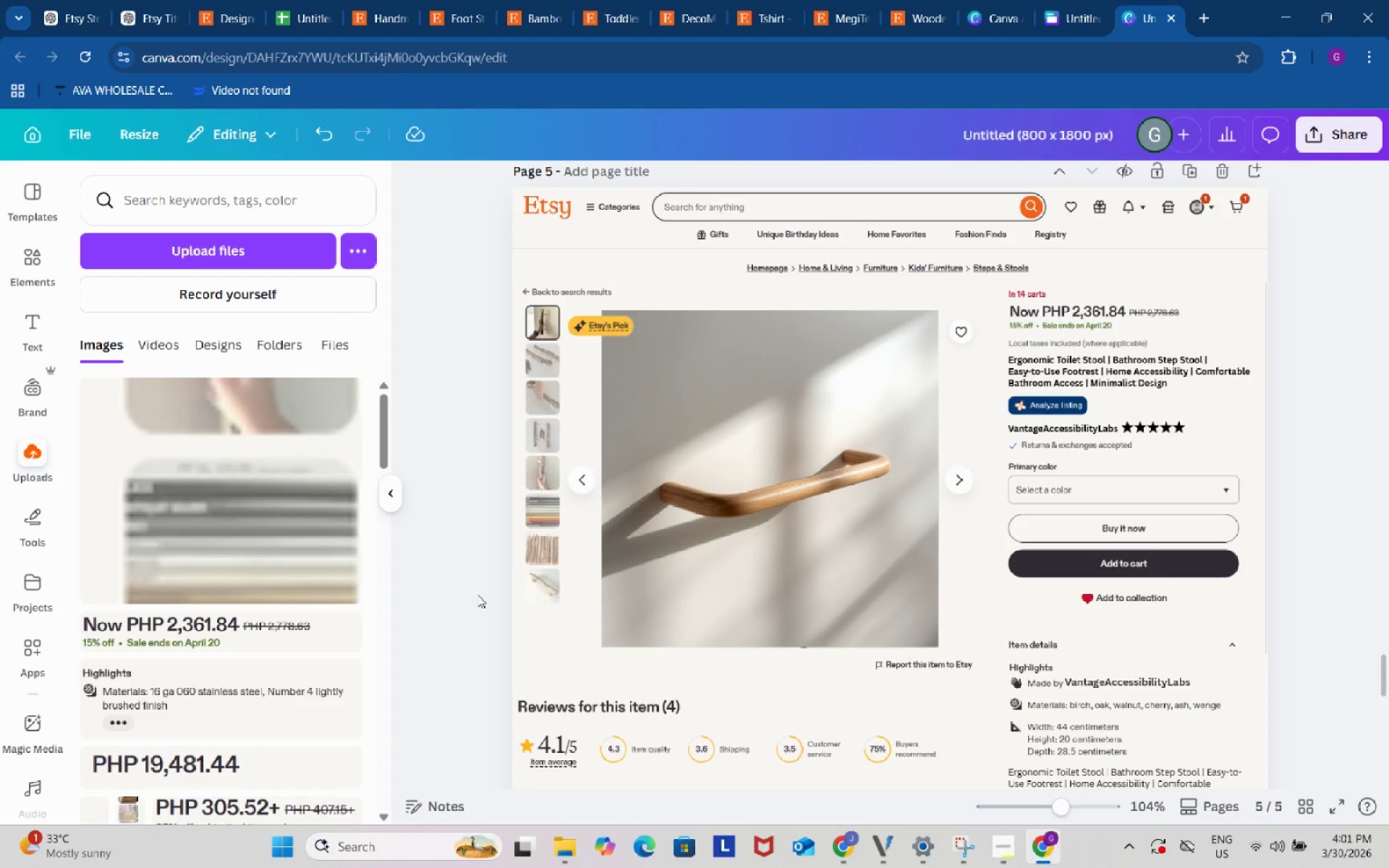 
wait(9.83)
 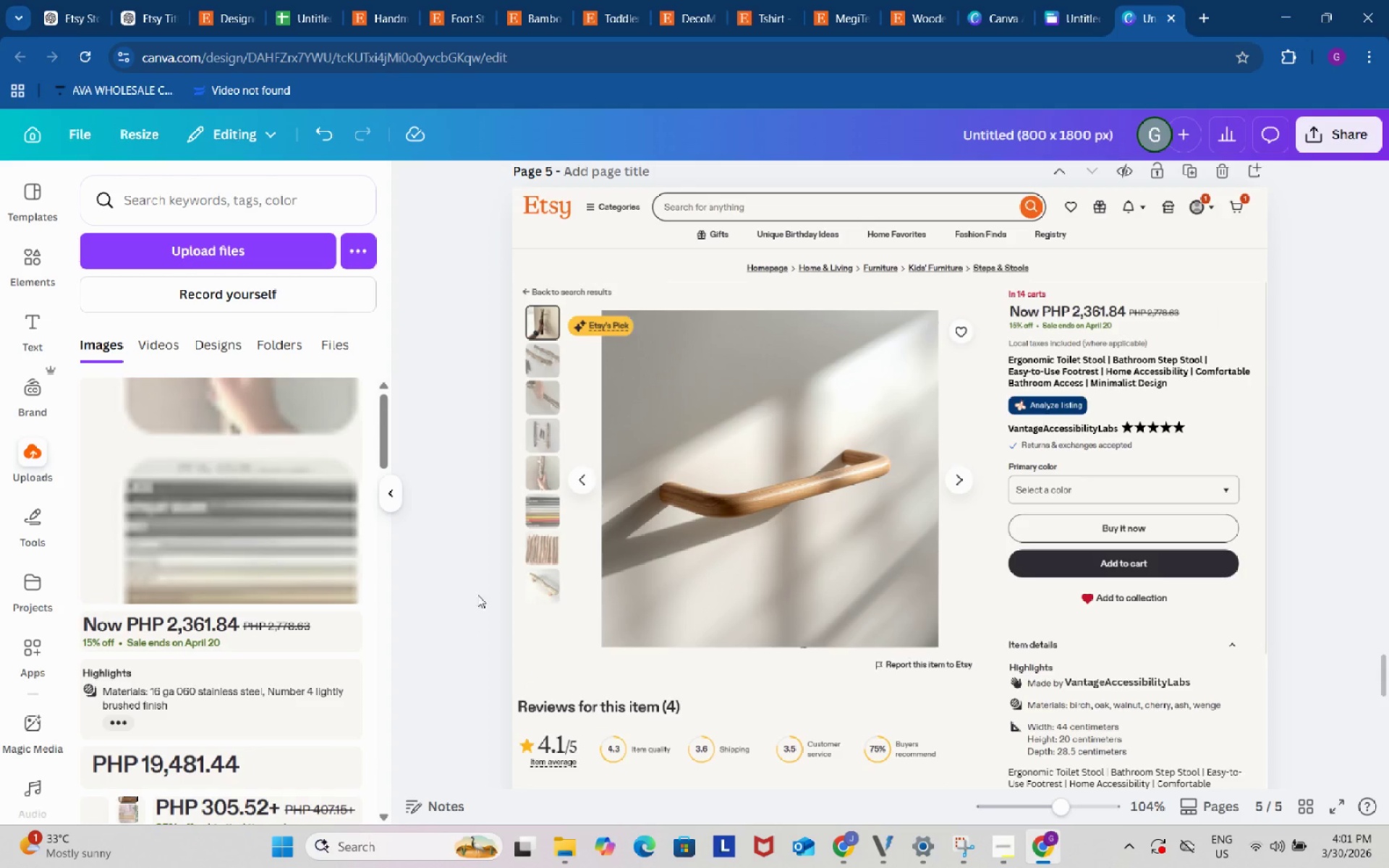 
left_click([368, 1])
 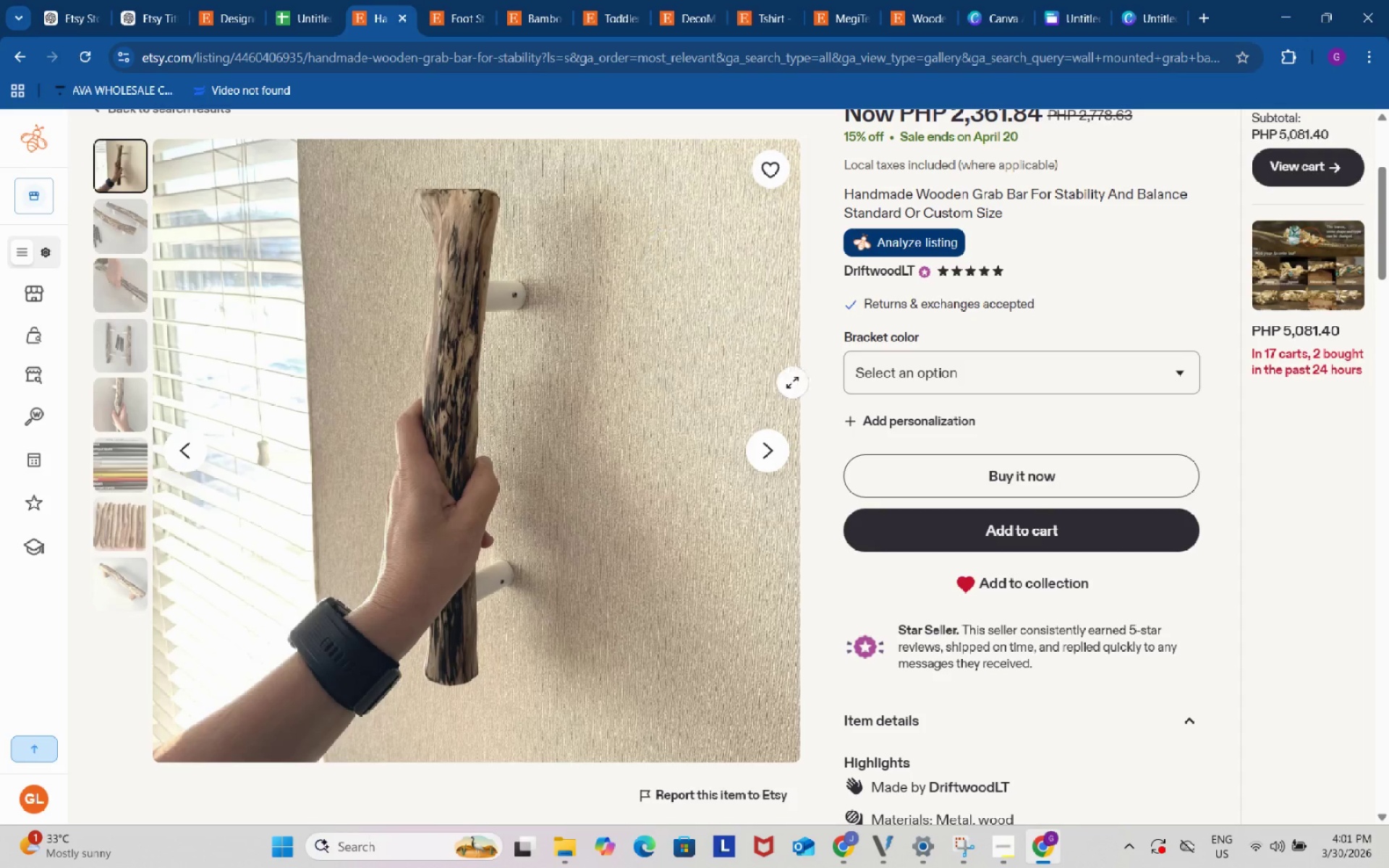 
scroll: coordinate [883, 456], scroll_direction: up, amount: 3.0
 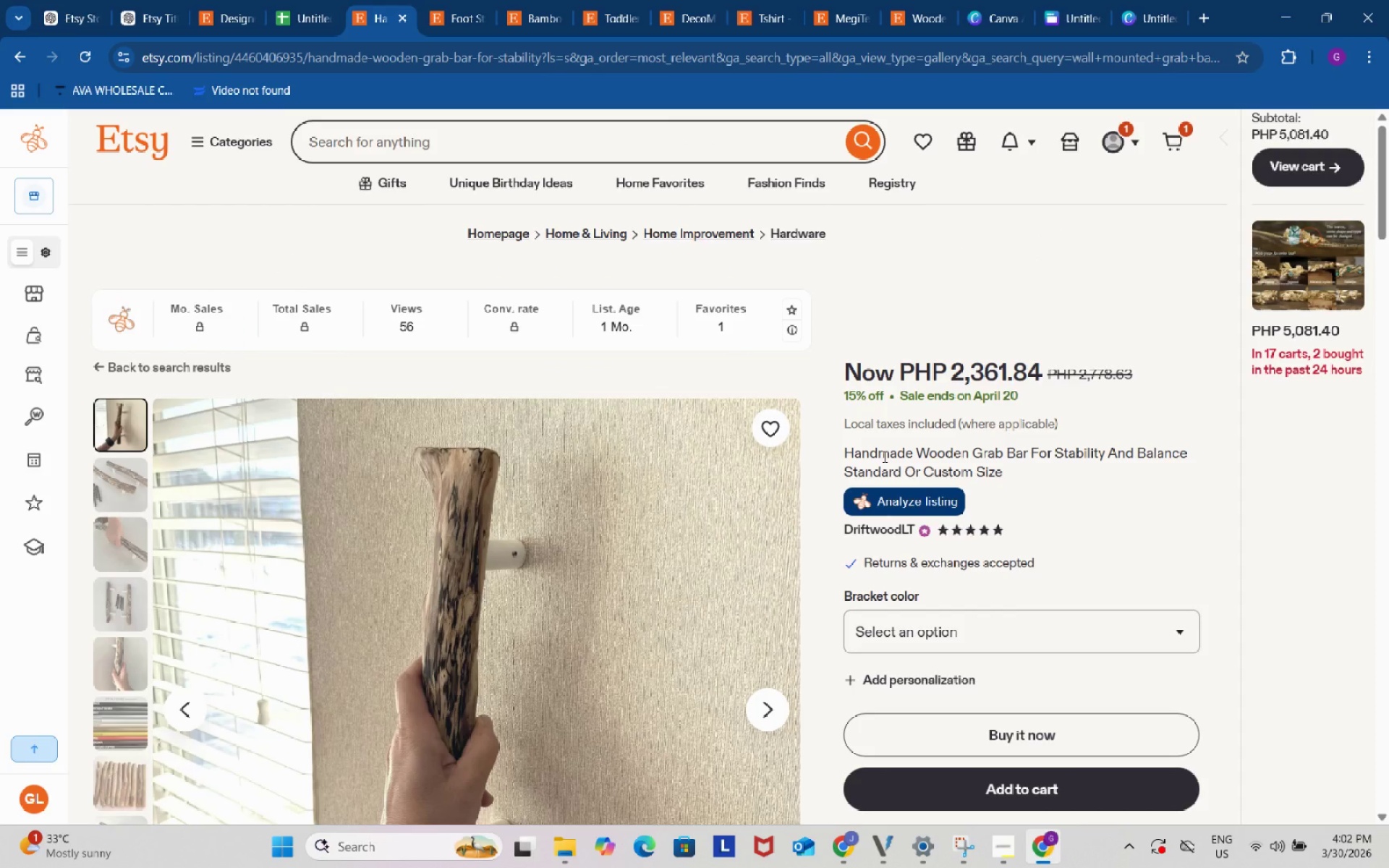 
wait(20.87)
 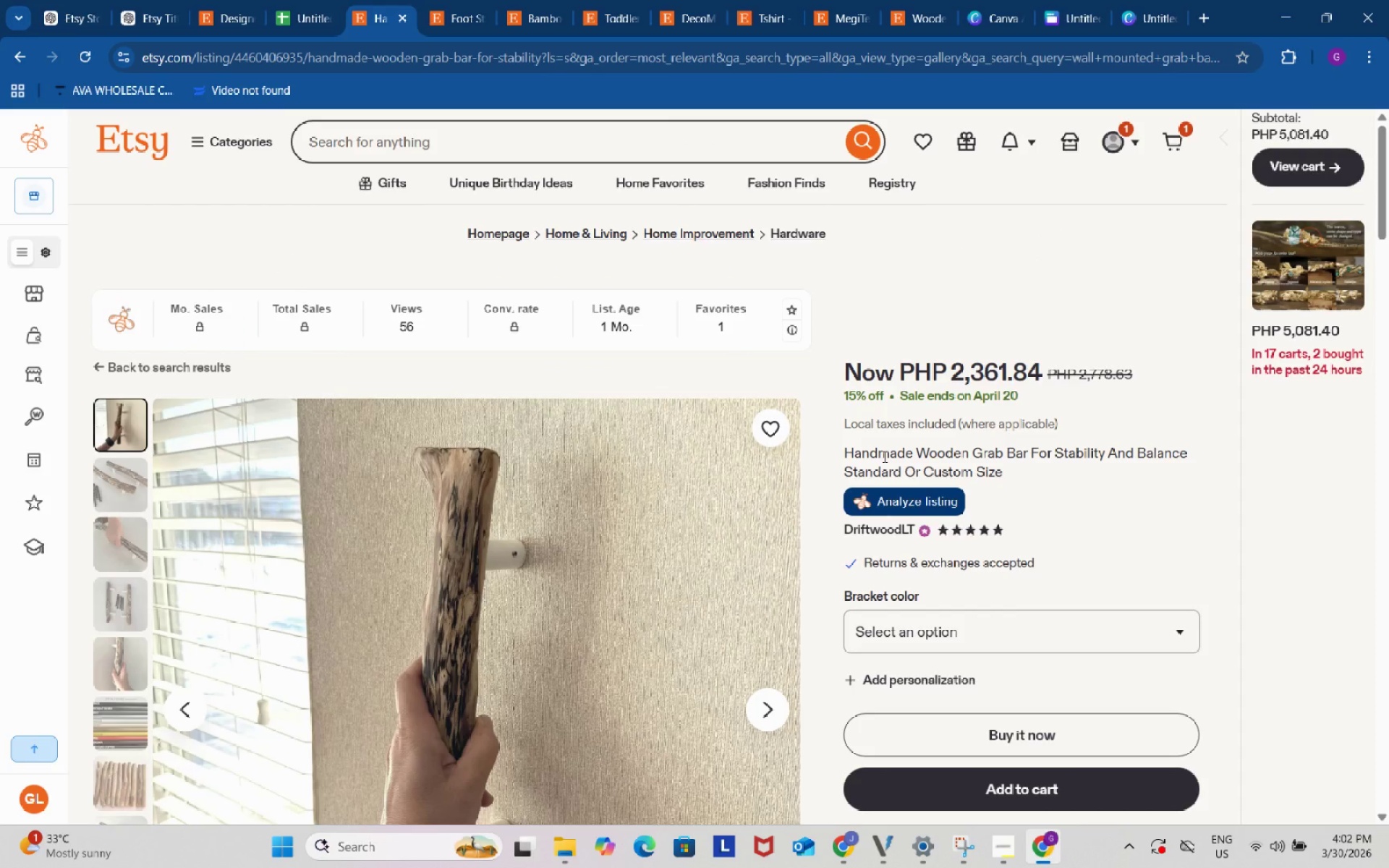 
left_click([1151, 0])
 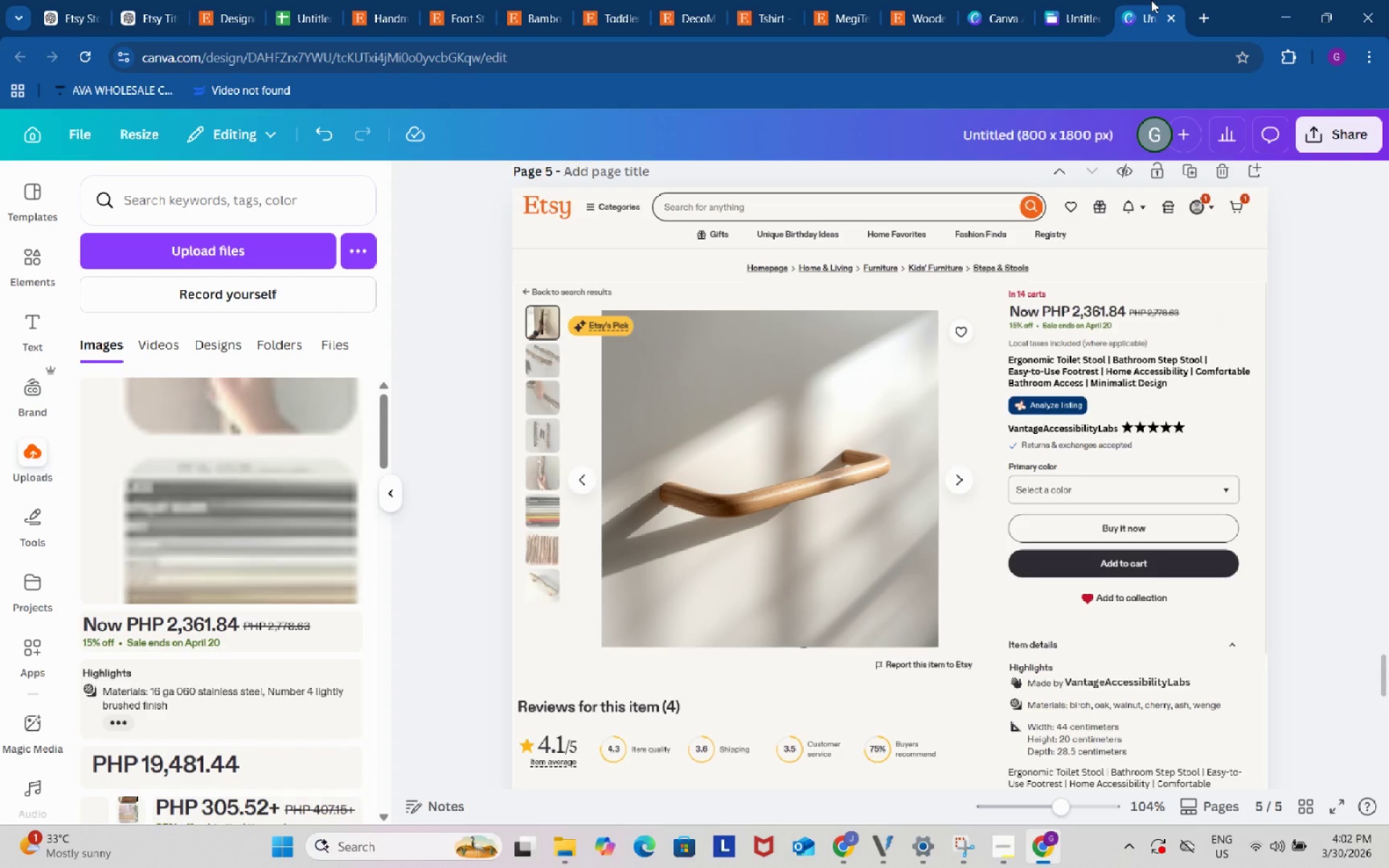 
wait(6.92)
 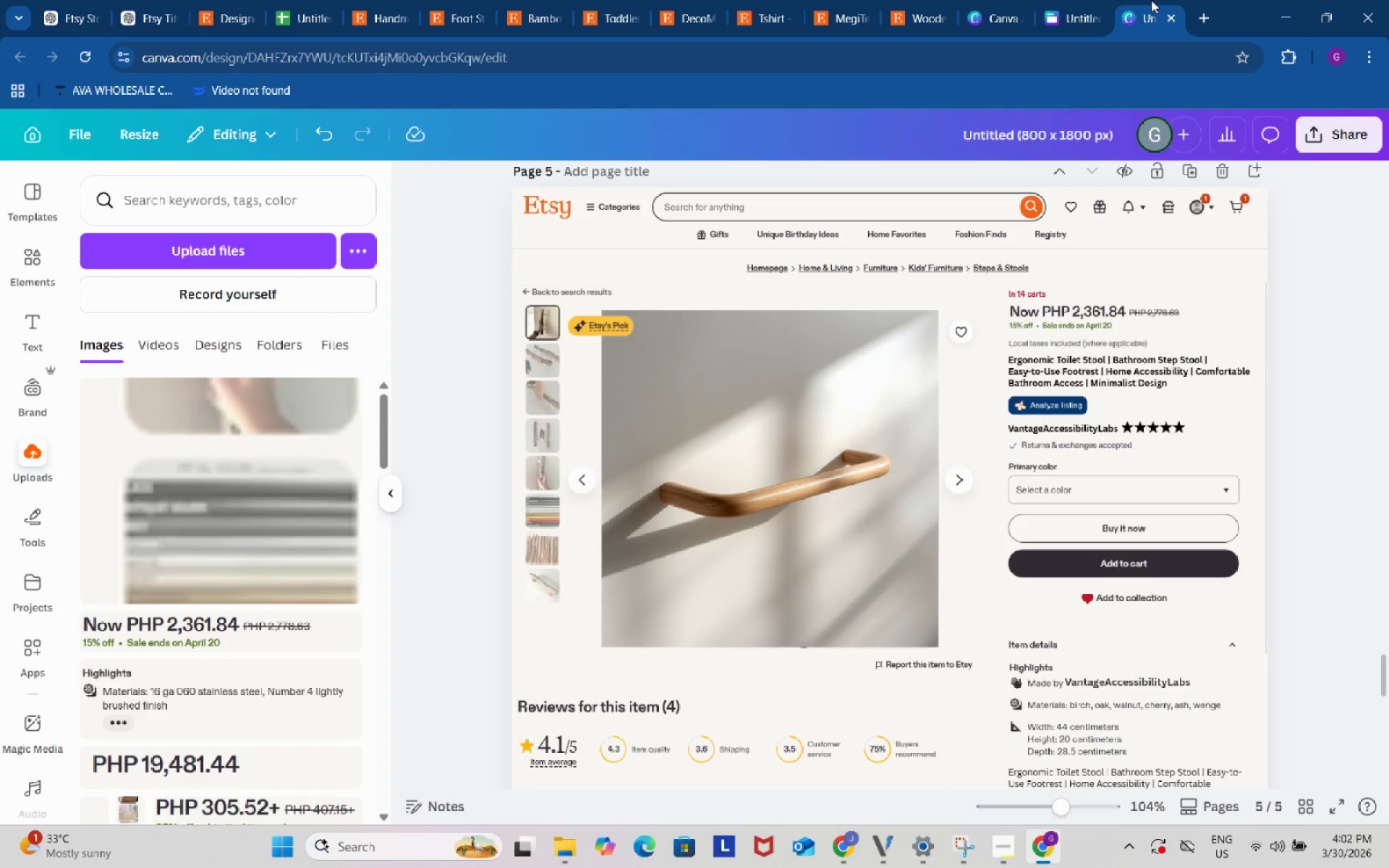 
left_click([405, 7])
 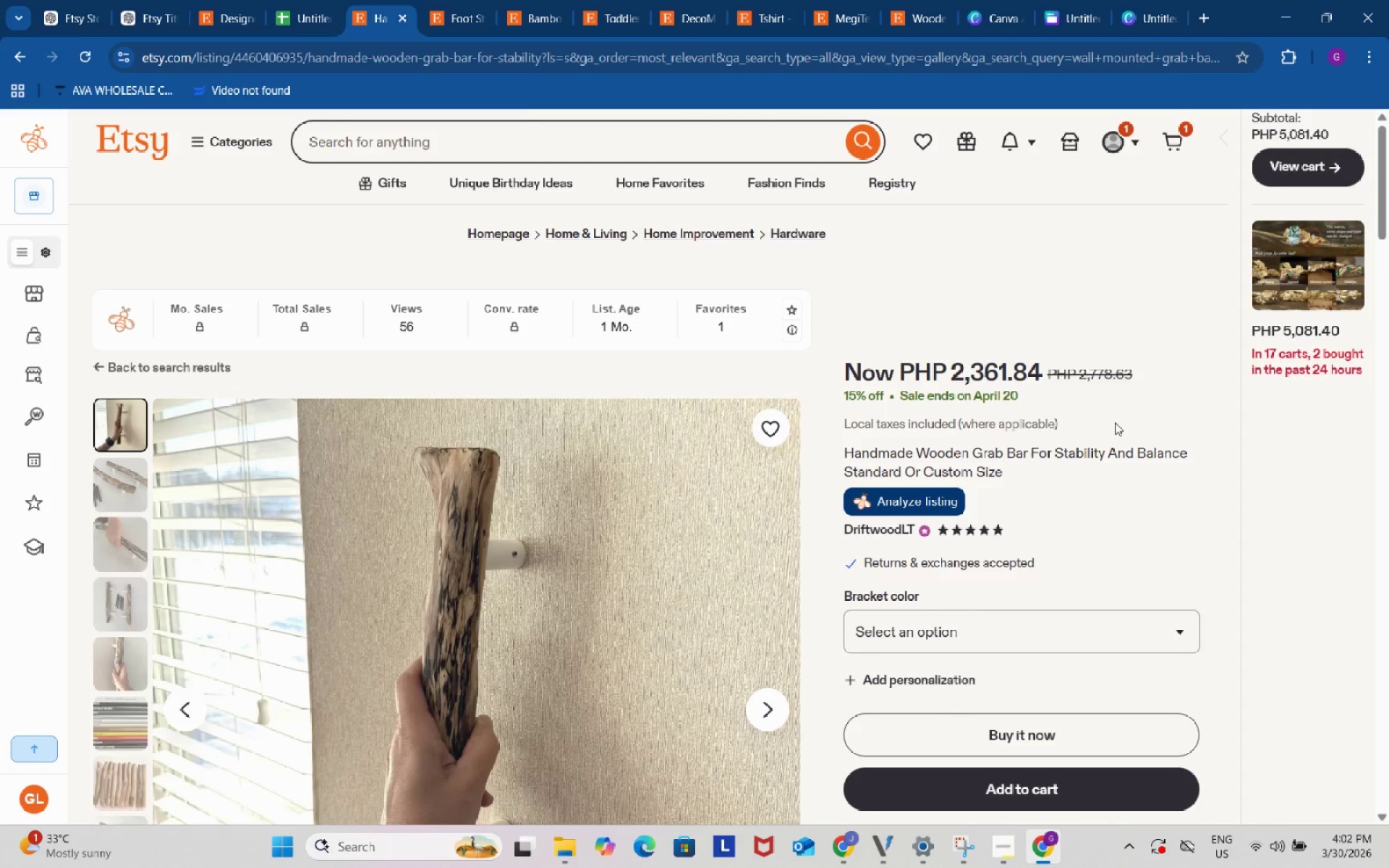 
left_click([1148, 0])
 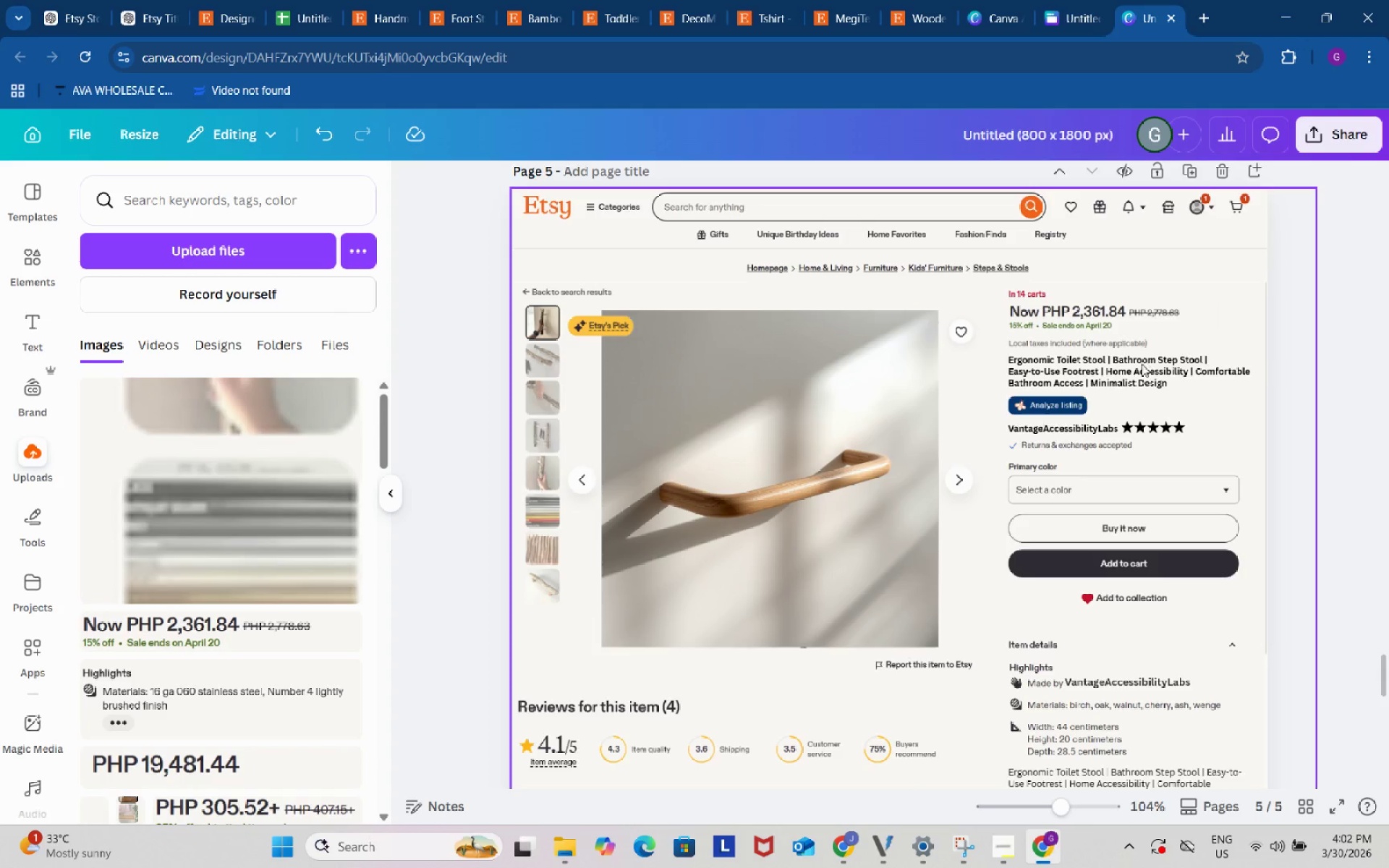 
left_click([289, 0])
 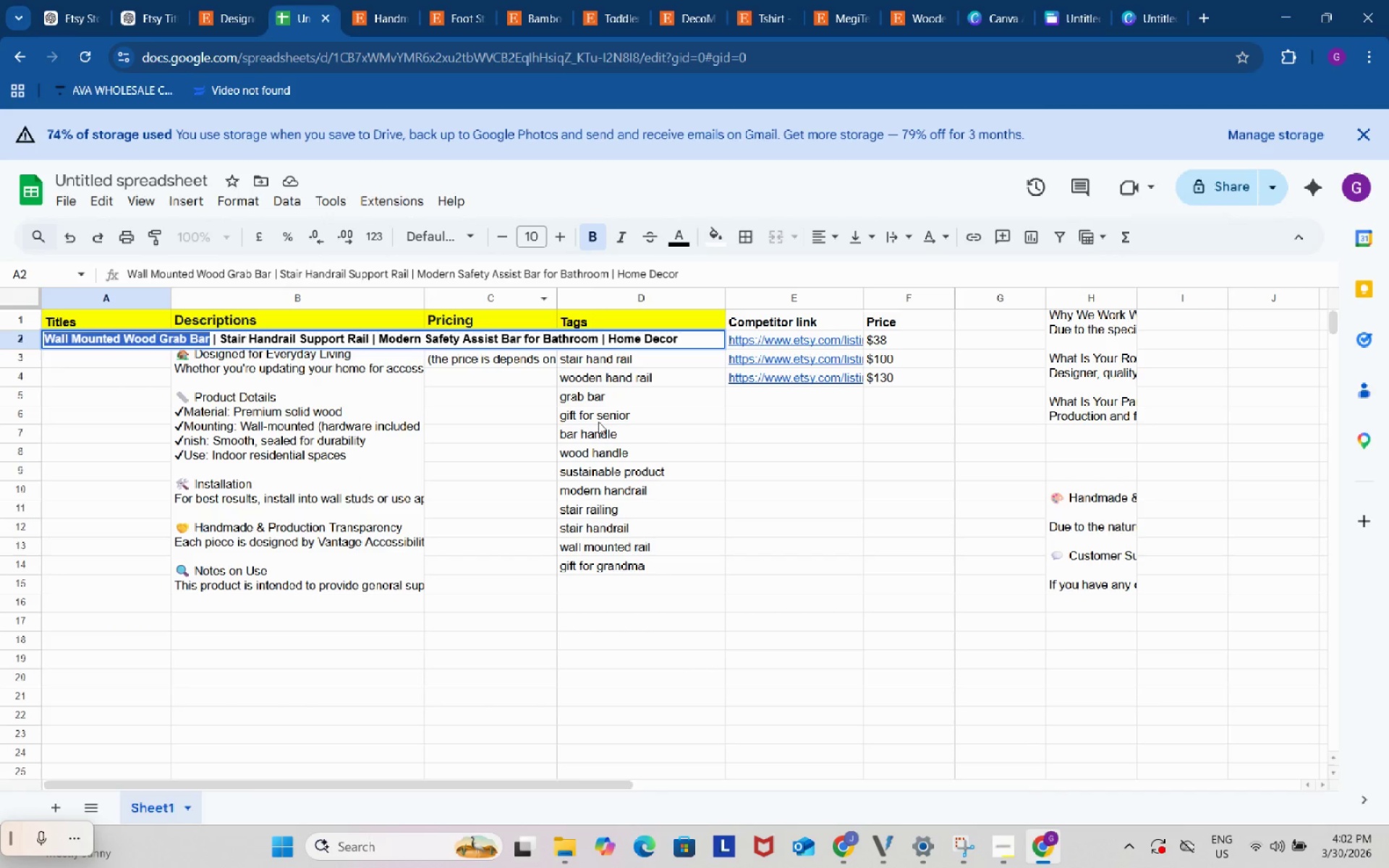 
left_click([720, 441])
 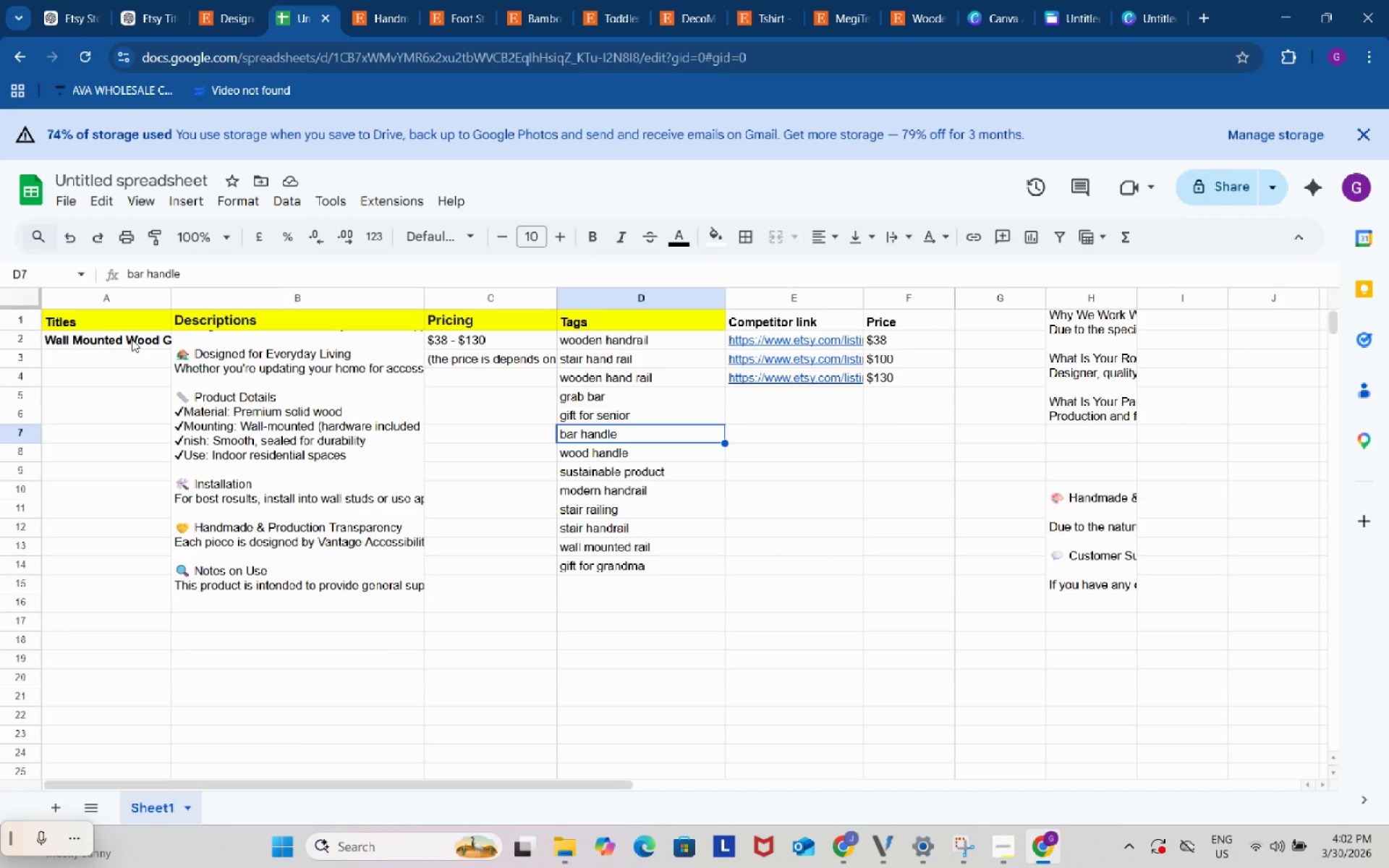 
left_click([122, 339])
 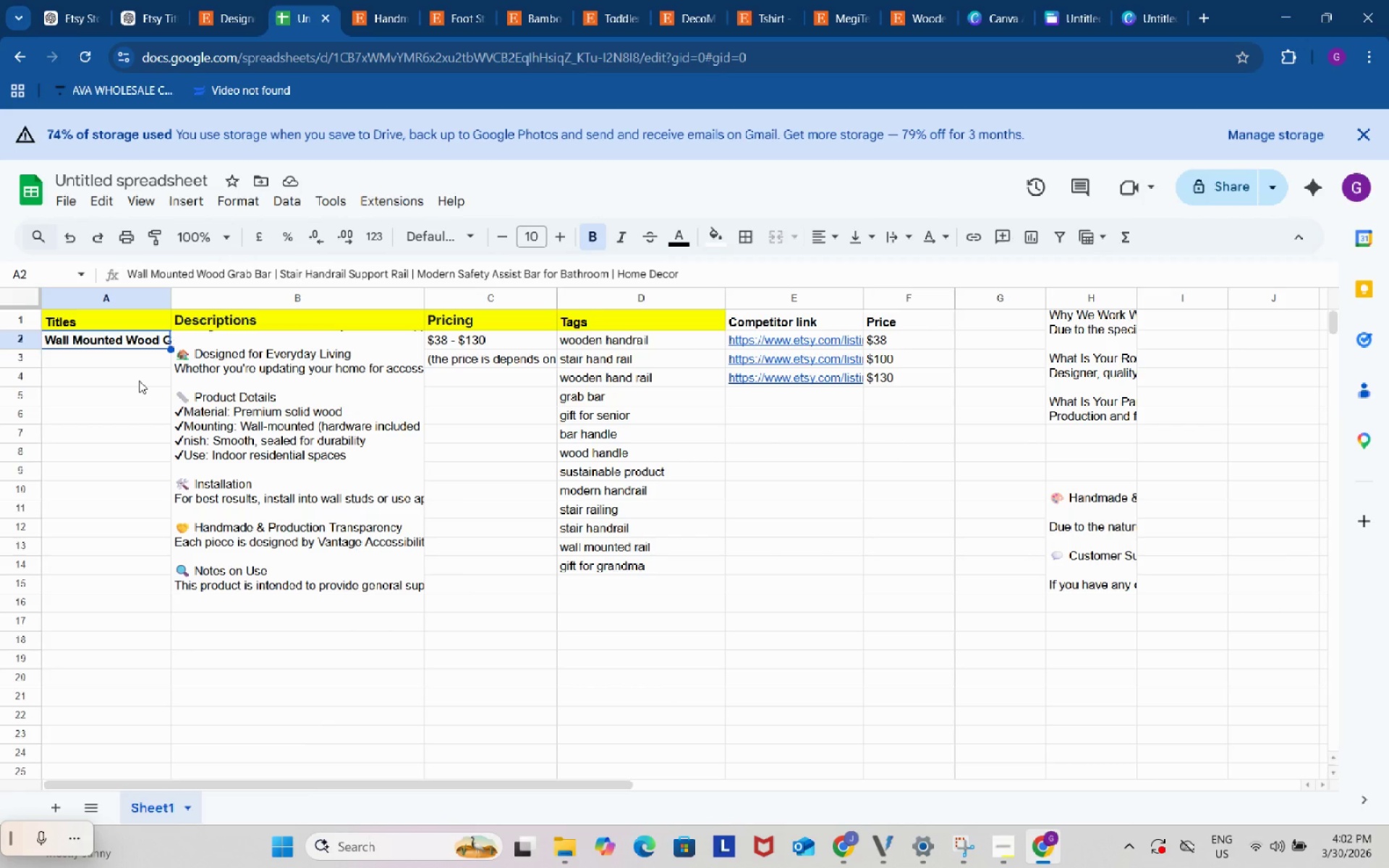 
key(Control+C)
 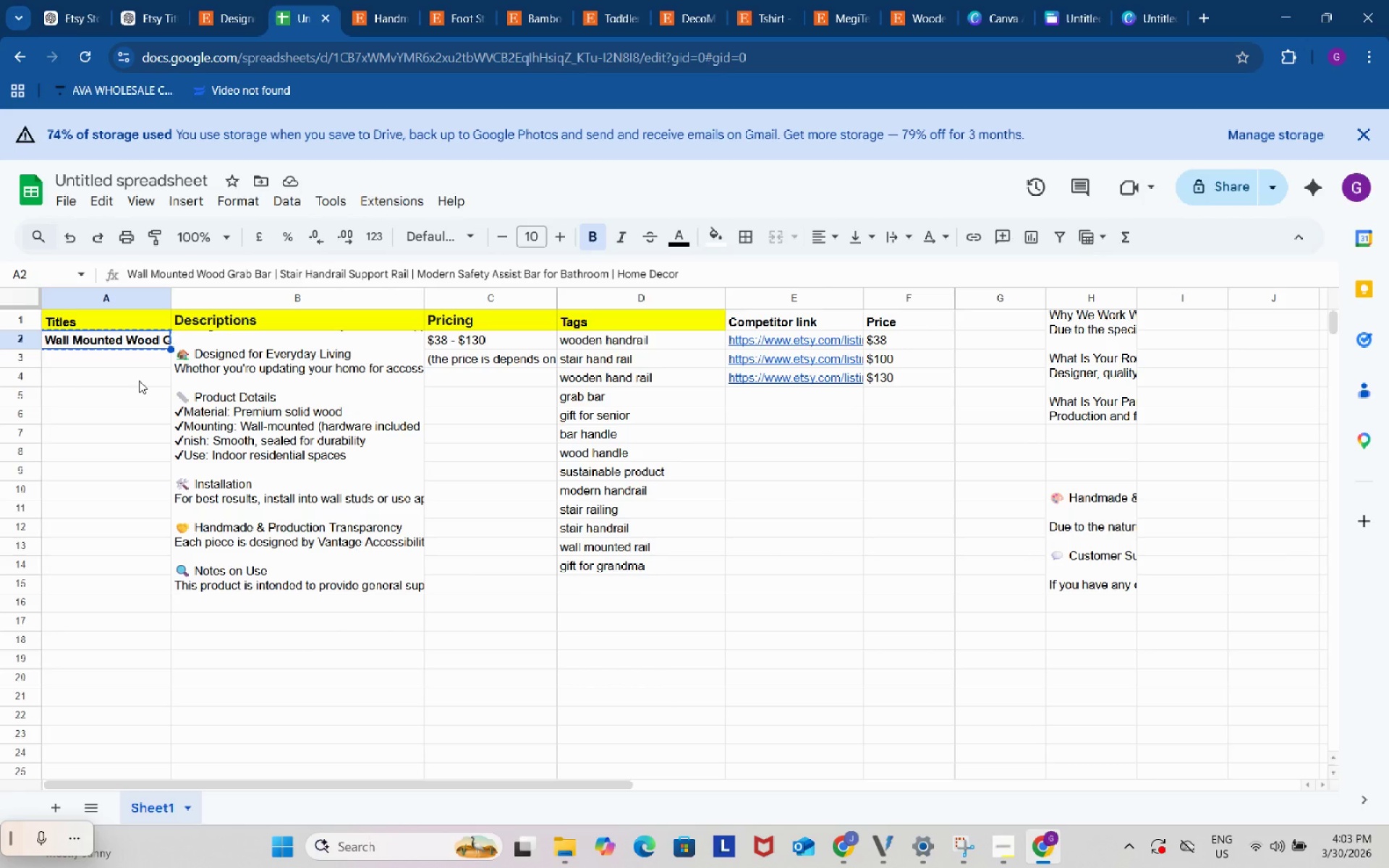 
wait(40.05)
 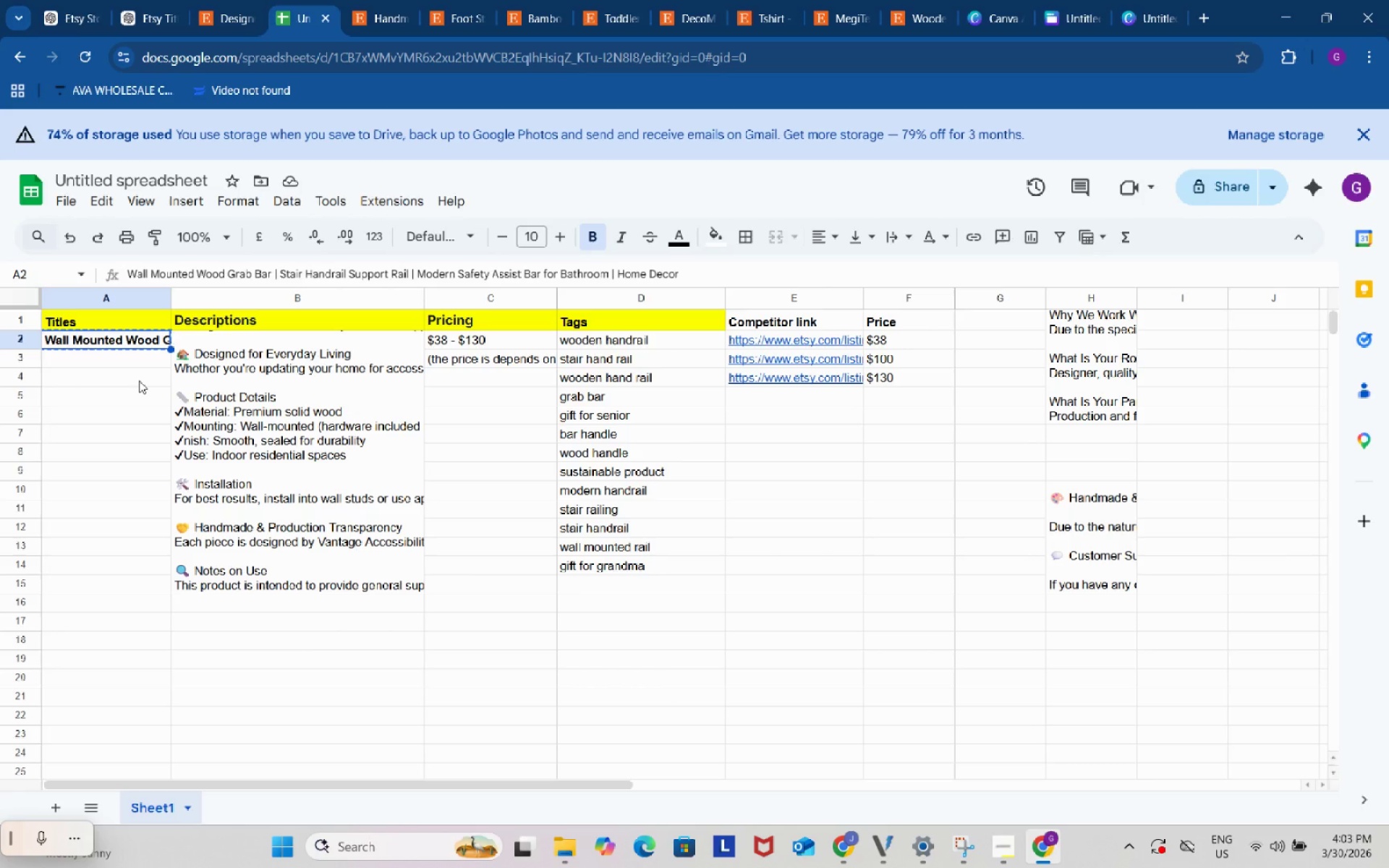 
key(Control+C)
 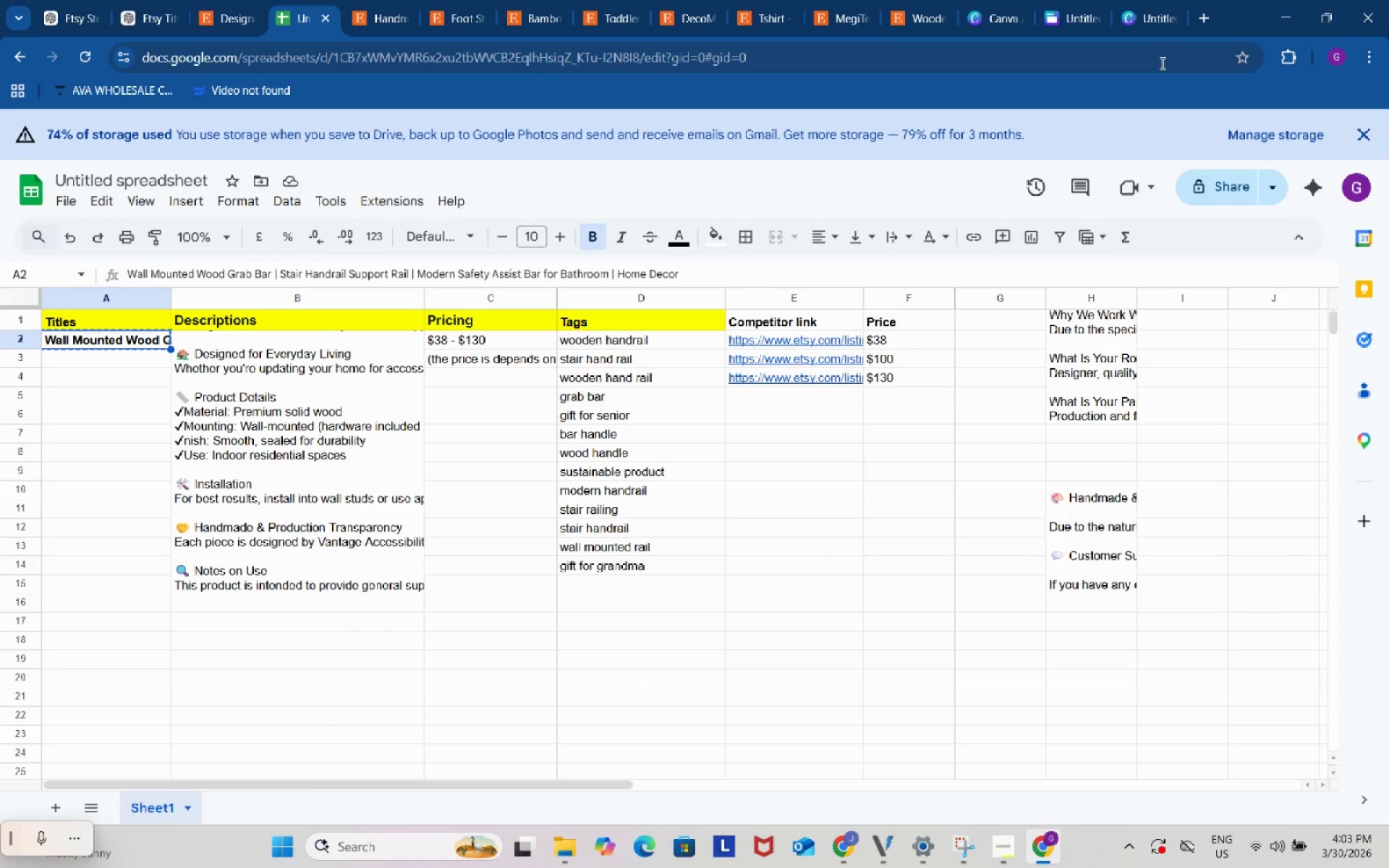 
left_click([392, 0])
 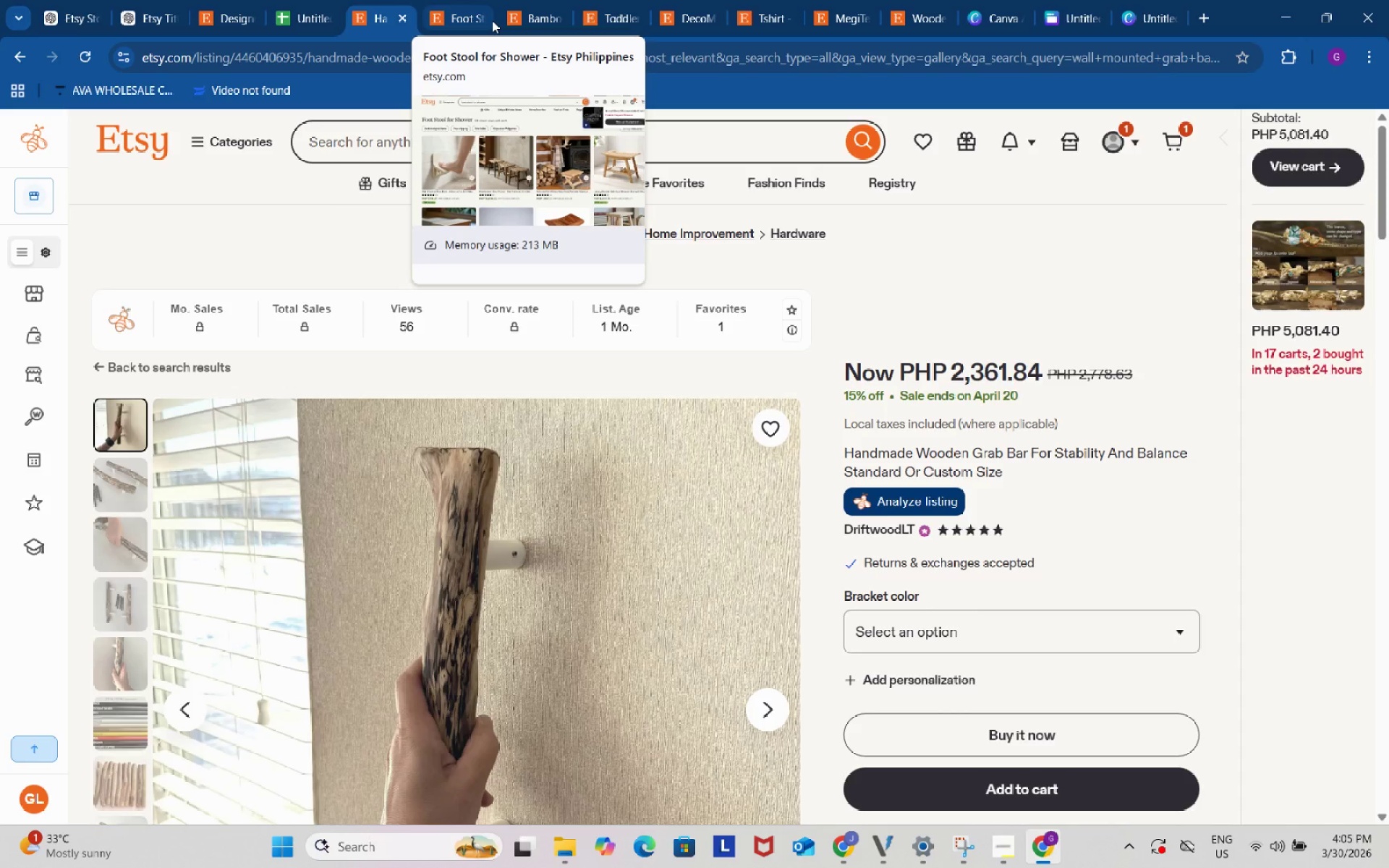 
wait(113.41)
 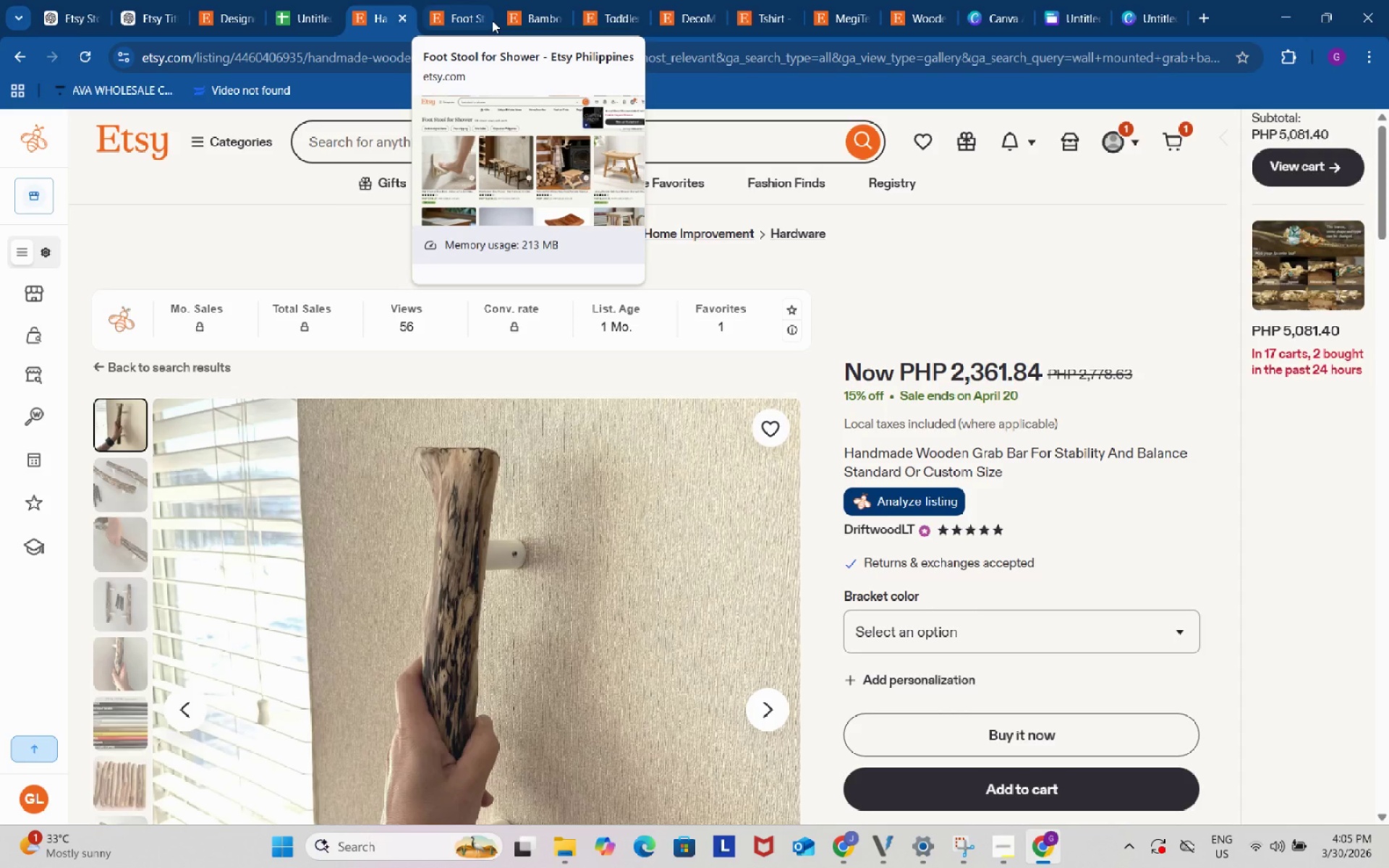 
scroll: coordinate [713, 329], scroll_direction: down, amount: 2.0
 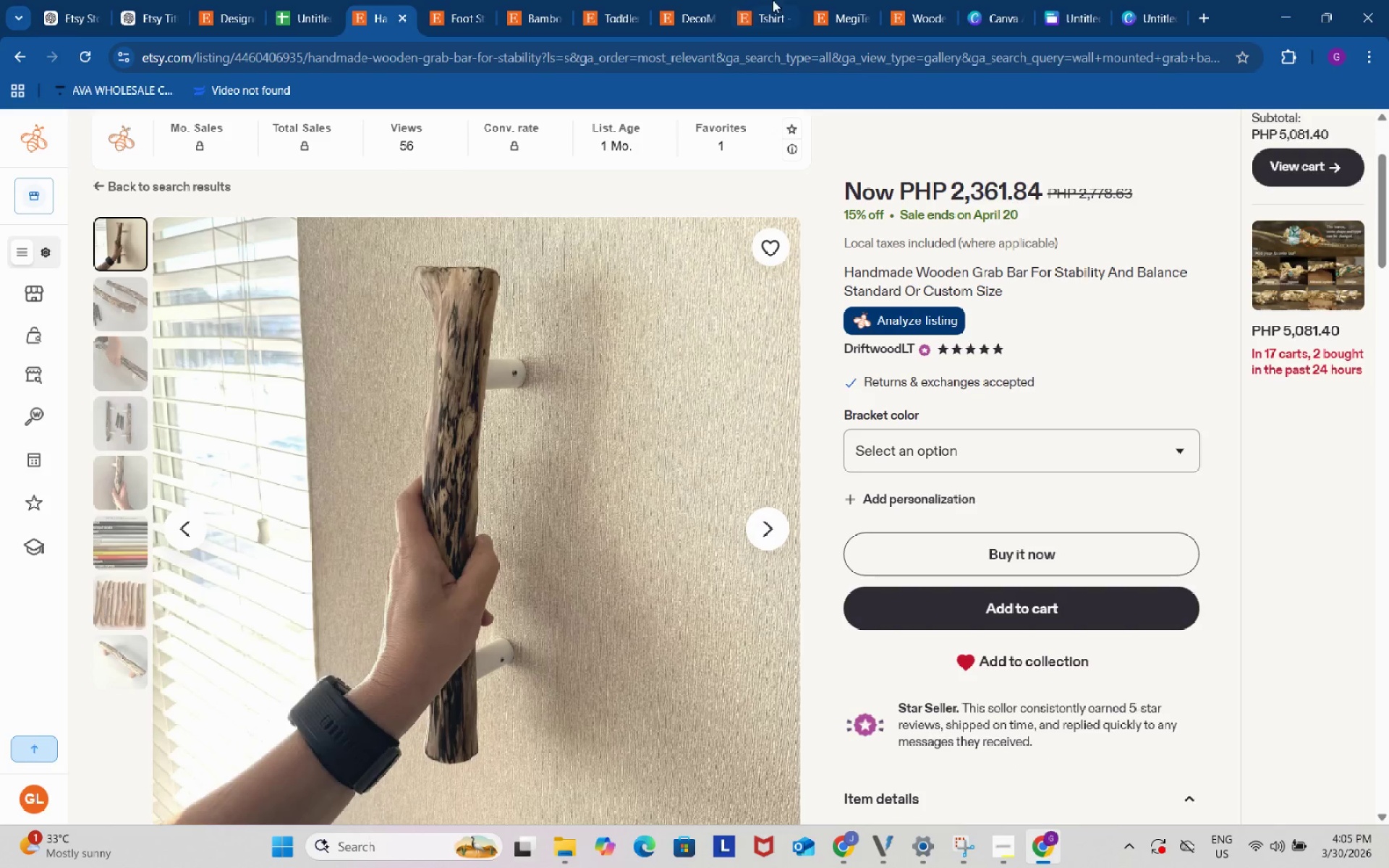 
left_click([1129, 0])
 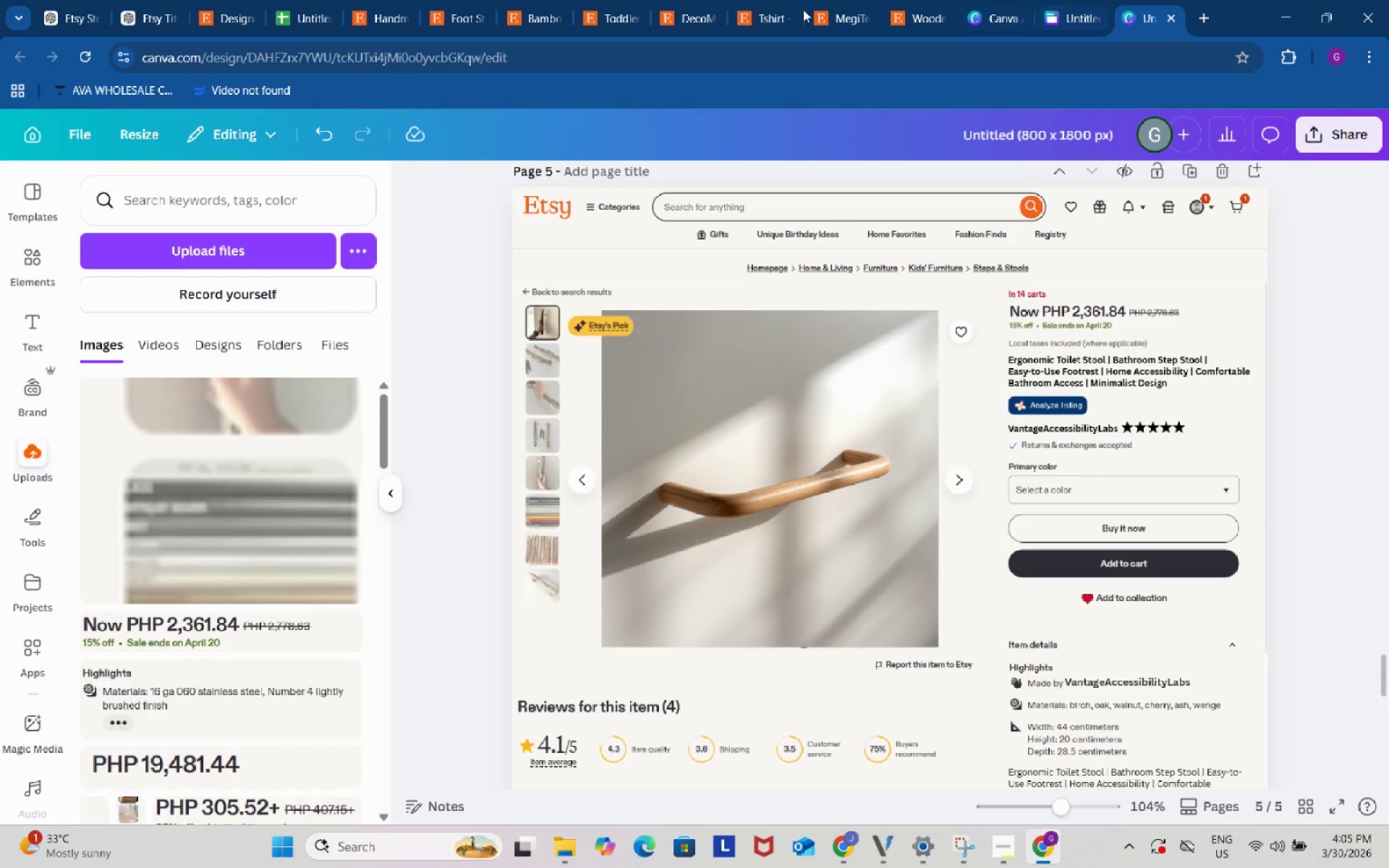 
left_click([320, 0])
 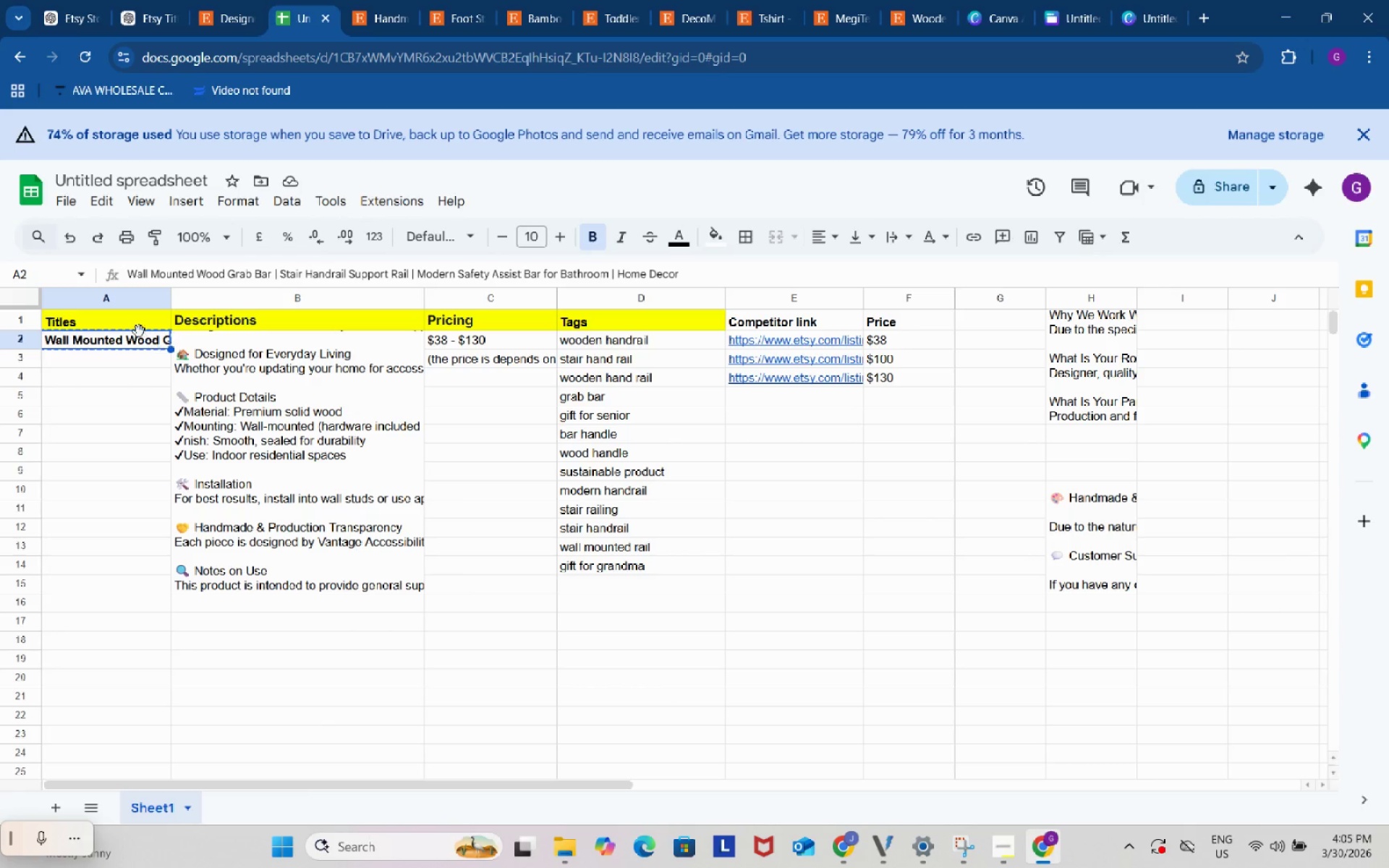 
left_click([137, 341])
 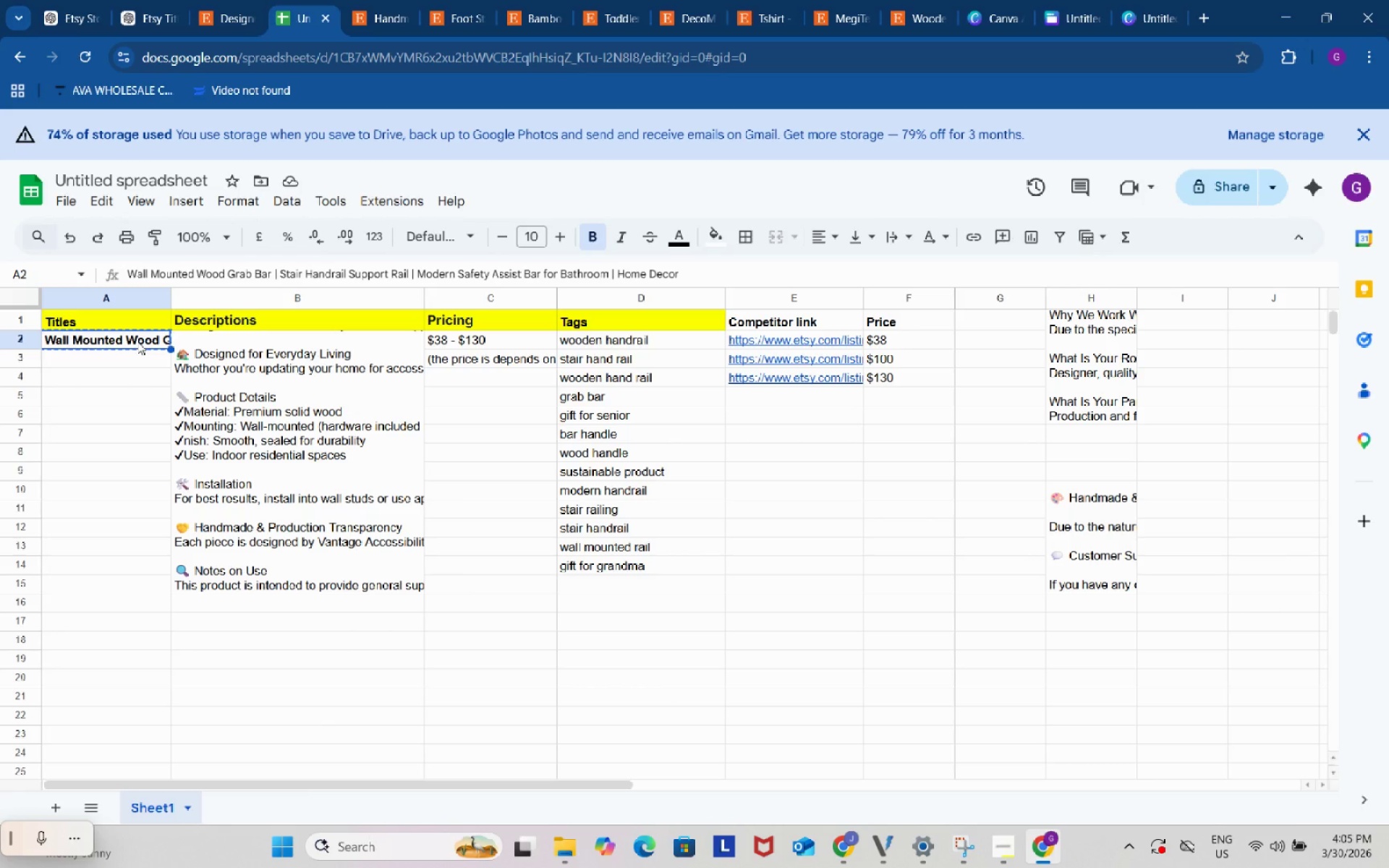 
key(Control+C)
 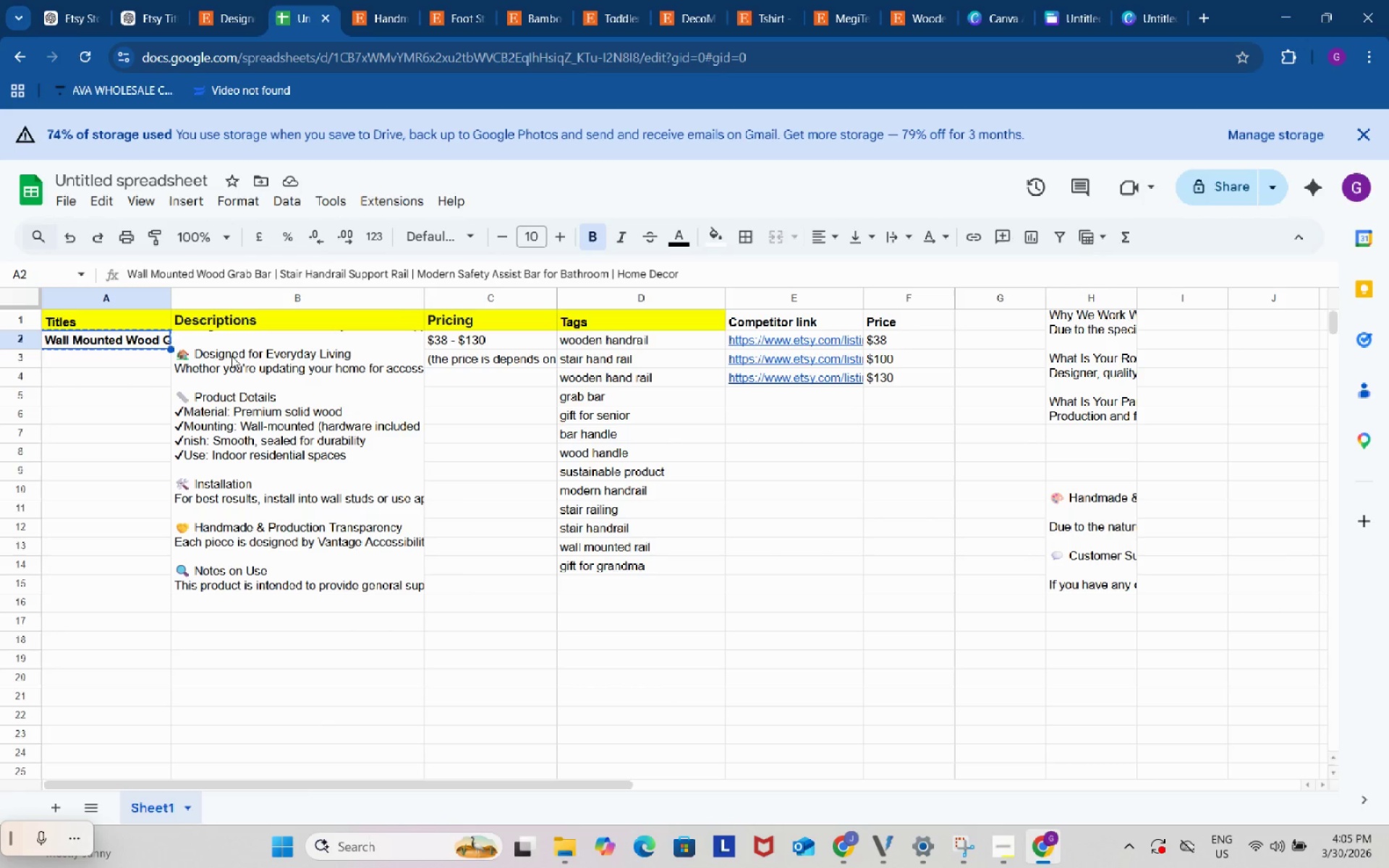 
wait(5.72)
 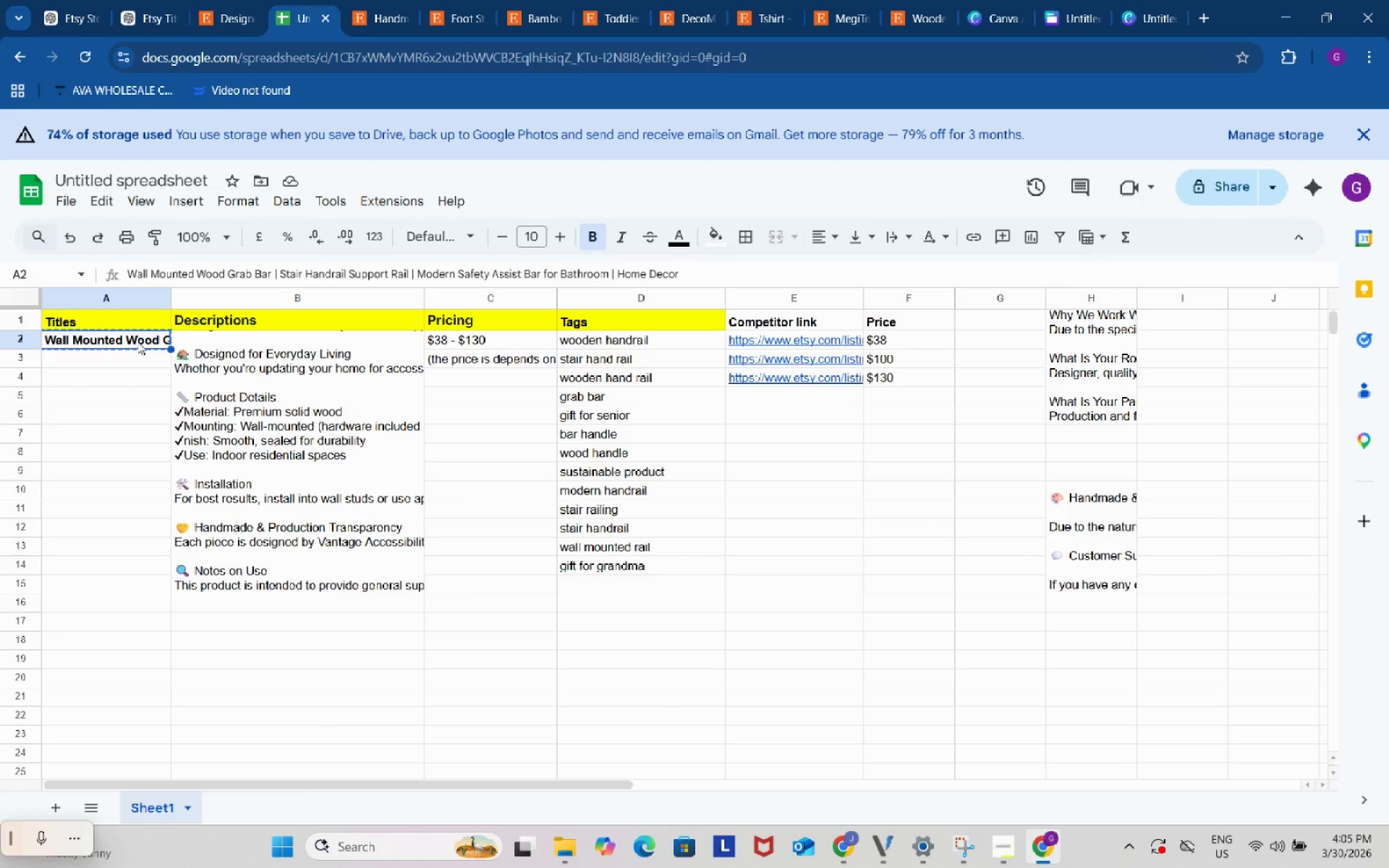 
left_click([1156, 0])
 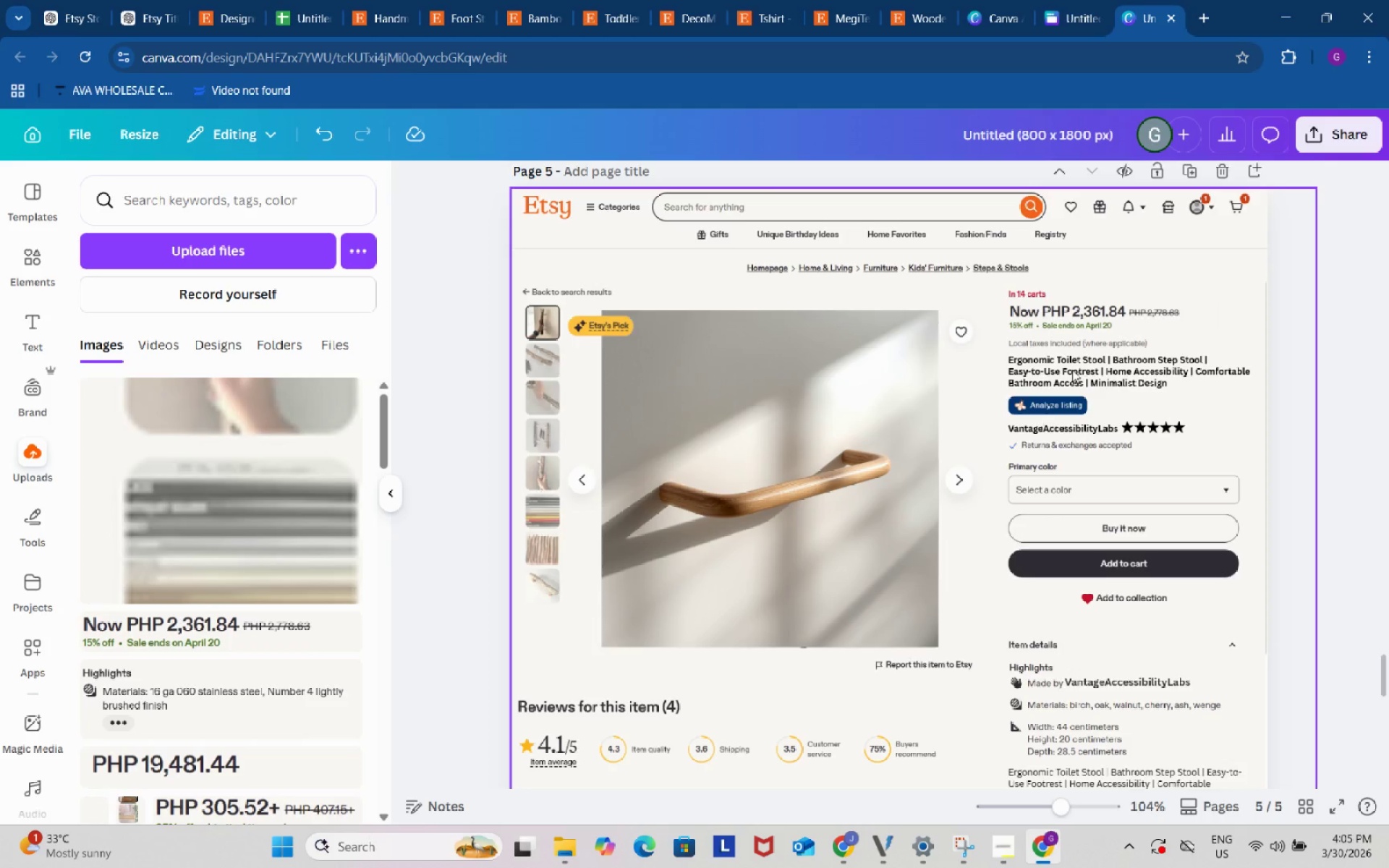 
left_click([1072, 367])
 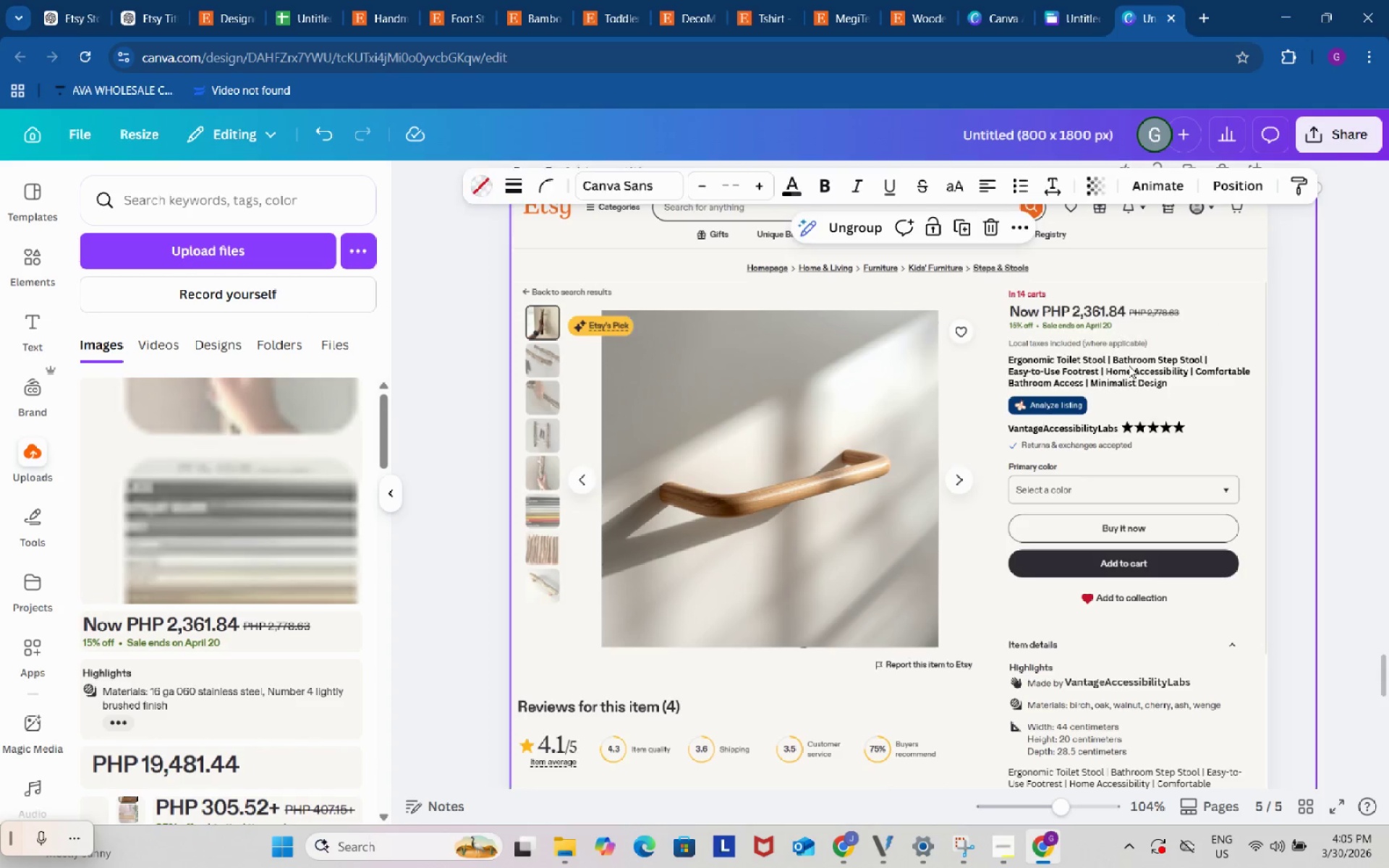 
double_click([1129, 365])
 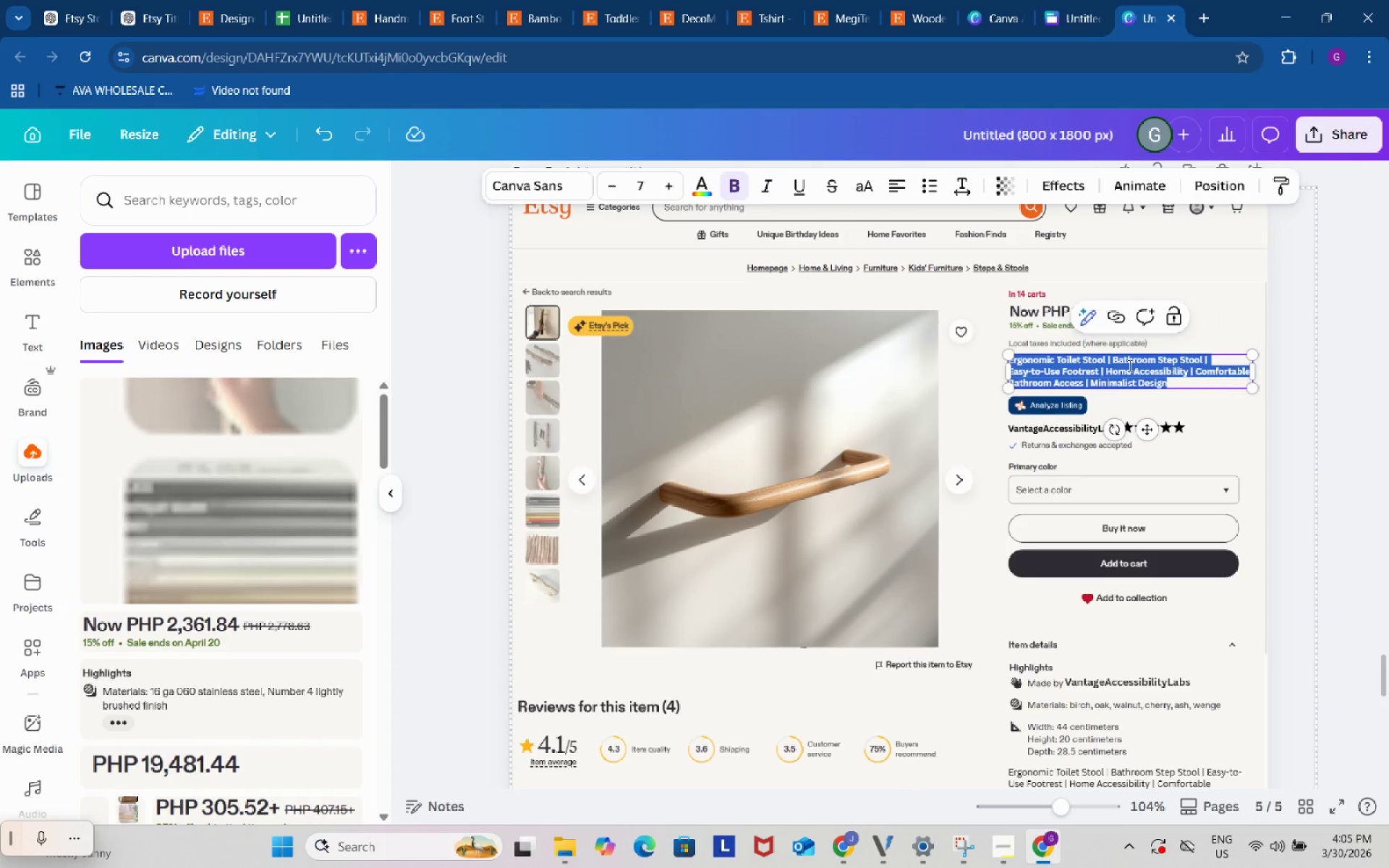 
key(Control+V)
 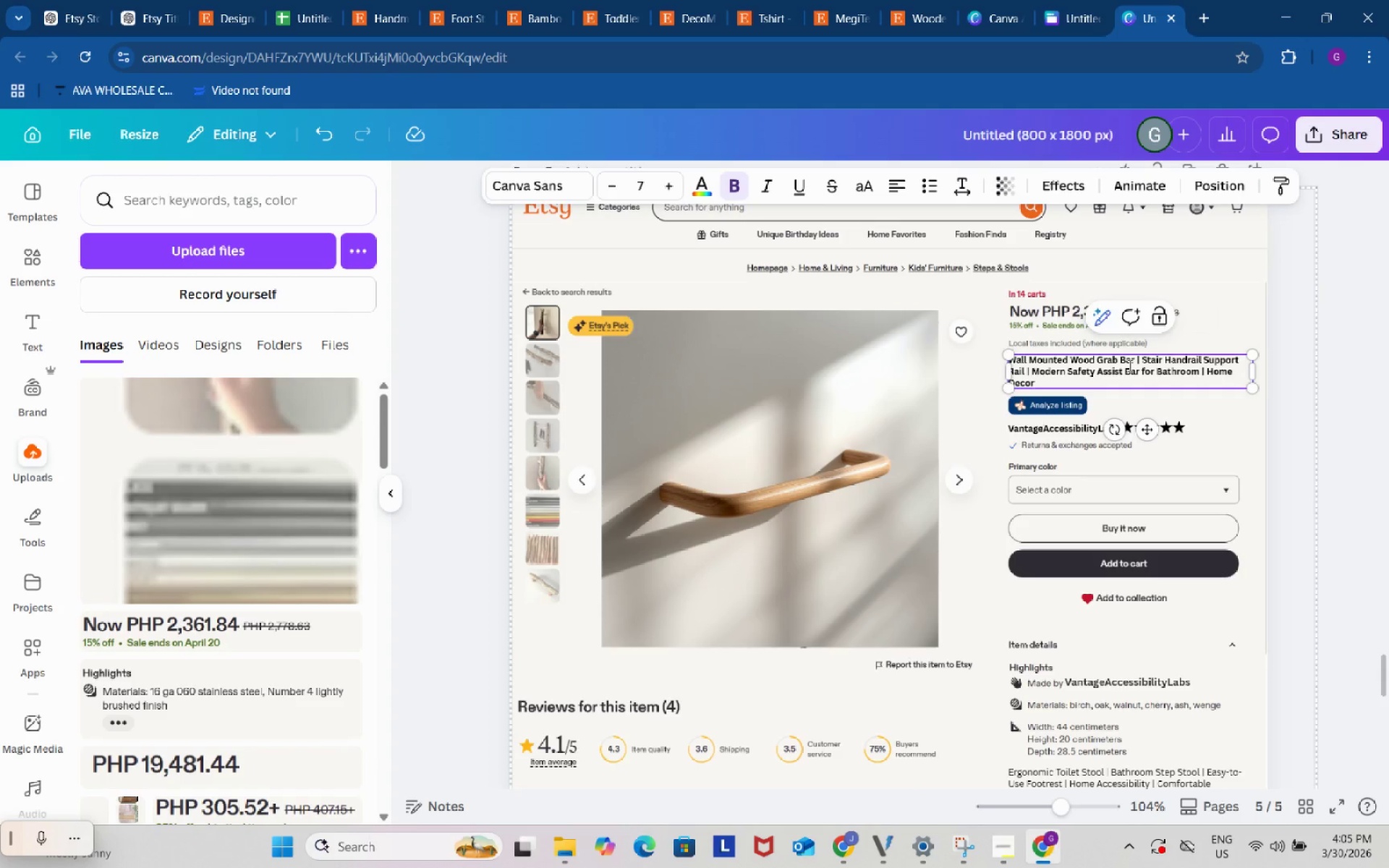 
wait(12.08)
 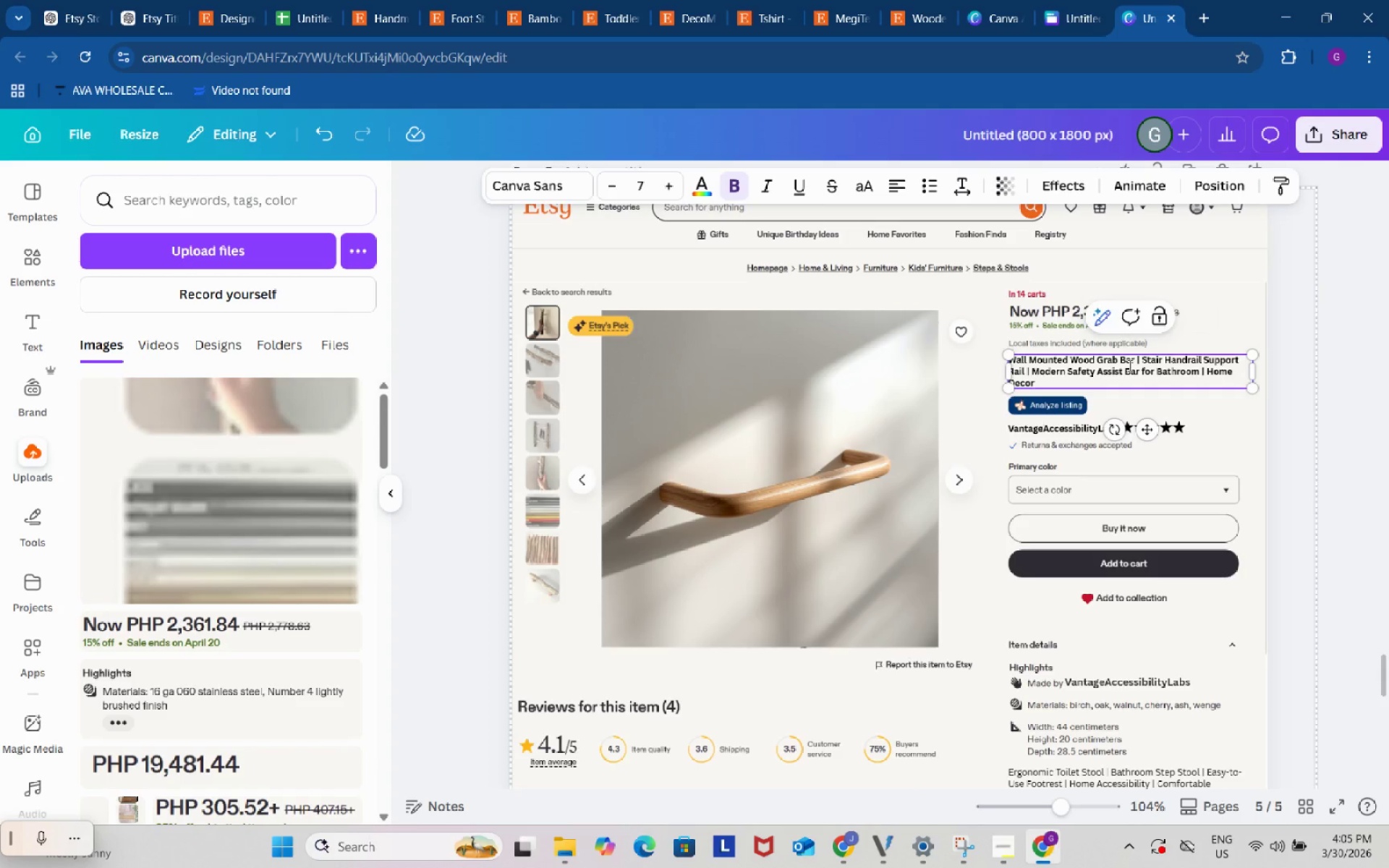 
left_click([446, 278])
 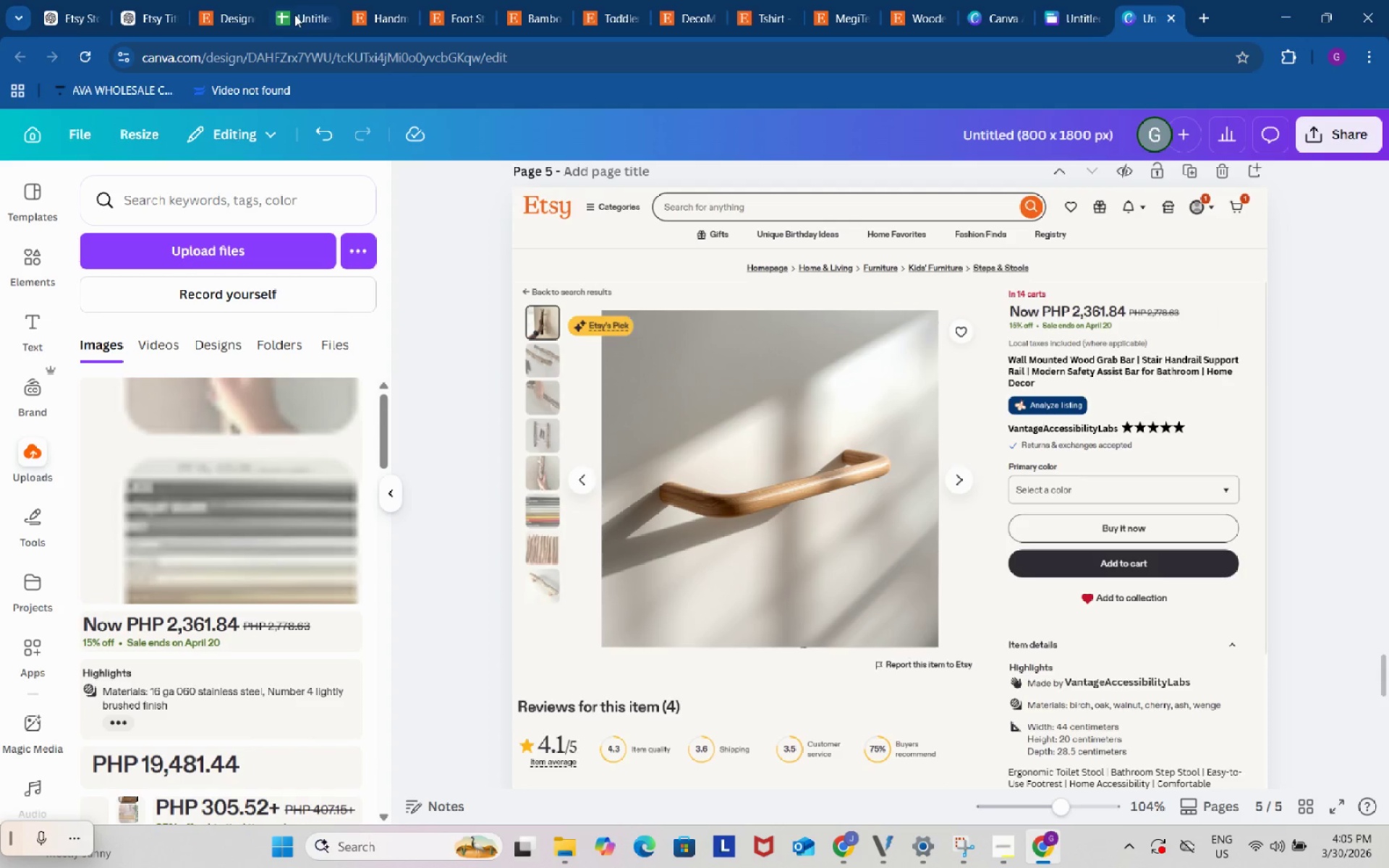 
left_click([294, 9])
 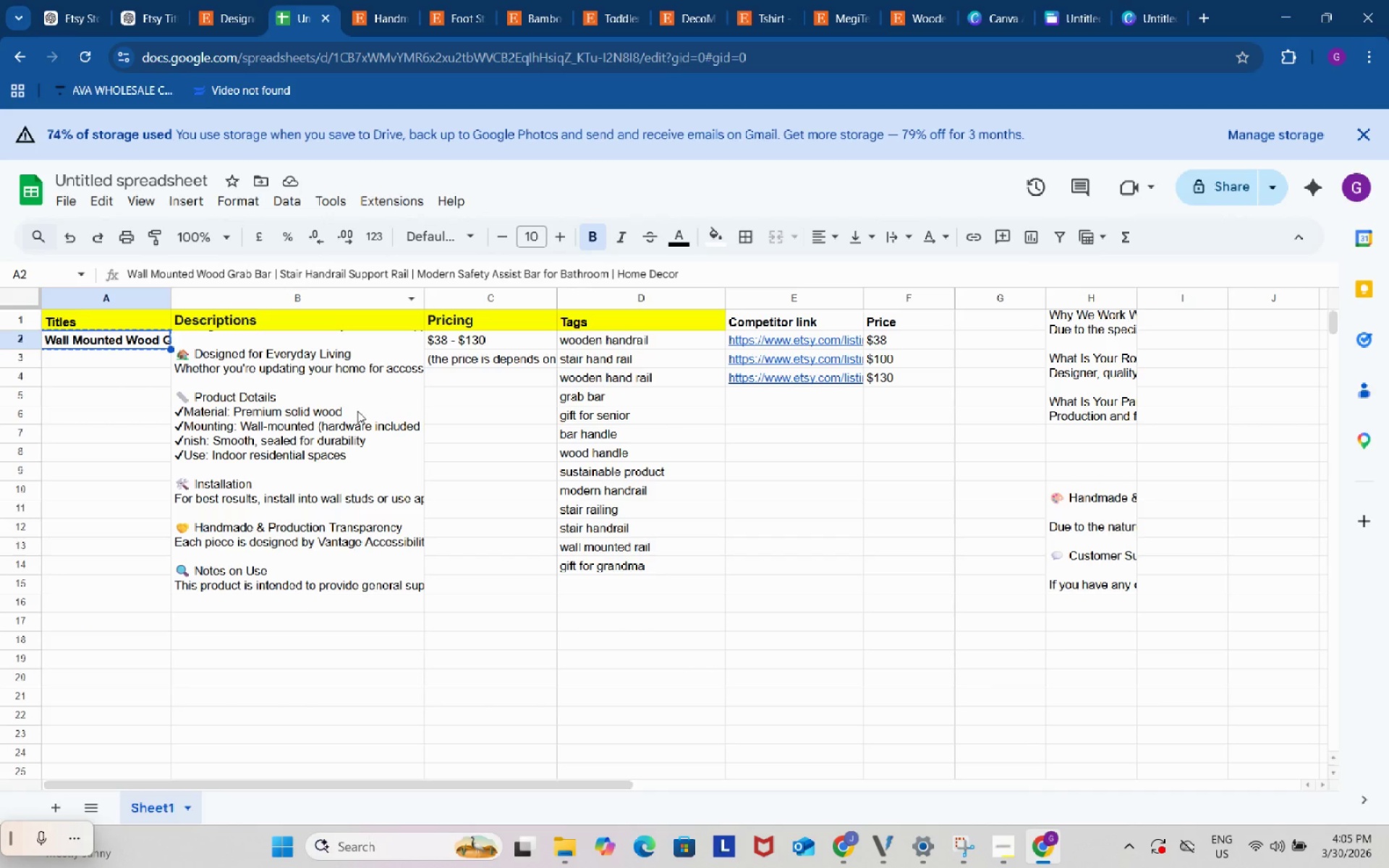 
left_click([345, 417])
 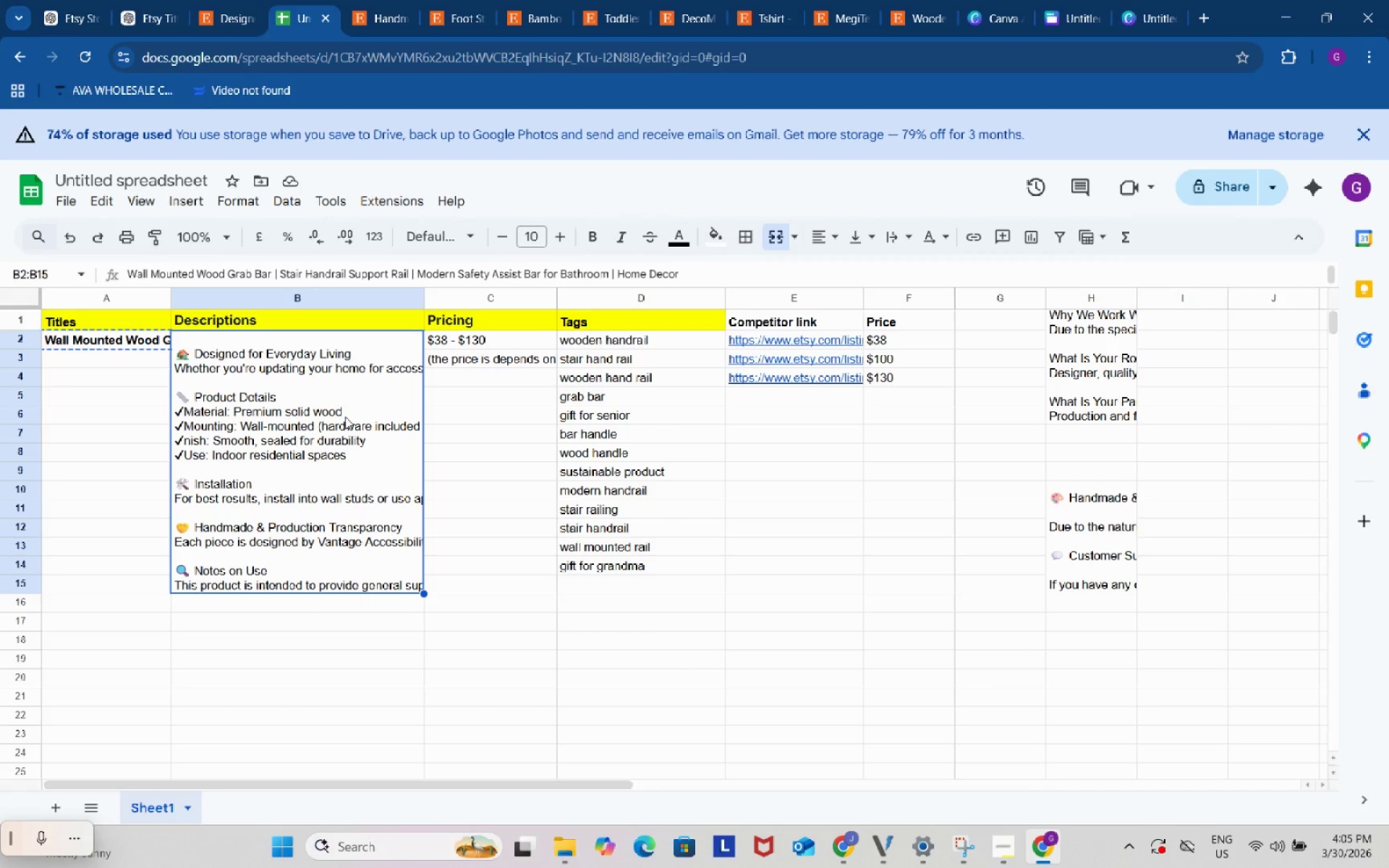 
key(Control+C)
 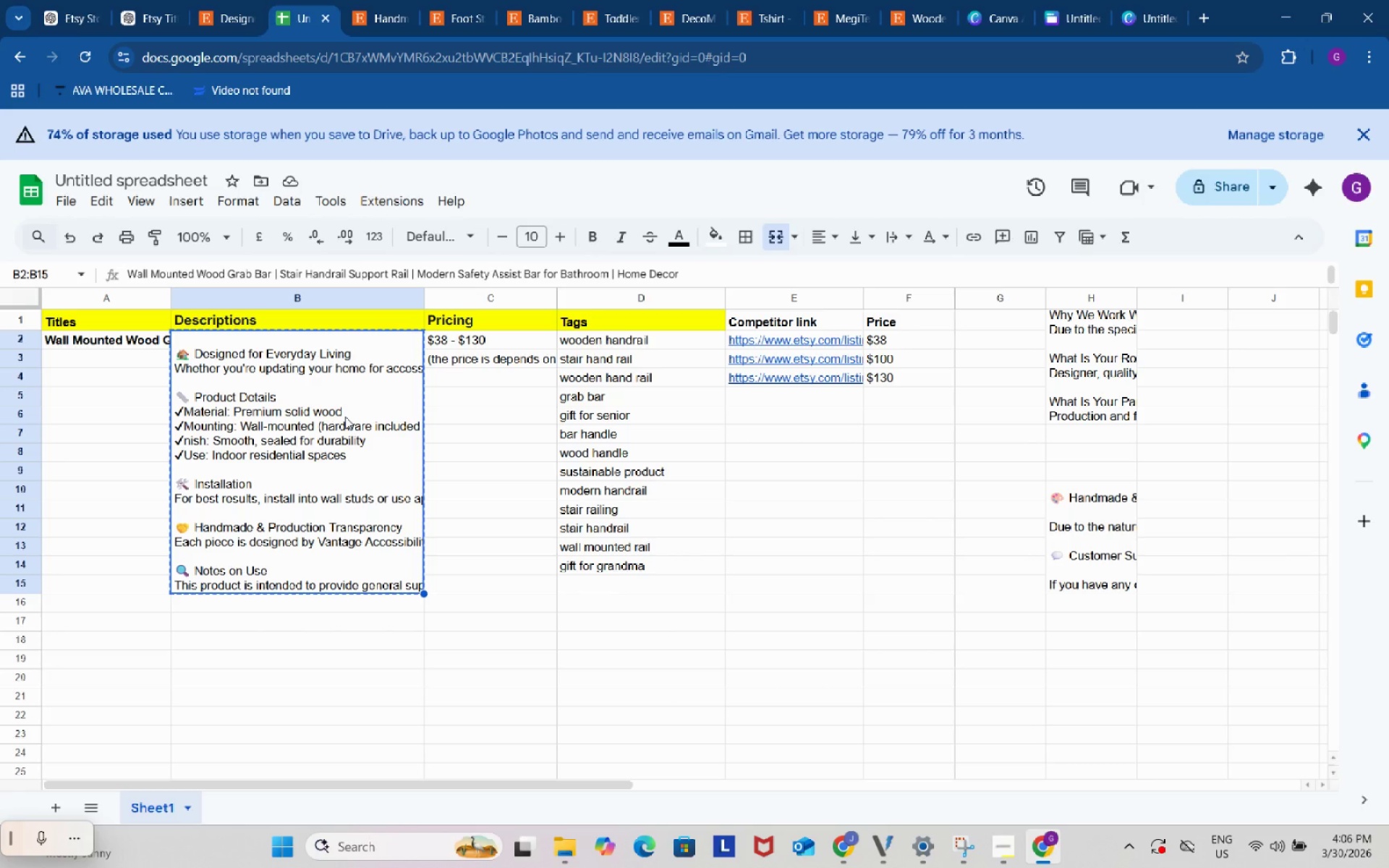 
wait(16.33)
 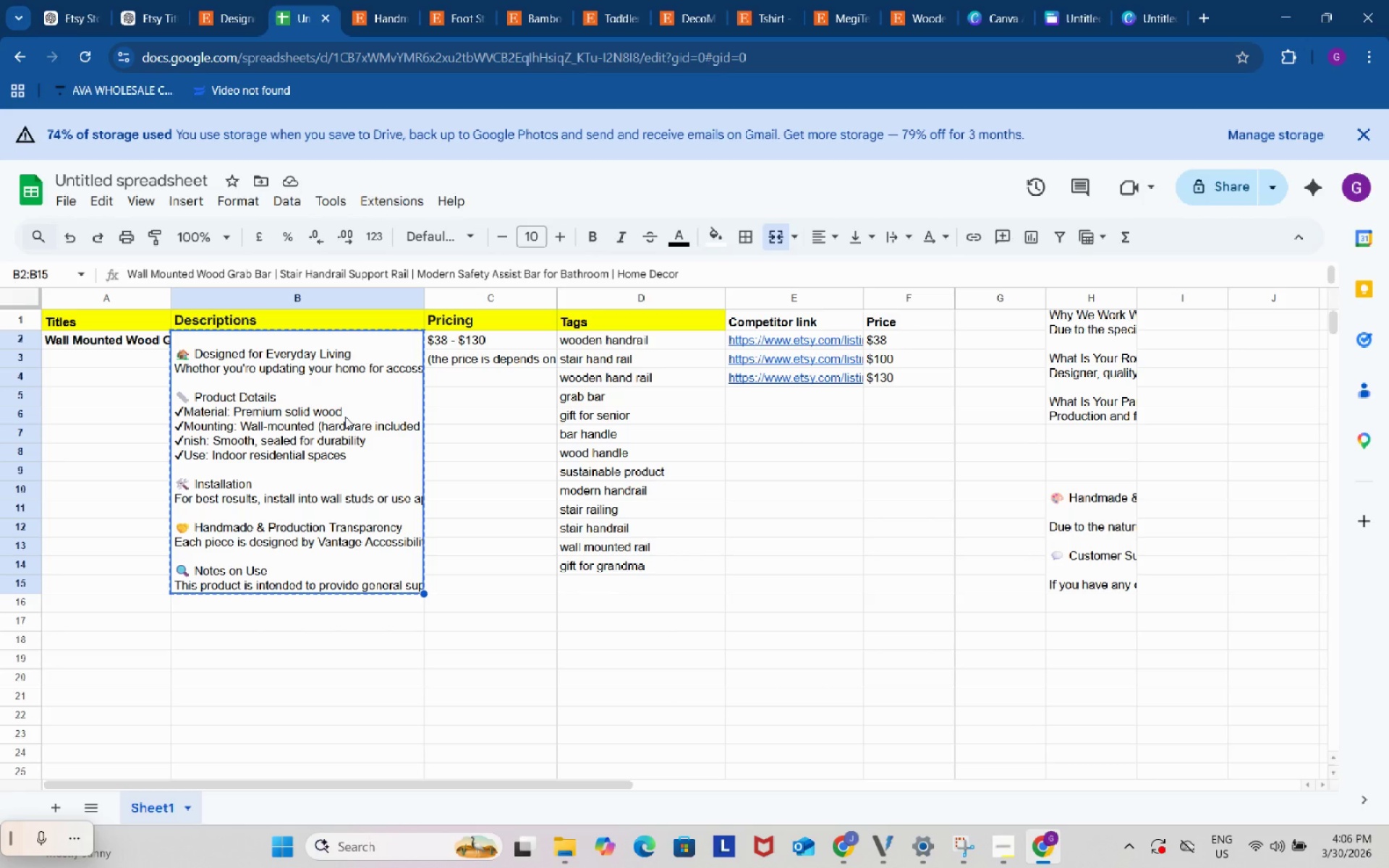 
left_click([1141, 0])
 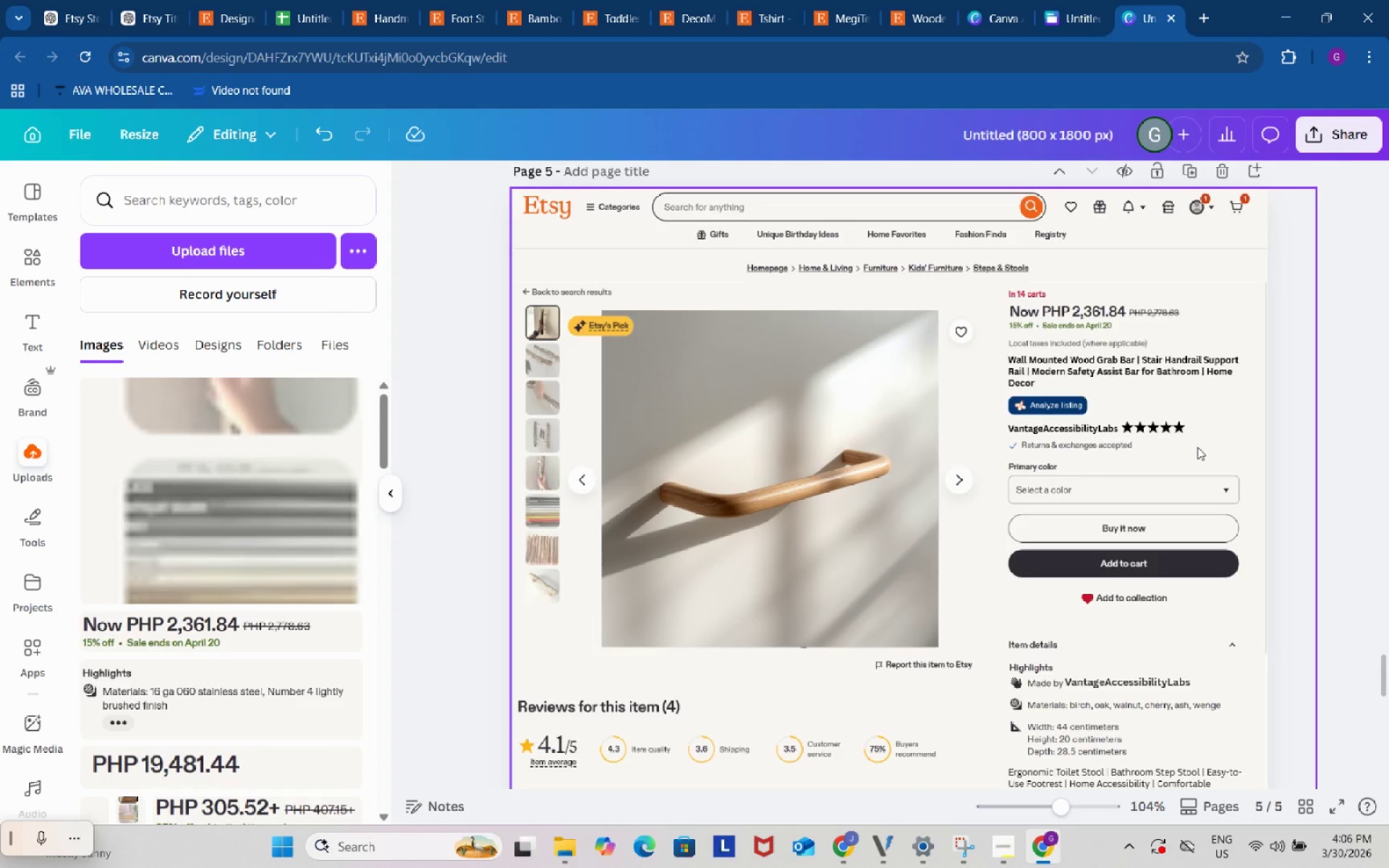 
wait(23.91)
 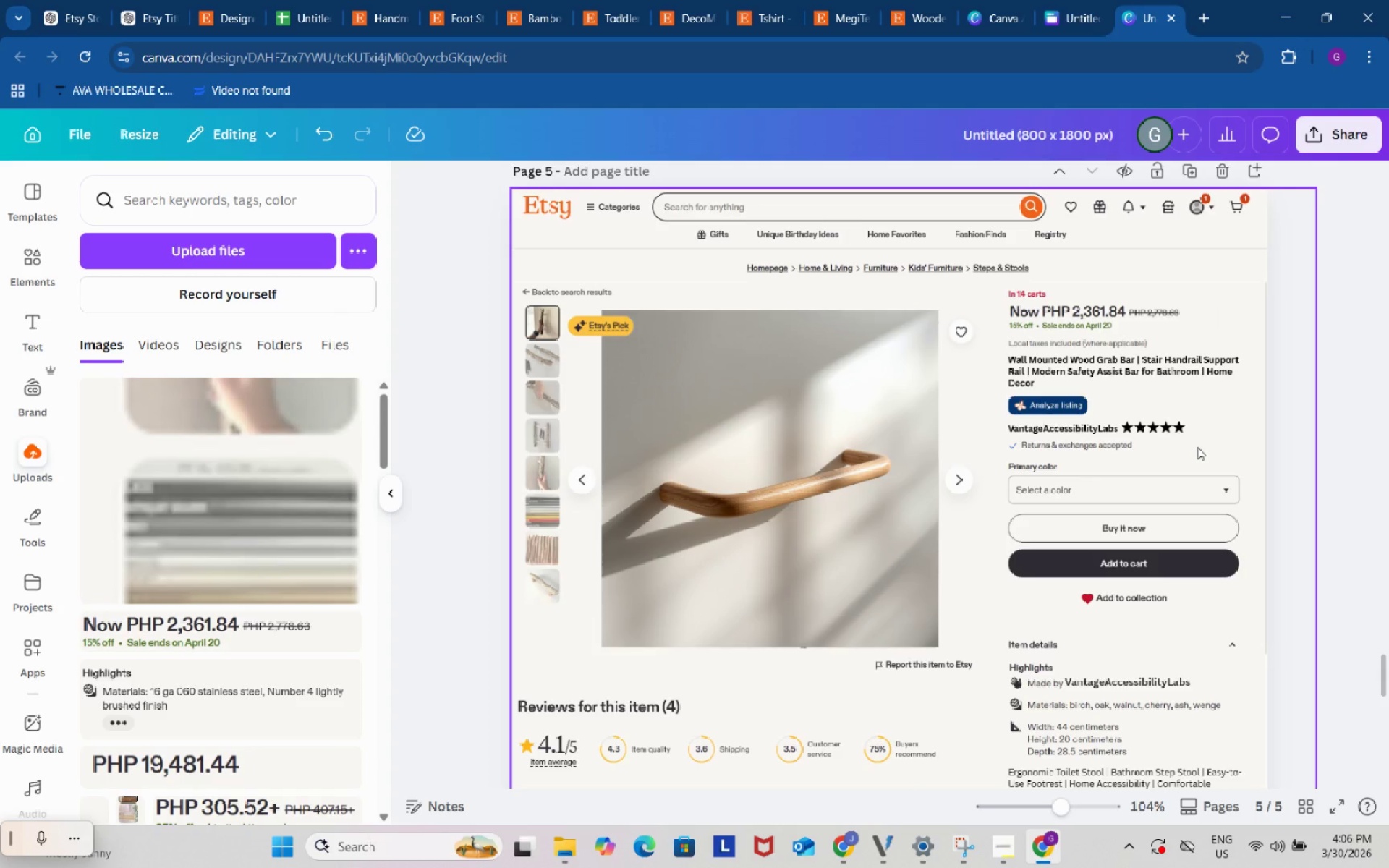 
scroll: coordinate [1137, 661], scroll_direction: down, amount: 4.0
 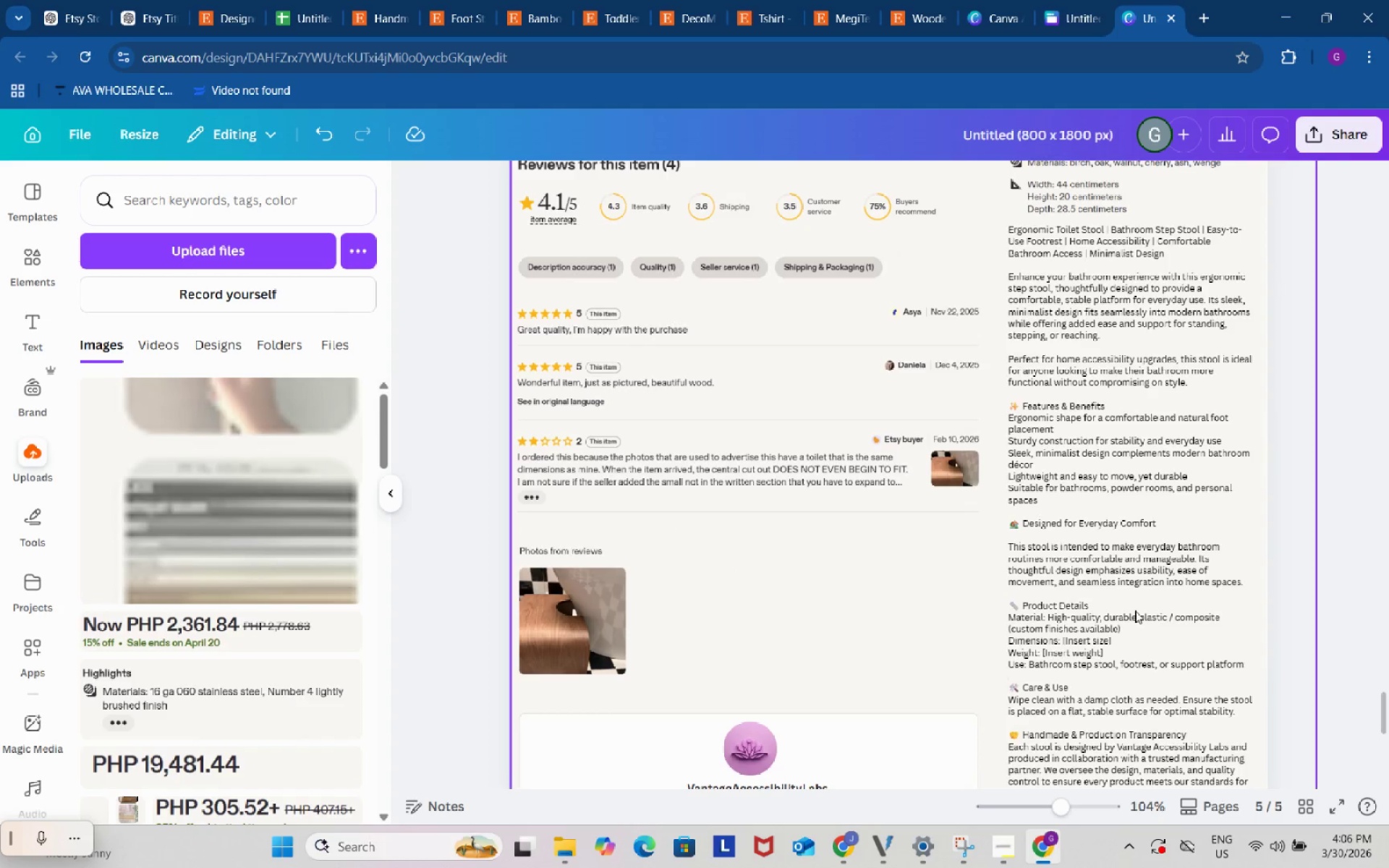 
left_click([1135, 610])
 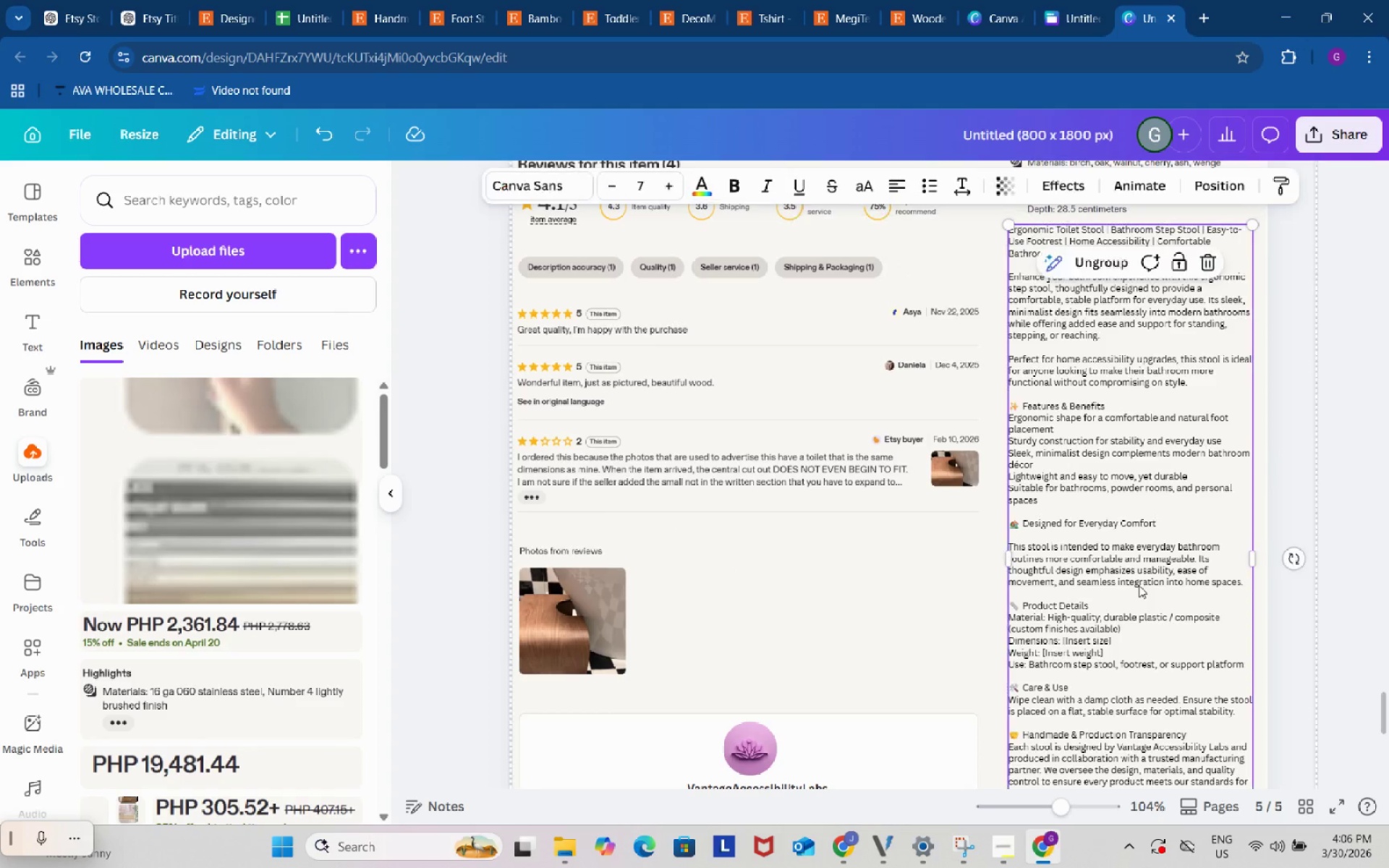 
double_click([1139, 585])
 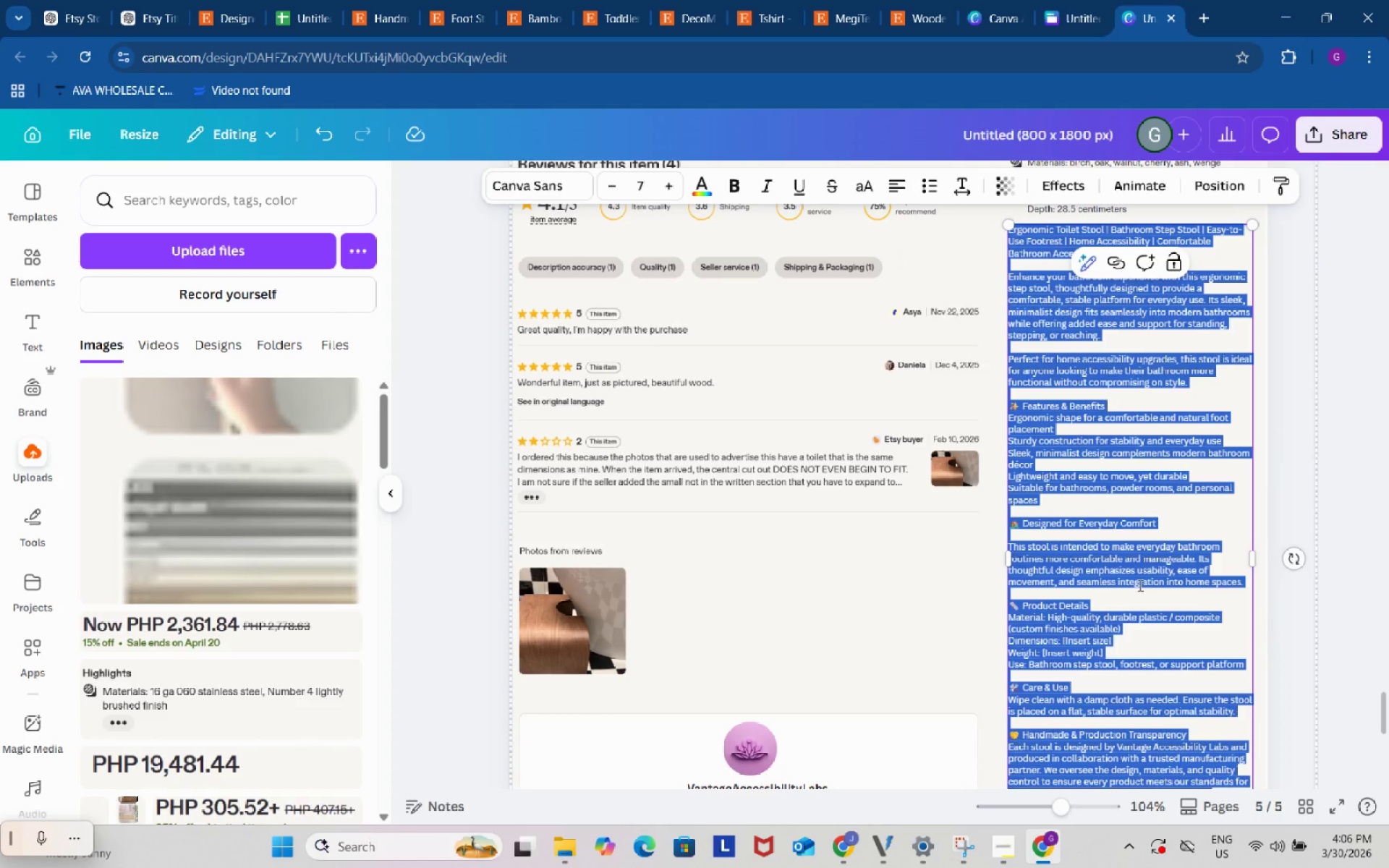 
key(Control+V)
 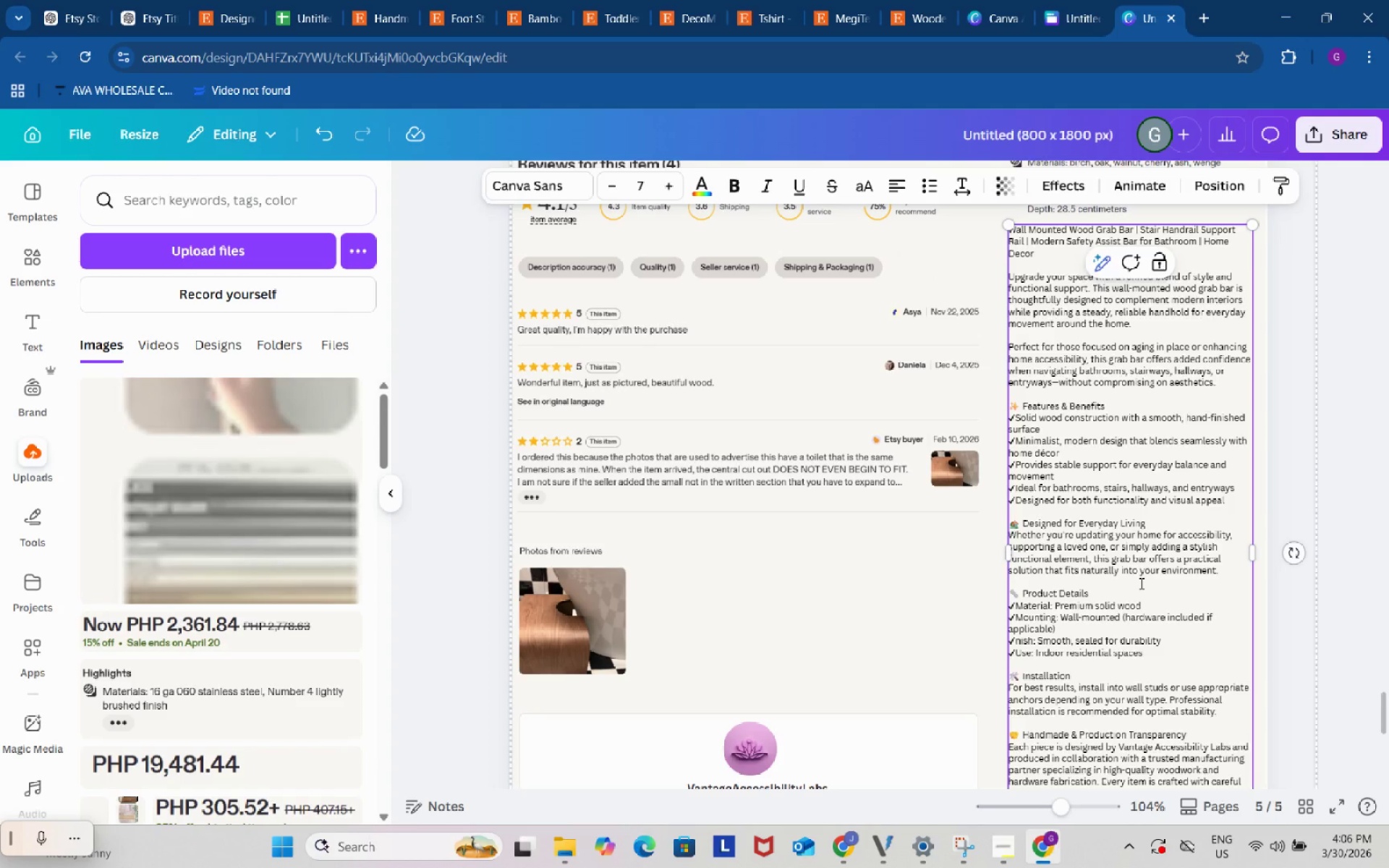 
scroll: coordinate [1140, 583], scroll_direction: down, amount: 3.0
 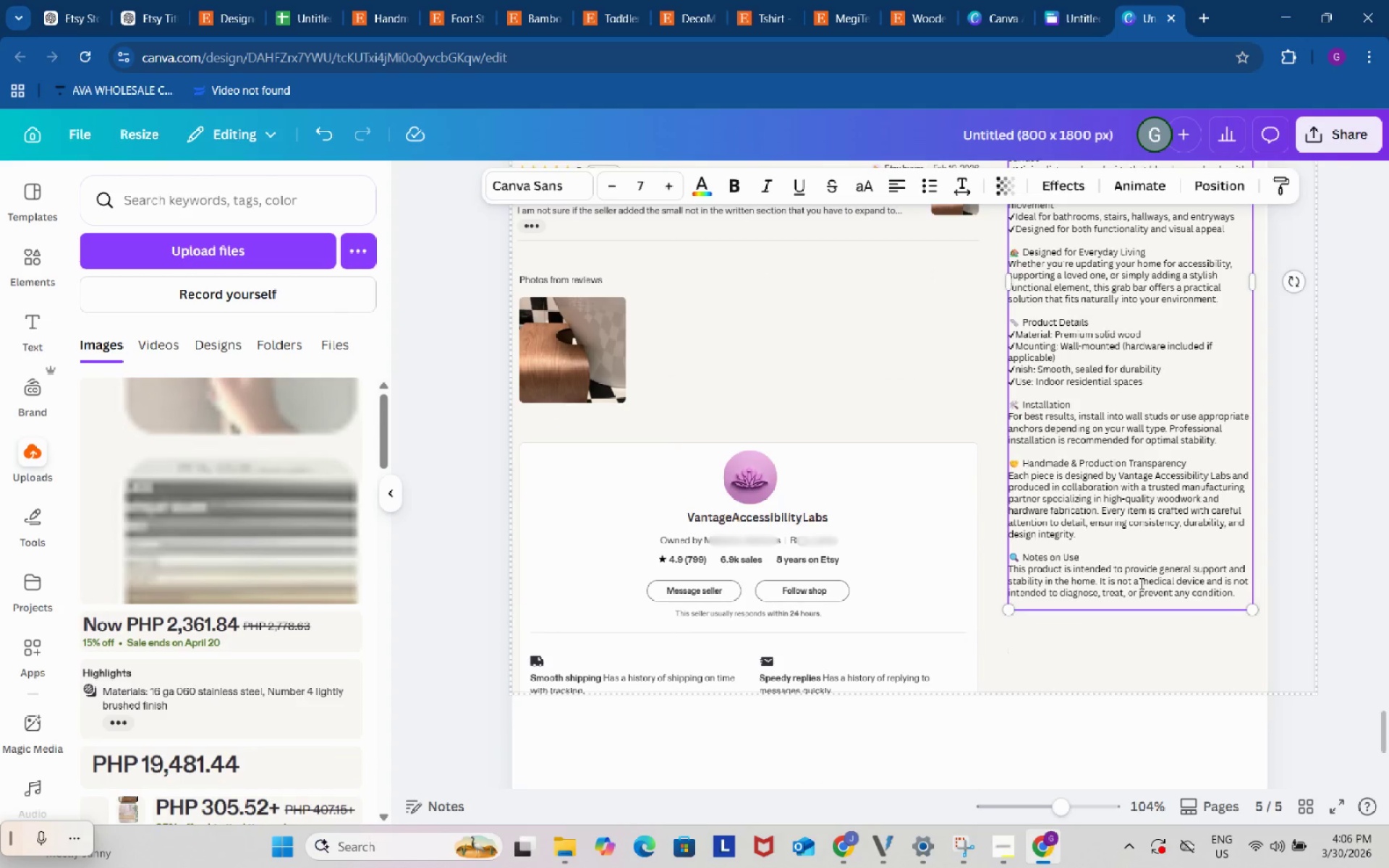 
scroll: coordinate [1140, 583], scroll_direction: up, amount: 5.0
 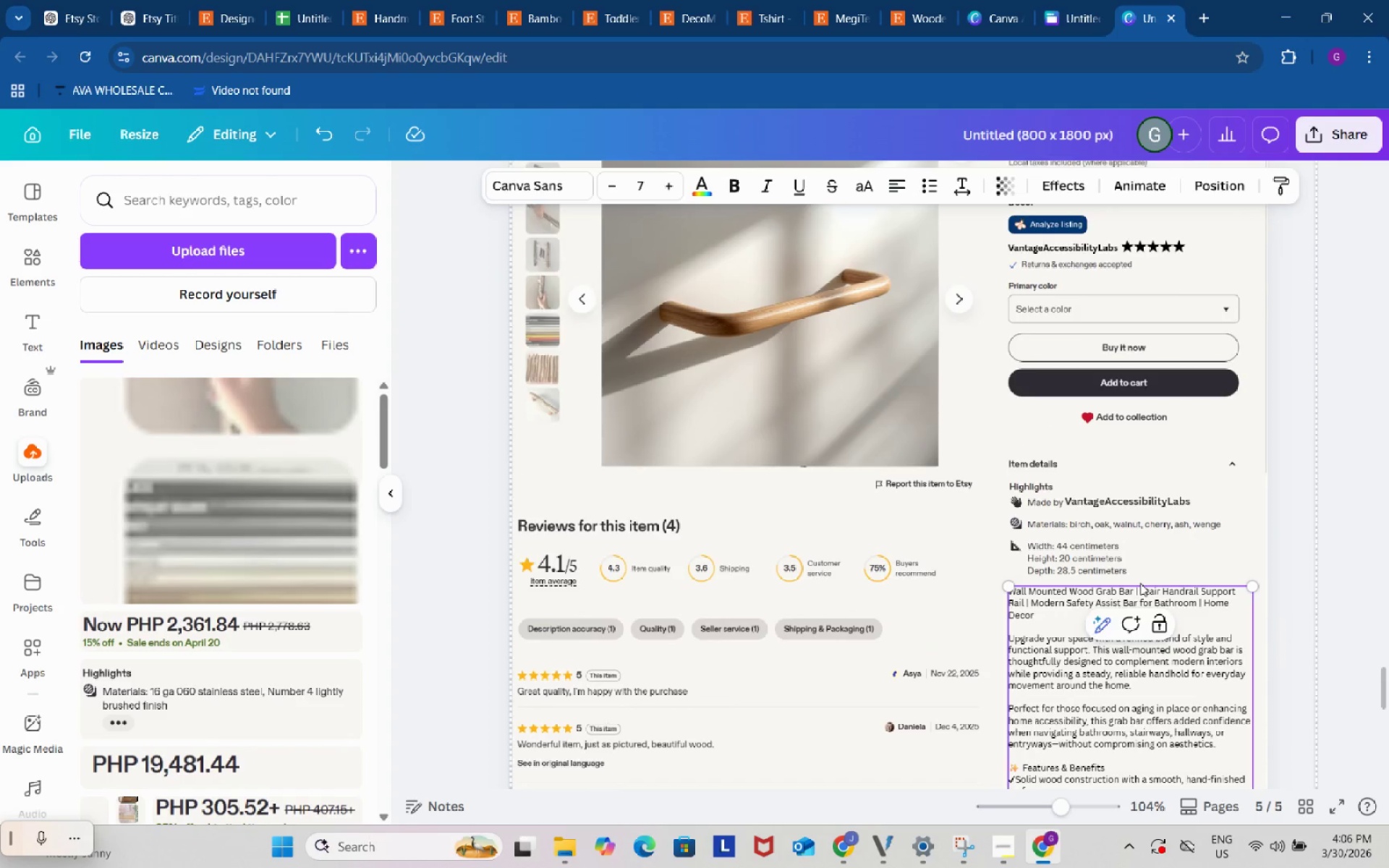 
scroll: coordinate [1140, 583], scroll_direction: down, amount: 2.0
 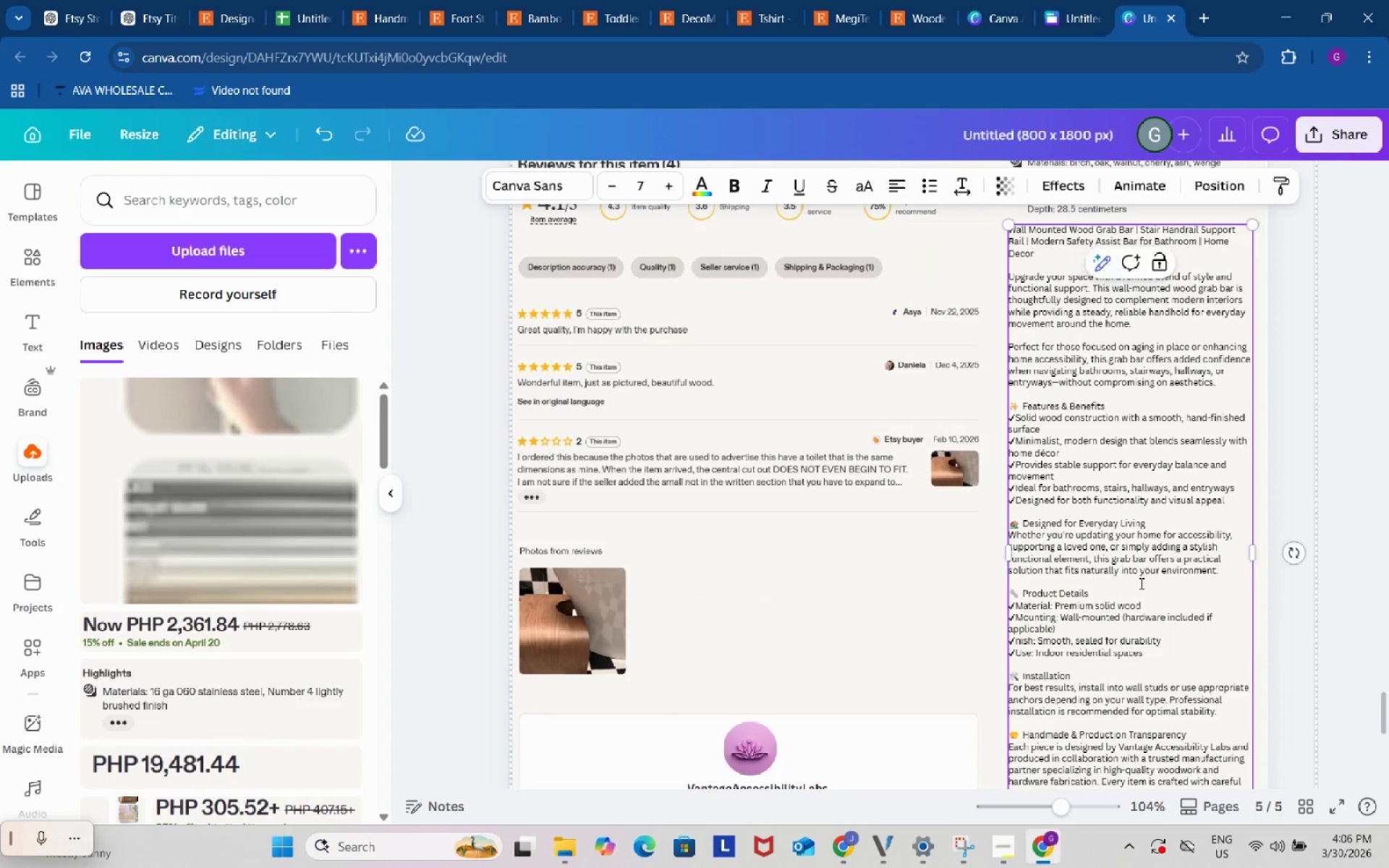 
scroll: coordinate [1140, 583], scroll_direction: up, amount: 5.0
 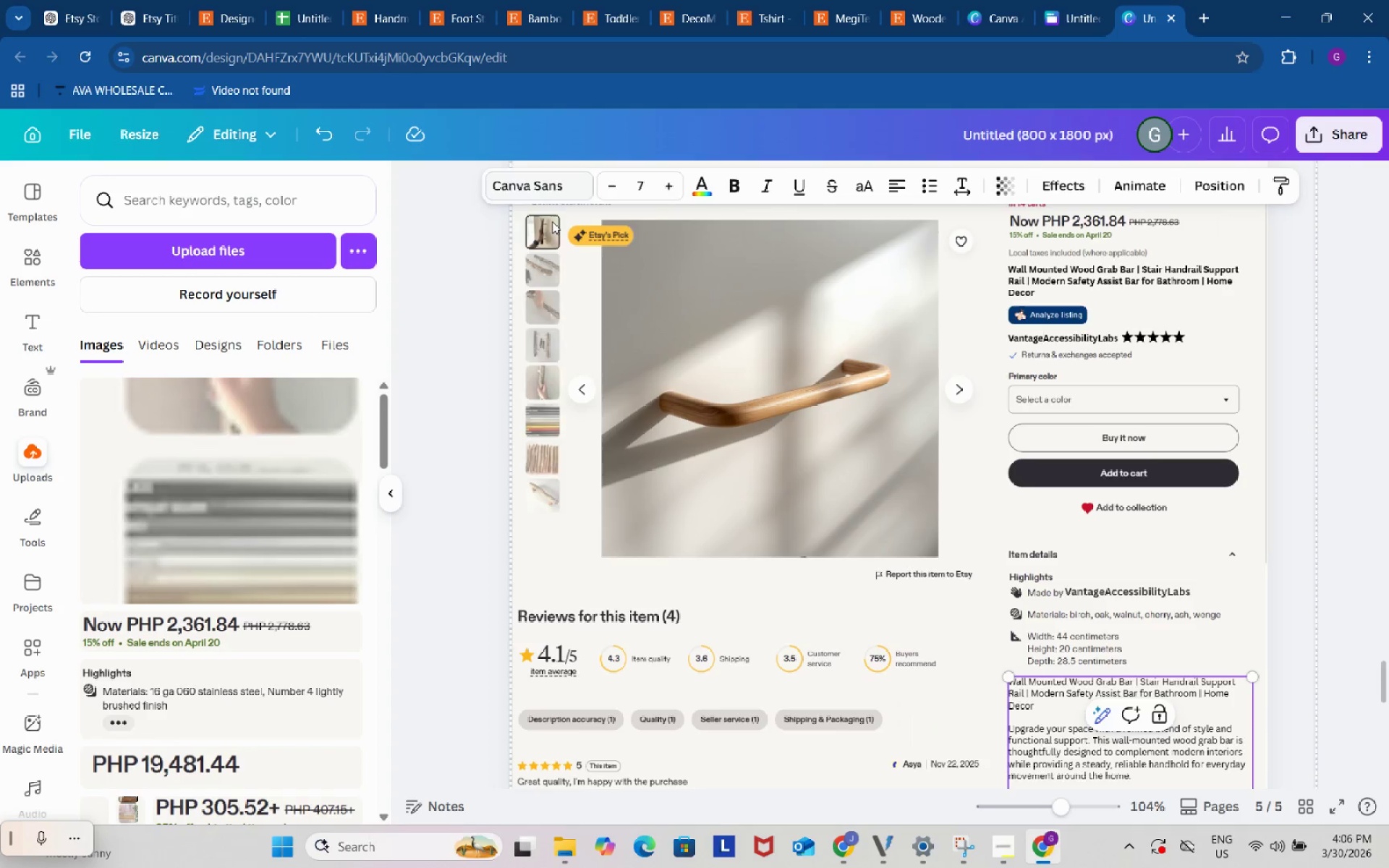 
scroll: coordinate [656, 599], scroll_direction: down, amount: 4.0
 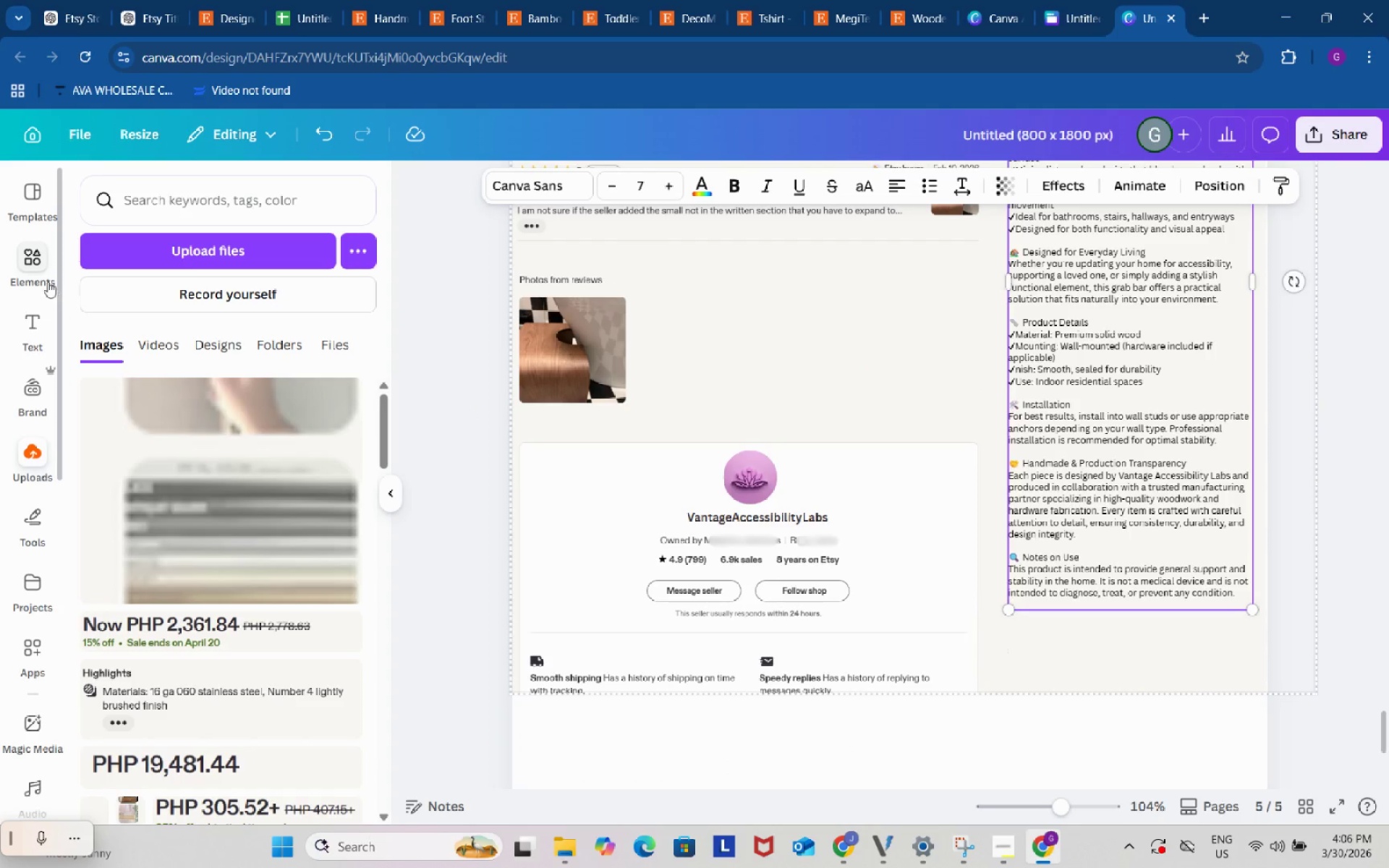 
left_click([26, 260])
 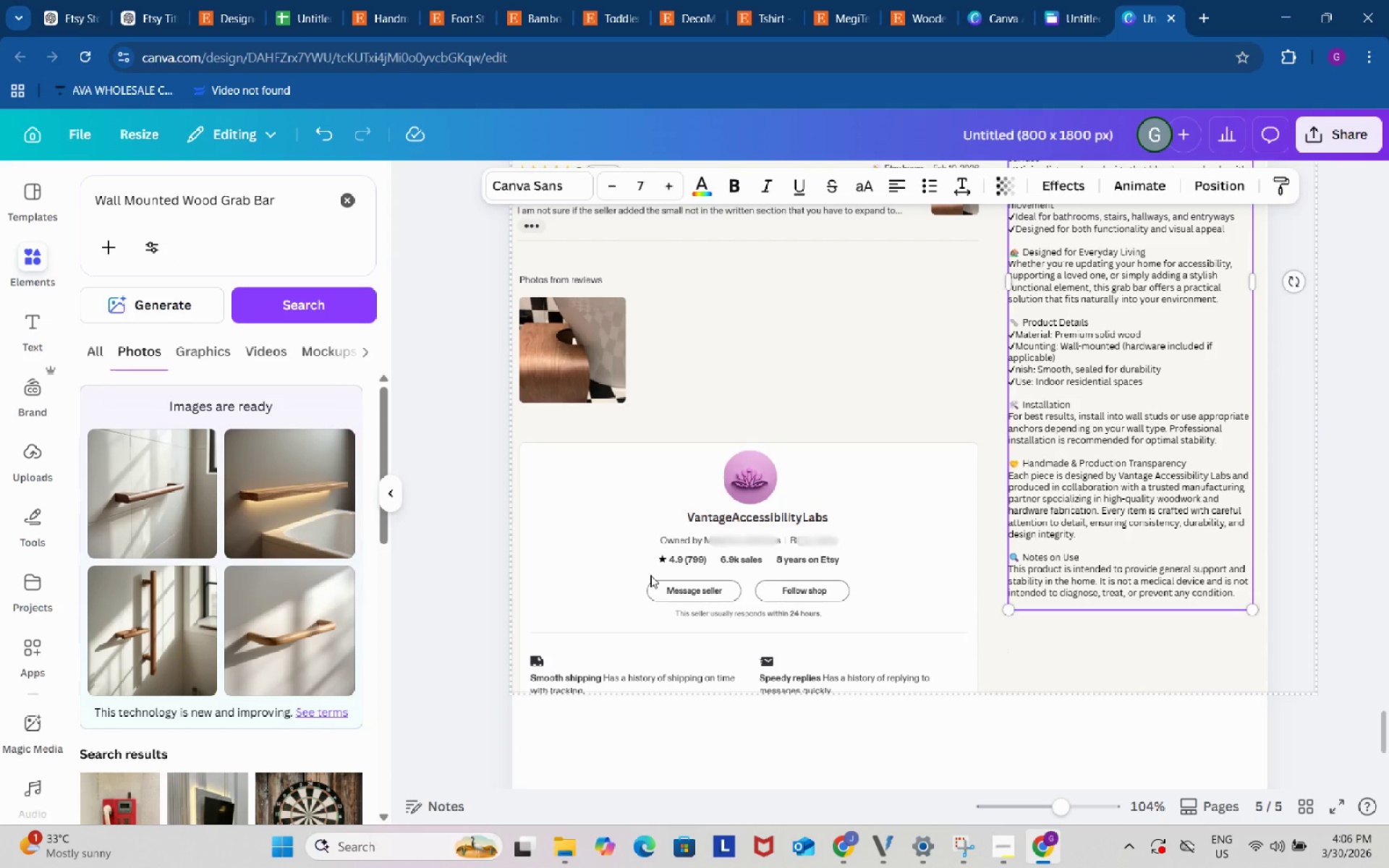 
wait(8.6)
 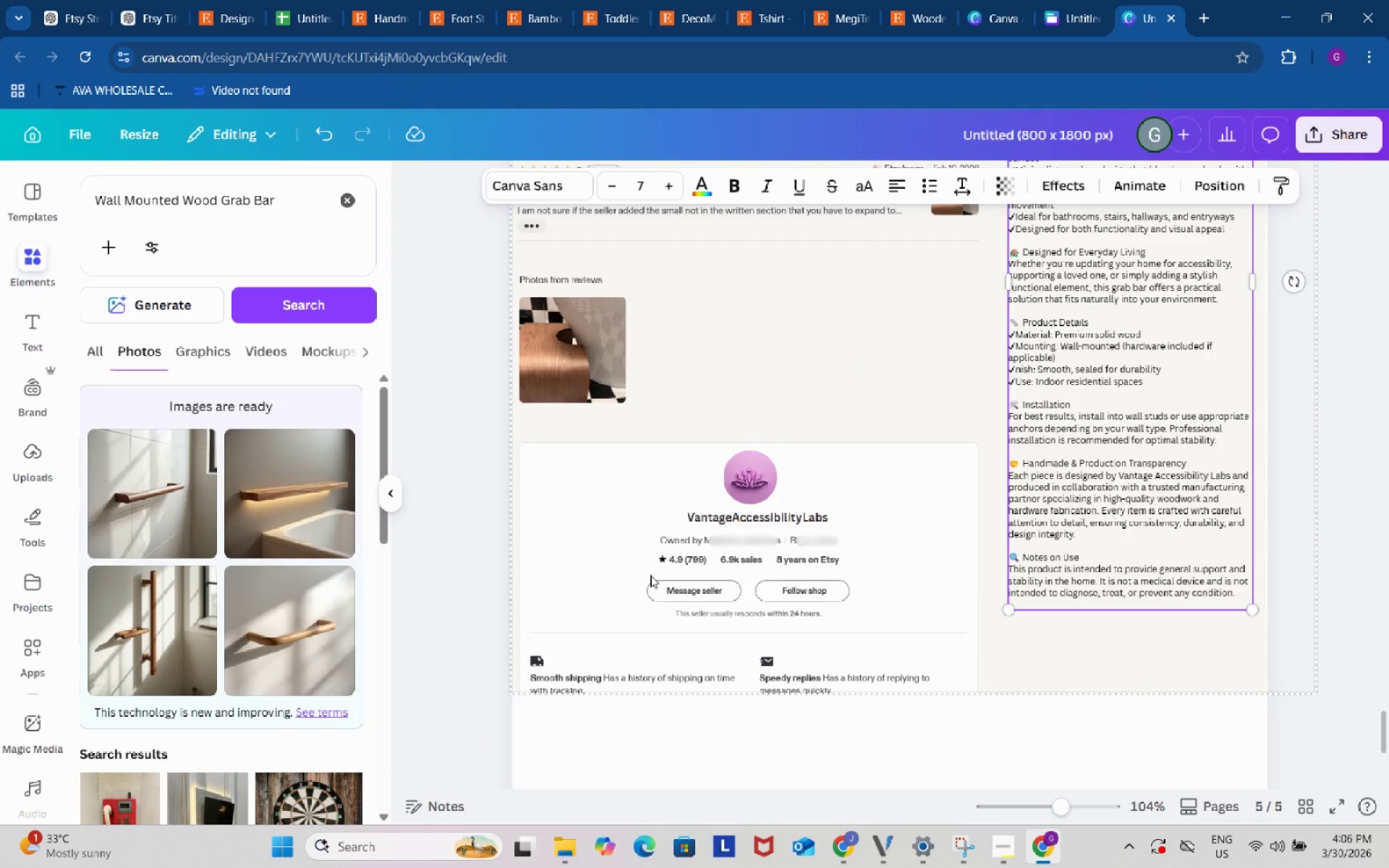 
mouse_move([166, 618])
 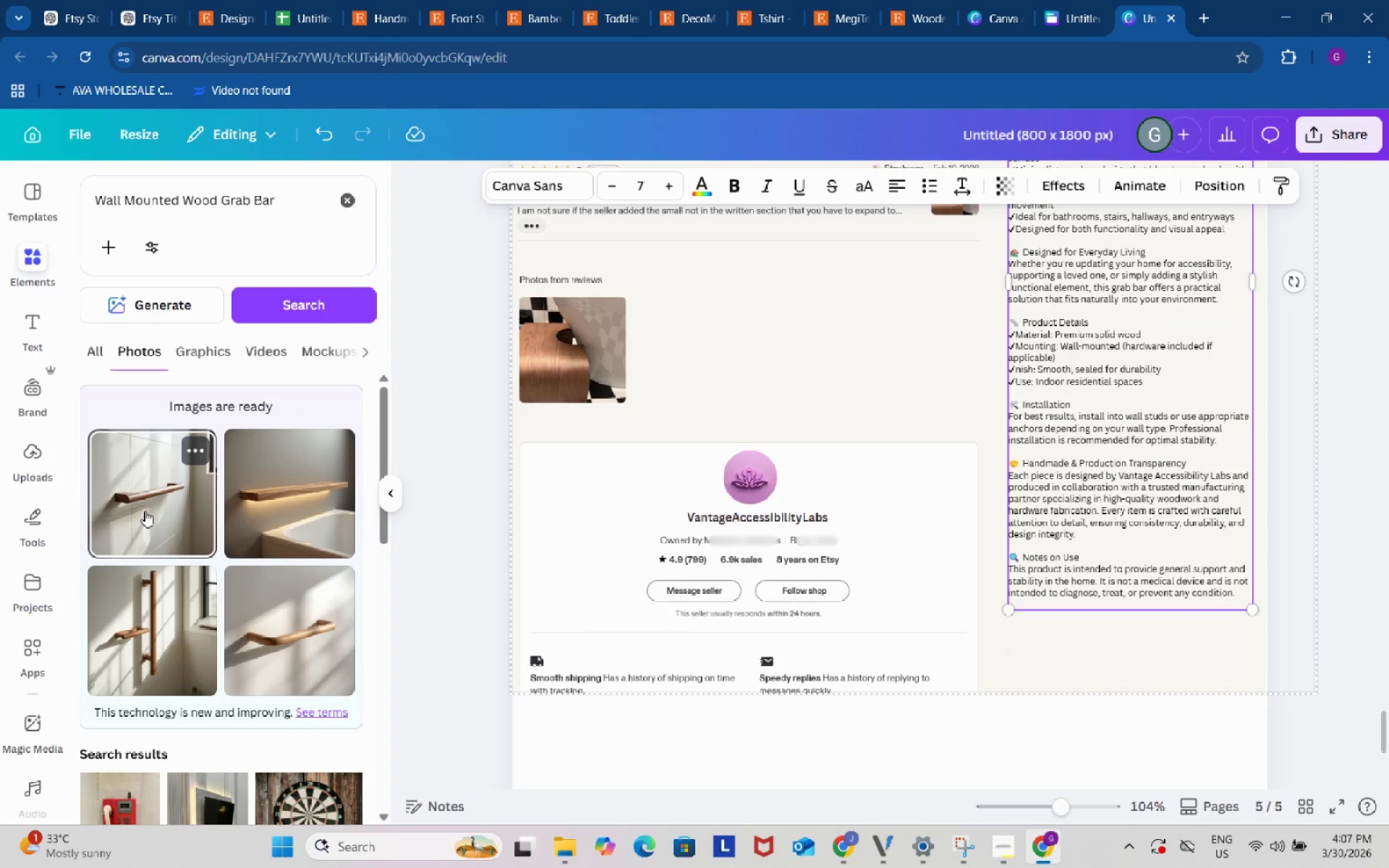 
left_click([145, 511])
 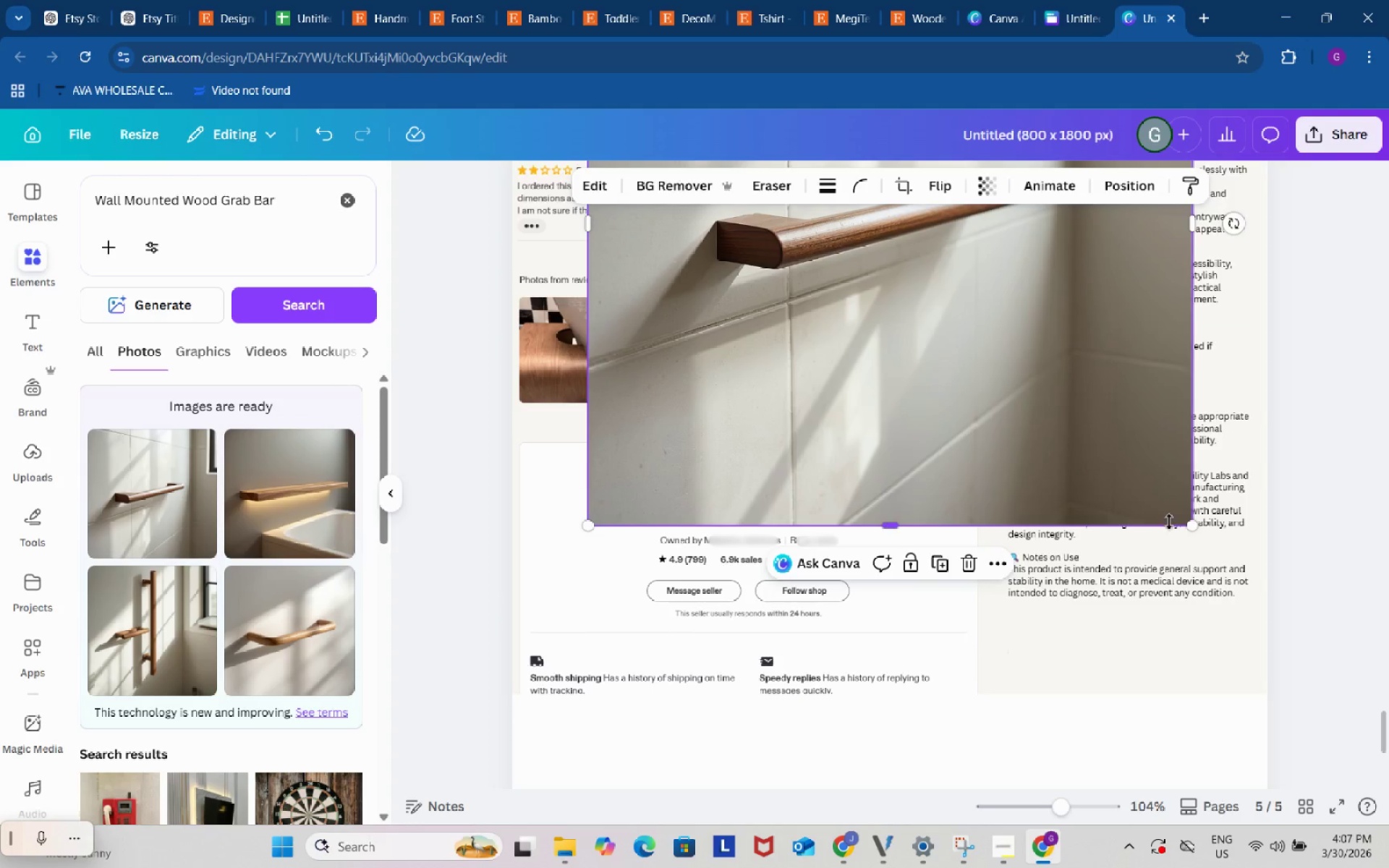 
left_click_drag(start_coordinate=[1194, 523], to_coordinate=[1058, 446])
 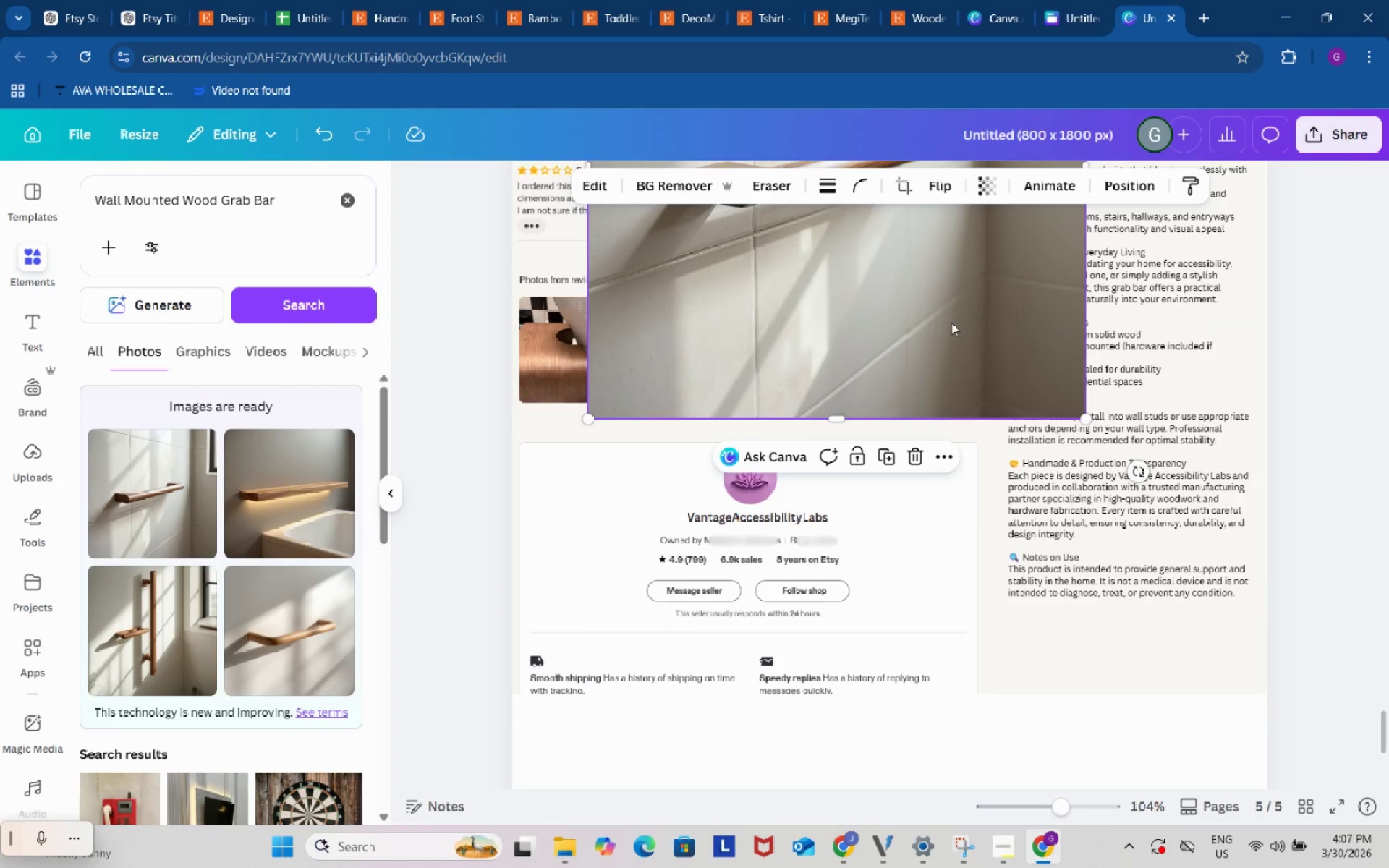 
left_click_drag(start_coordinate=[948, 318], to_coordinate=[972, 639])
 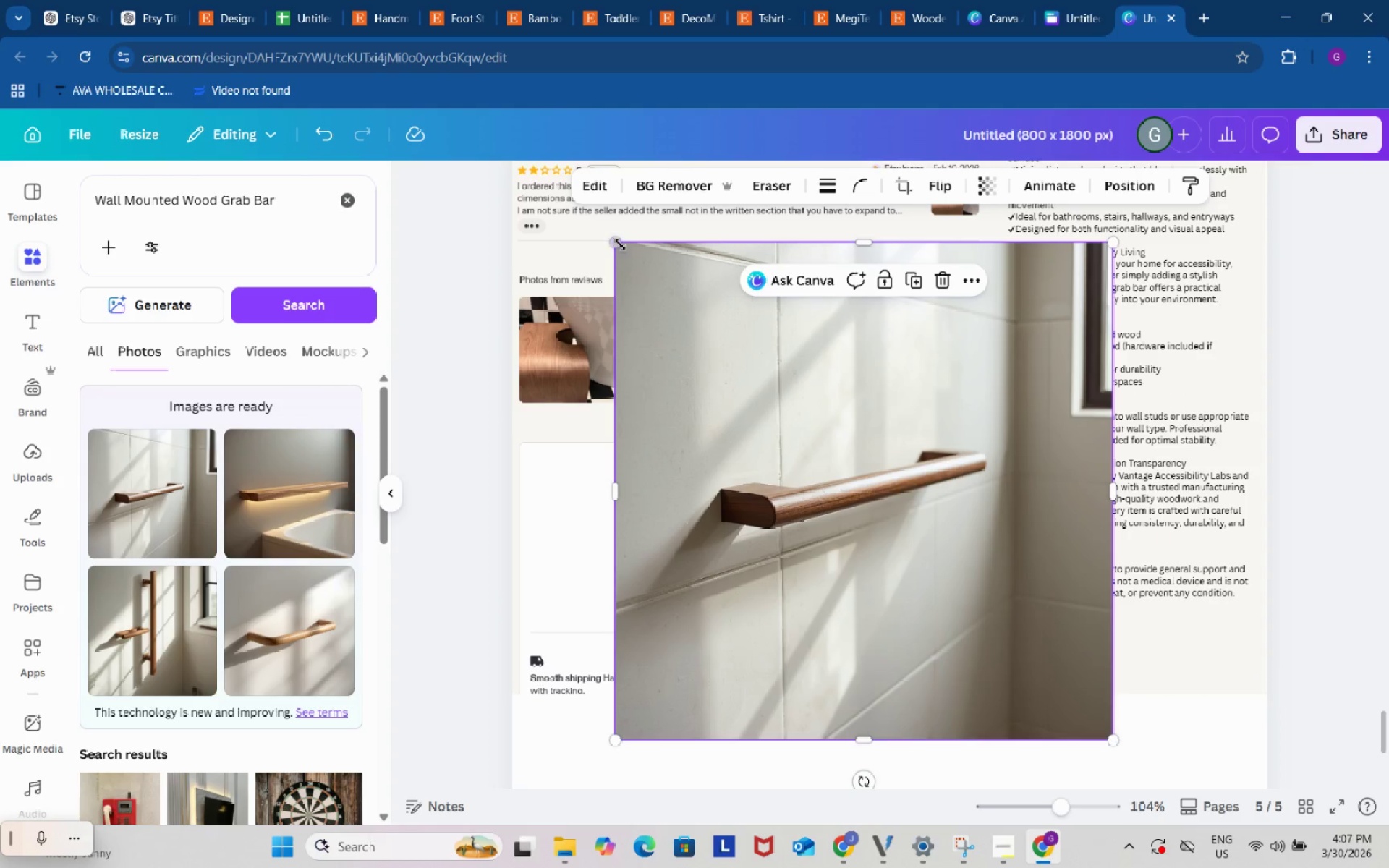 
left_click_drag(start_coordinate=[619, 243], to_coordinate=[882, 484])
 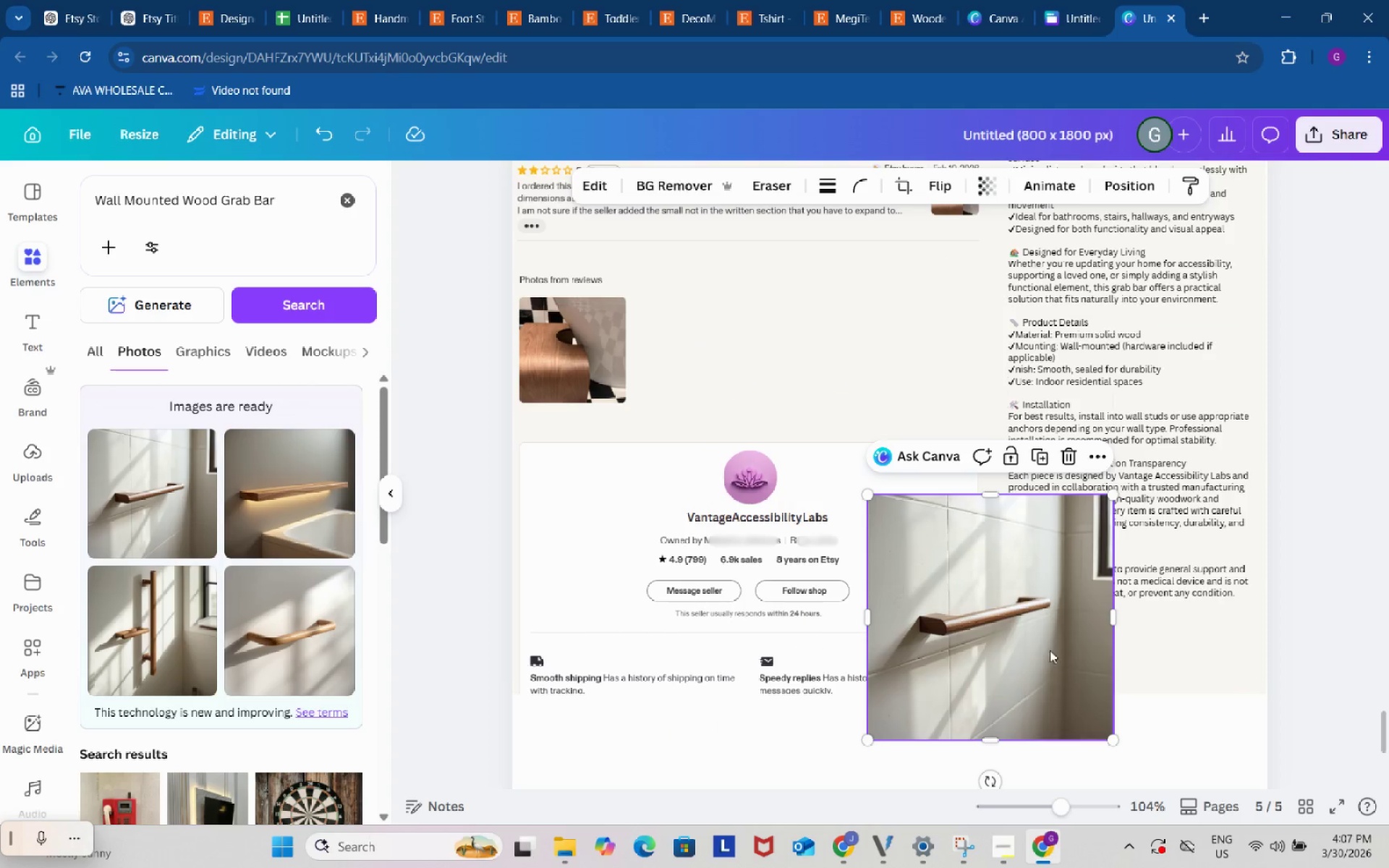 
left_click_drag(start_coordinate=[1054, 655], to_coordinate=[702, 453])
 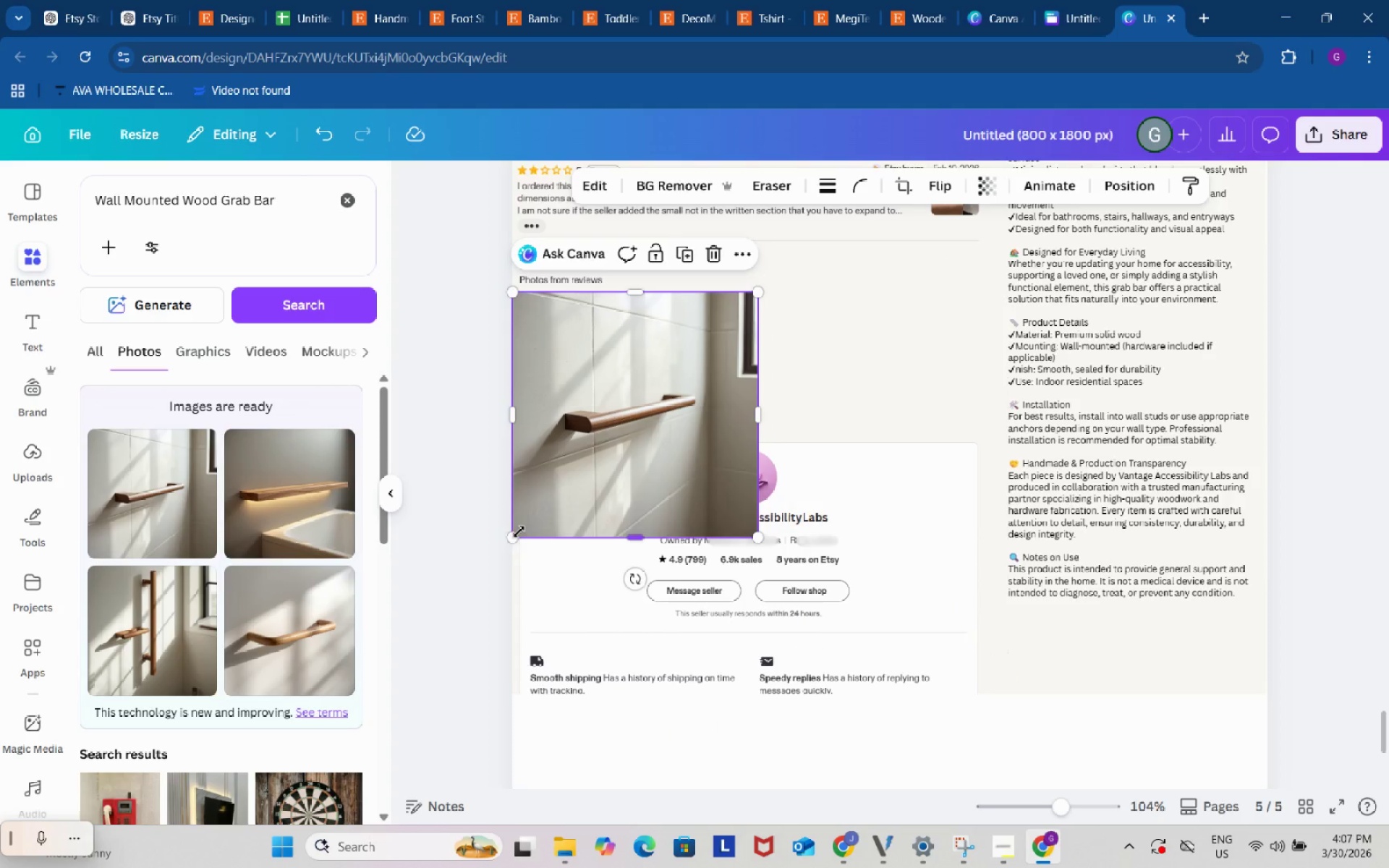 
left_click_drag(start_coordinate=[516, 532], to_coordinate=[521, 519])
 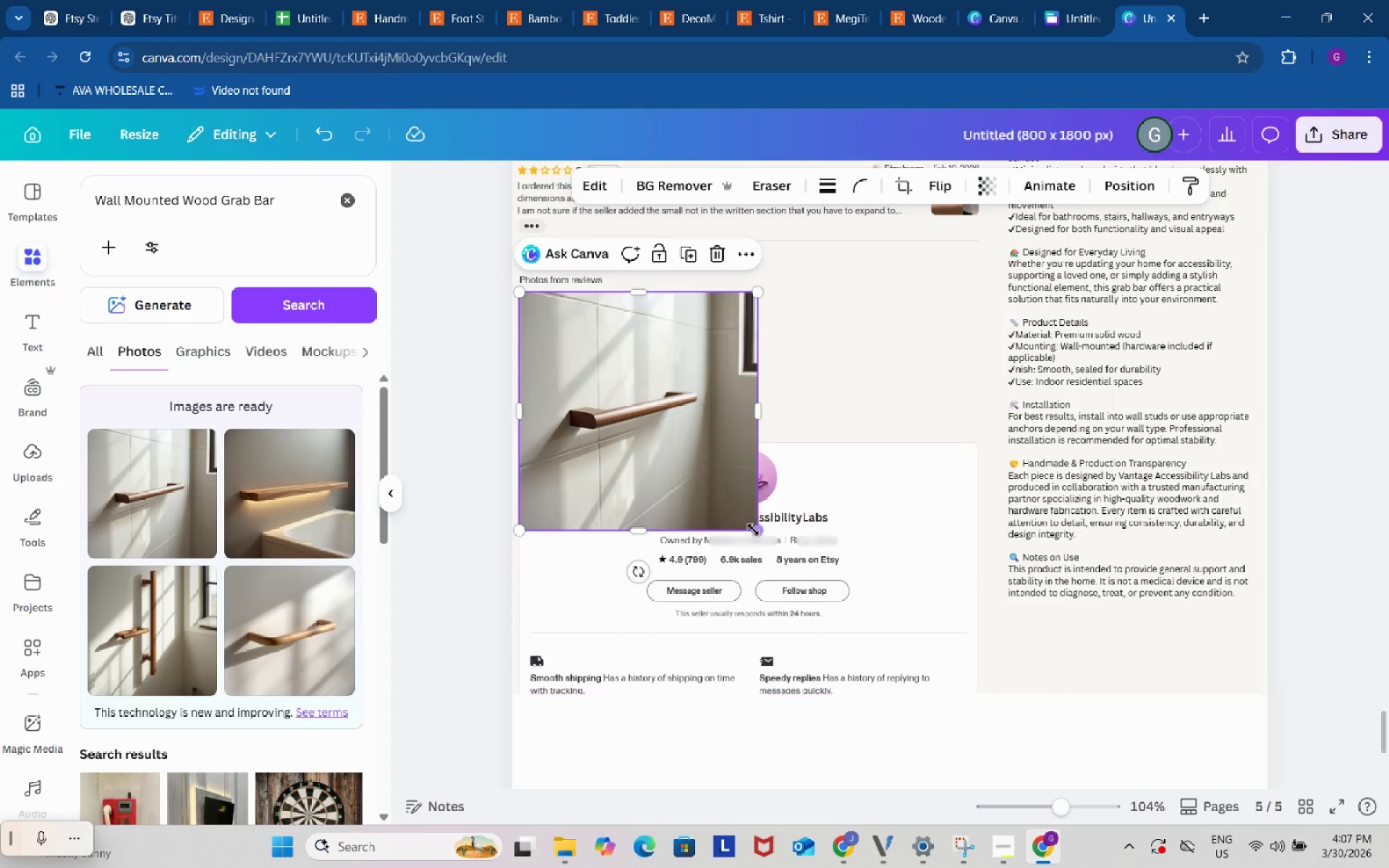 
left_click_drag(start_coordinate=[752, 527], to_coordinate=[623, 399])
 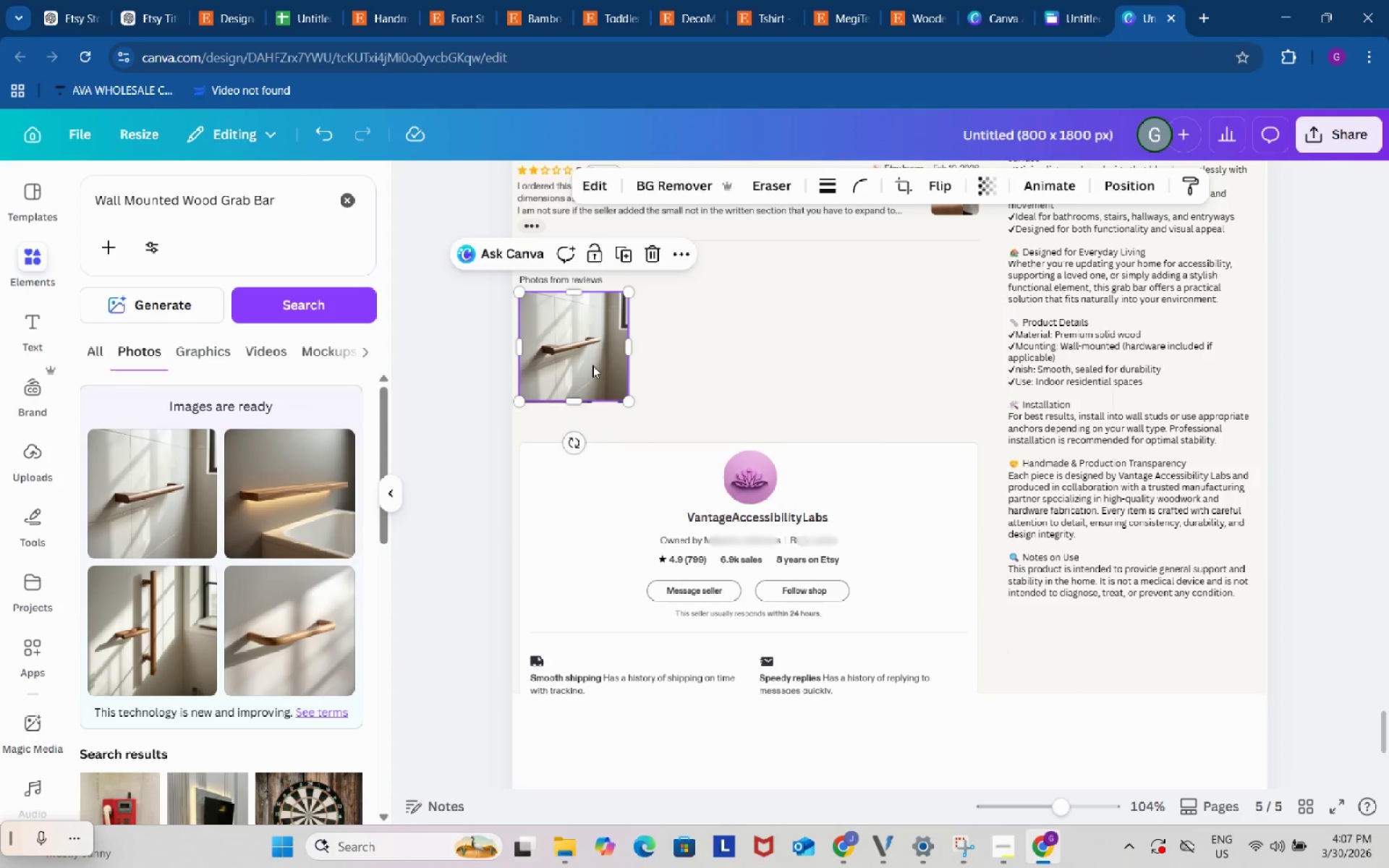 
left_click_drag(start_coordinate=[592, 365], to_coordinate=[592, 371])
 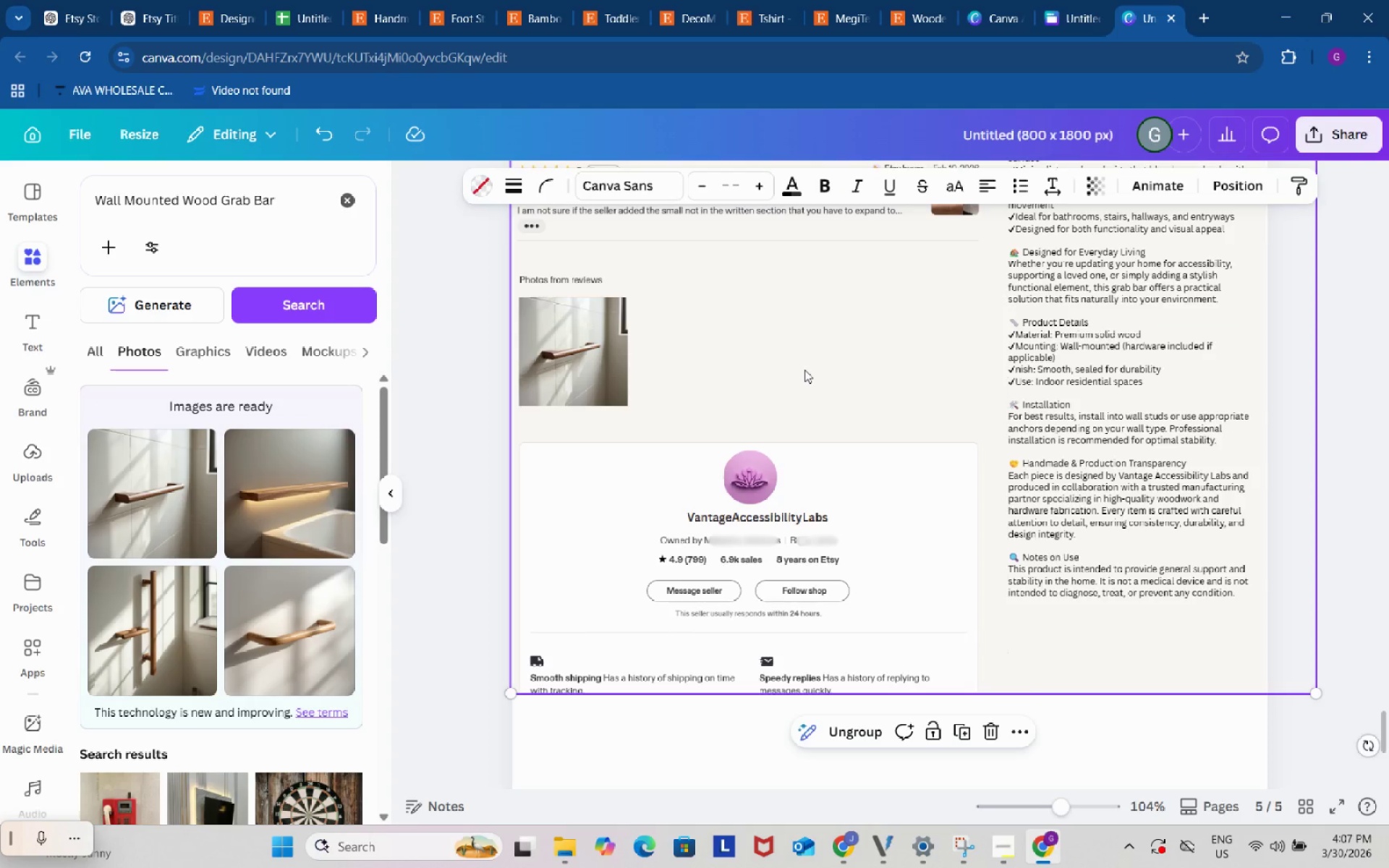 
double_click([804, 370])
 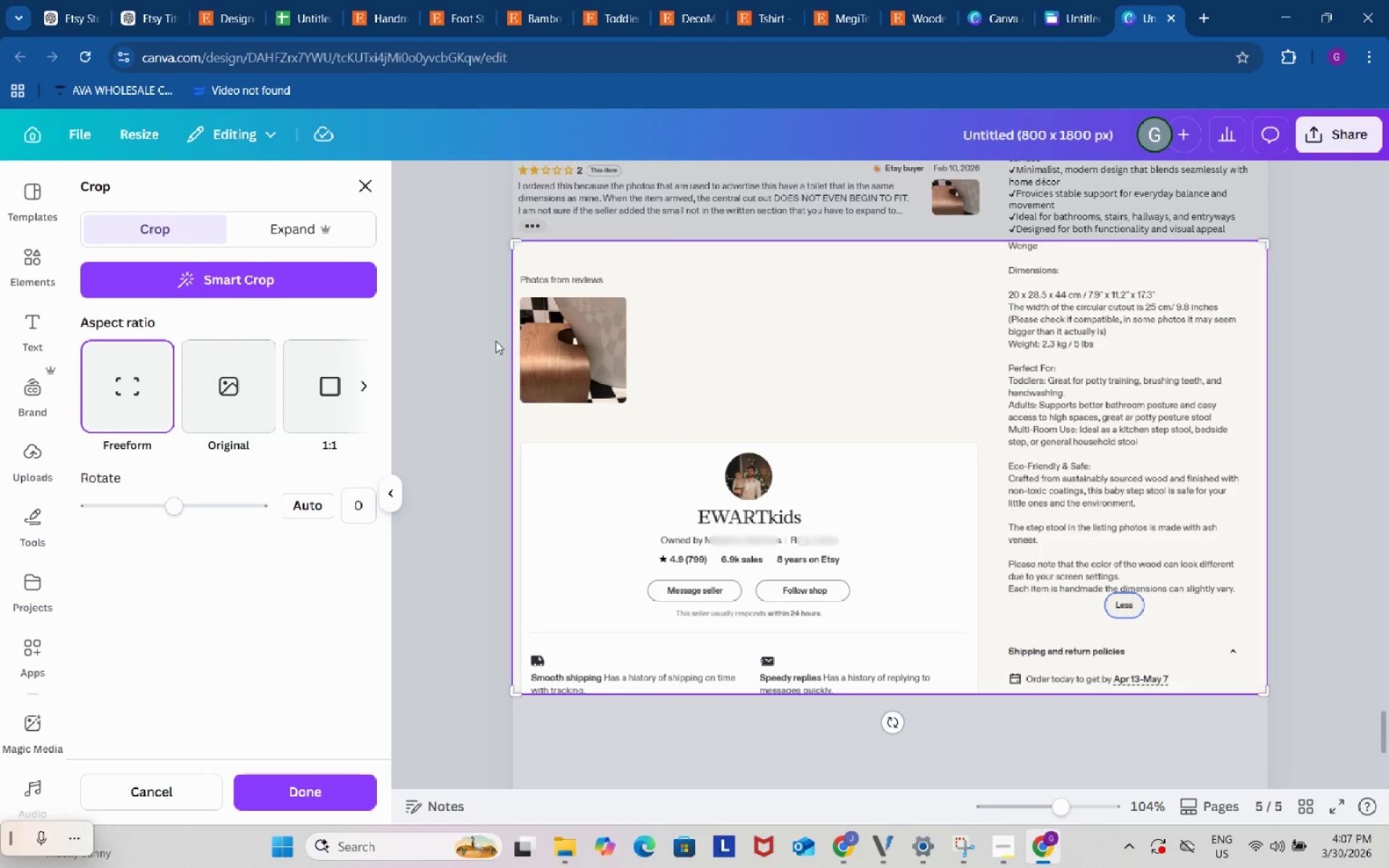 
left_click([493, 339])
 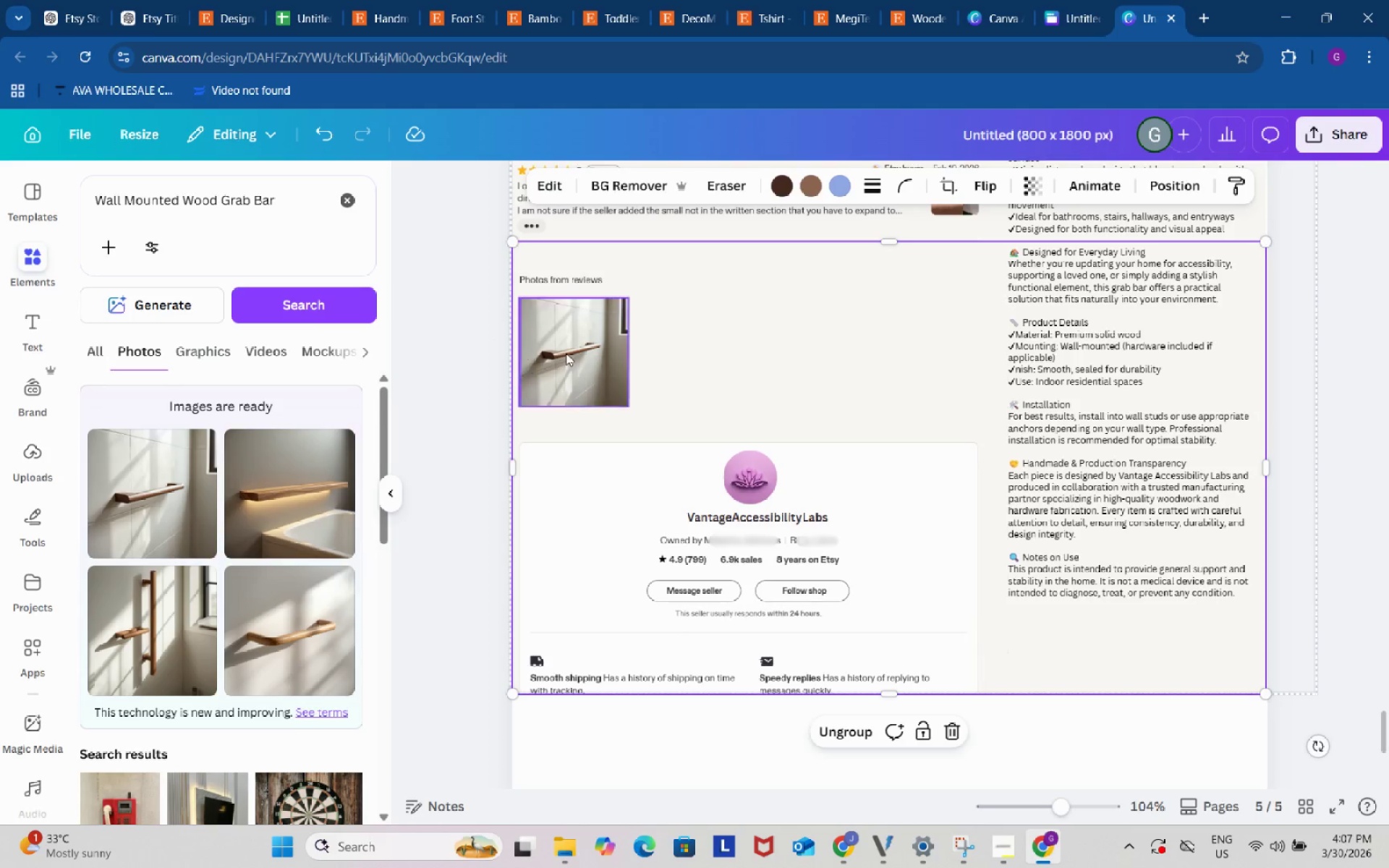 
left_click_drag(start_coordinate=[566, 353], to_coordinate=[566, 348])
 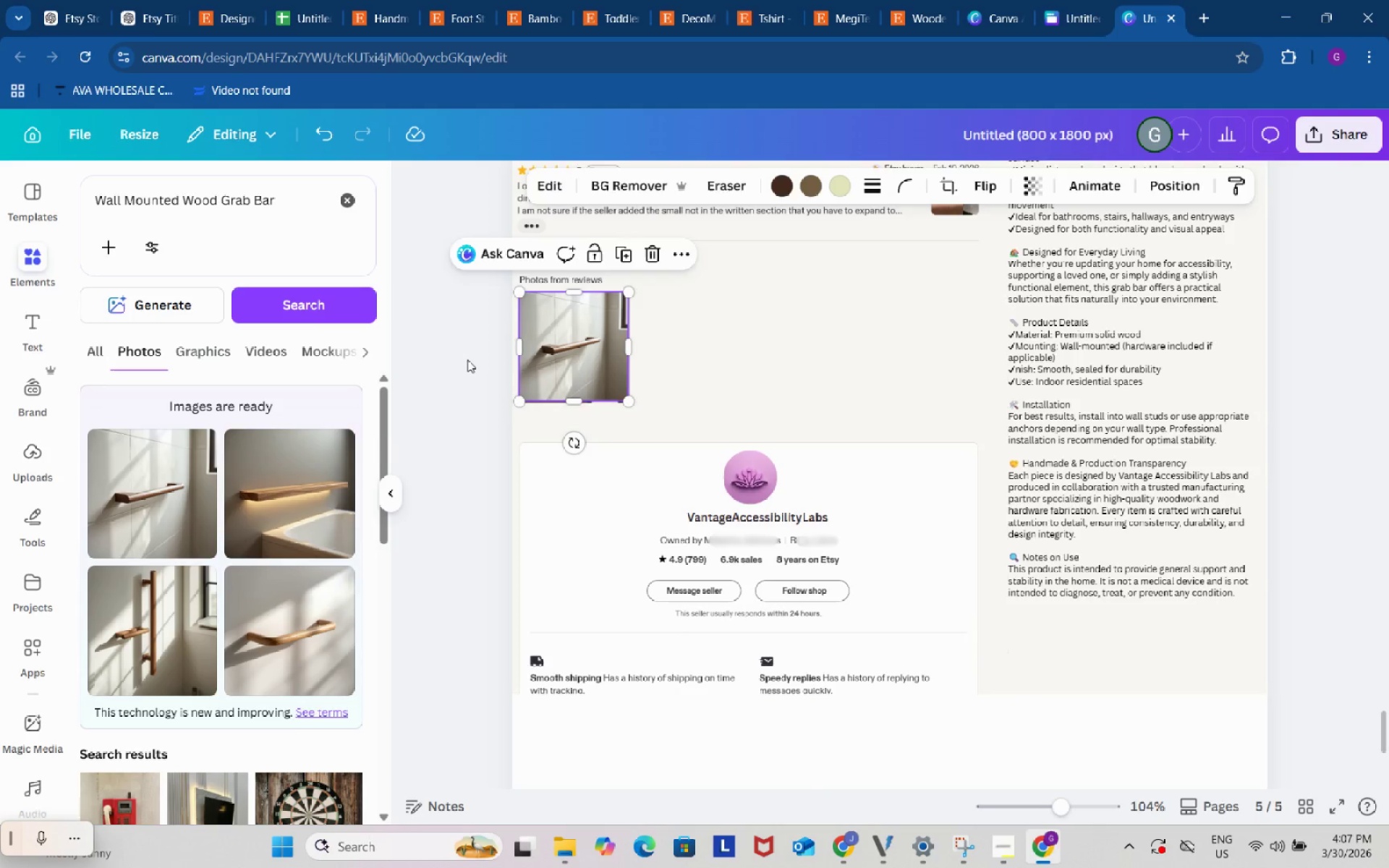 
left_click([467, 359])
 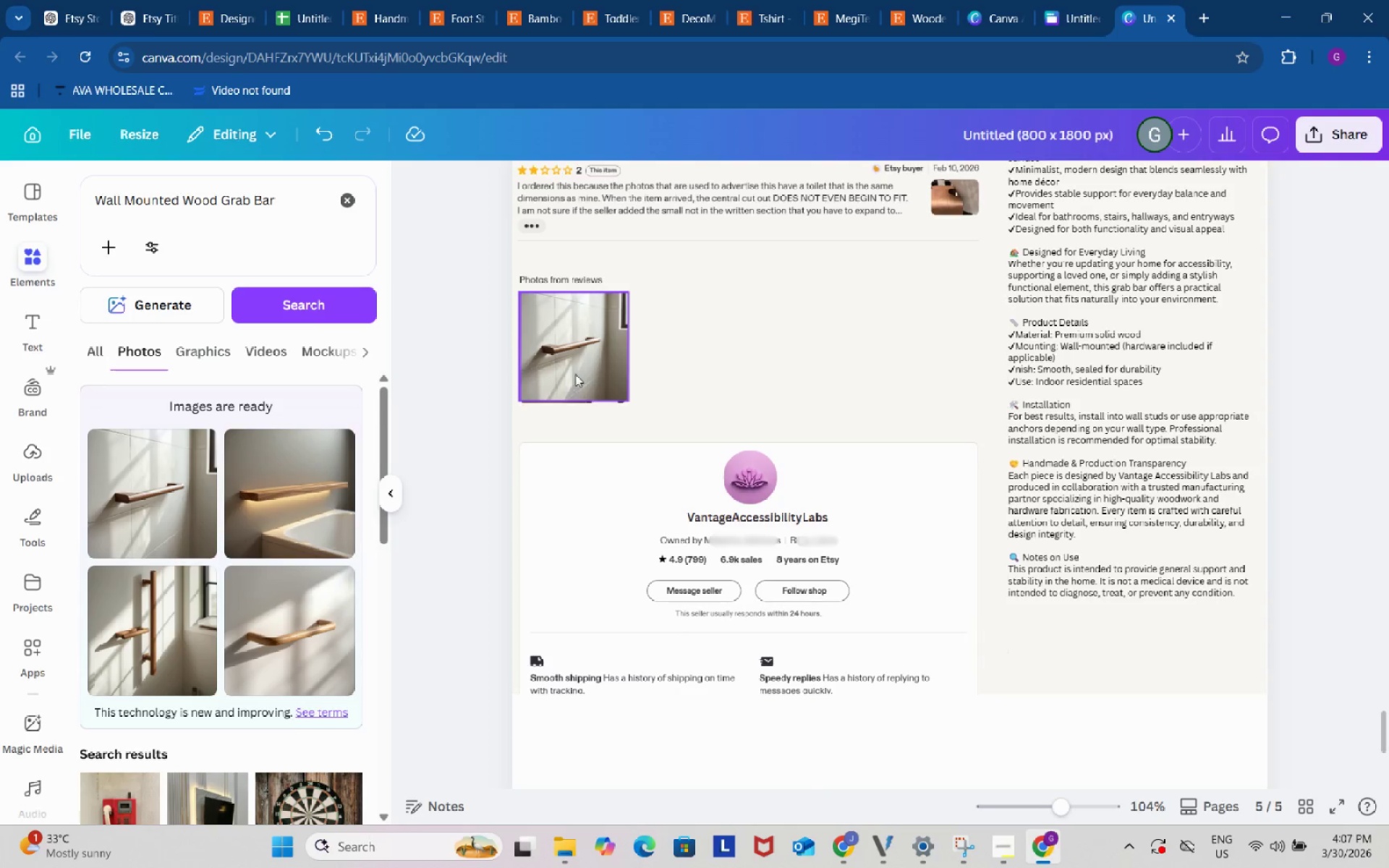 
left_click_drag(start_coordinate=[583, 341], to_coordinate=[583, 345])
 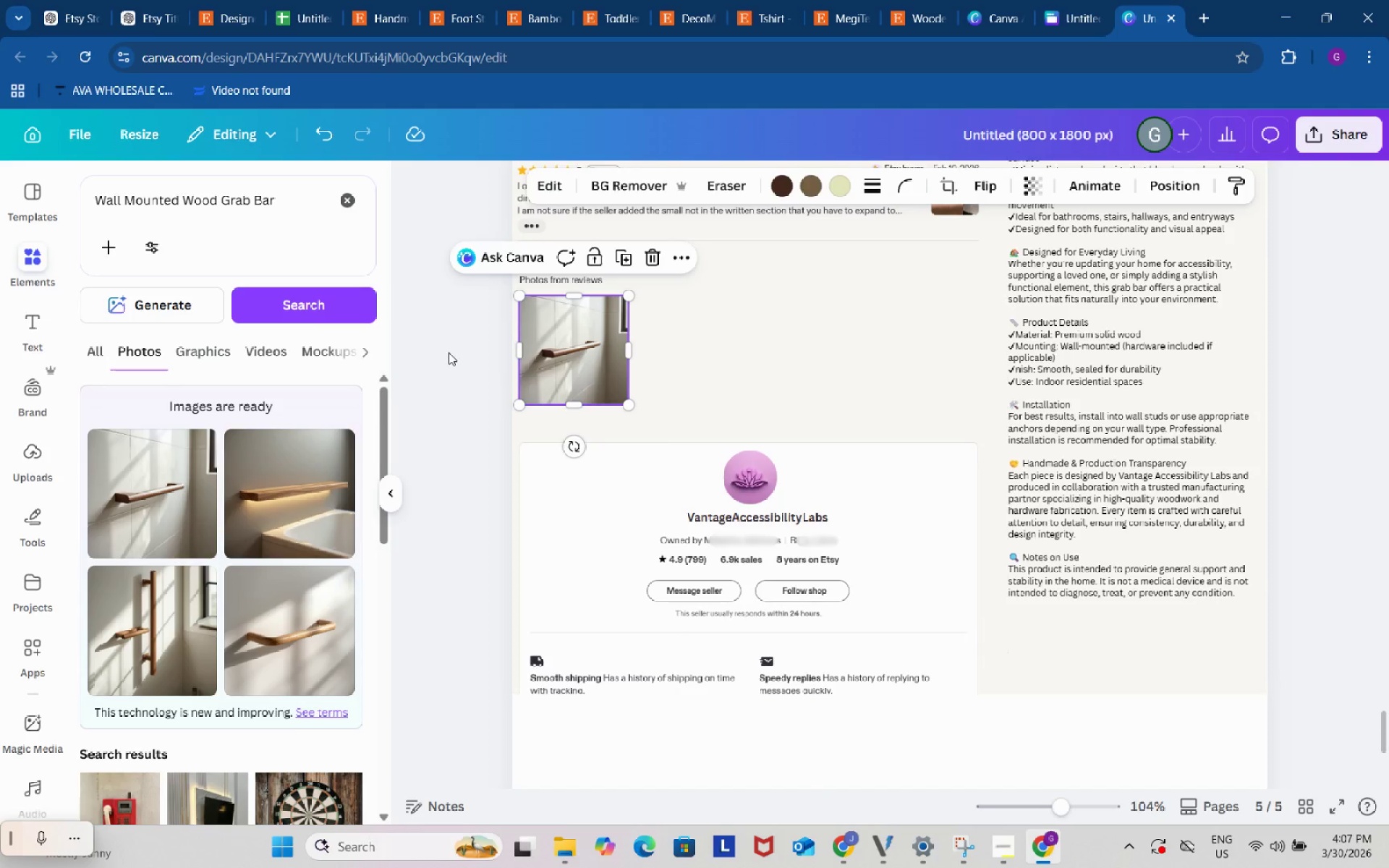 
left_click([449, 352])
 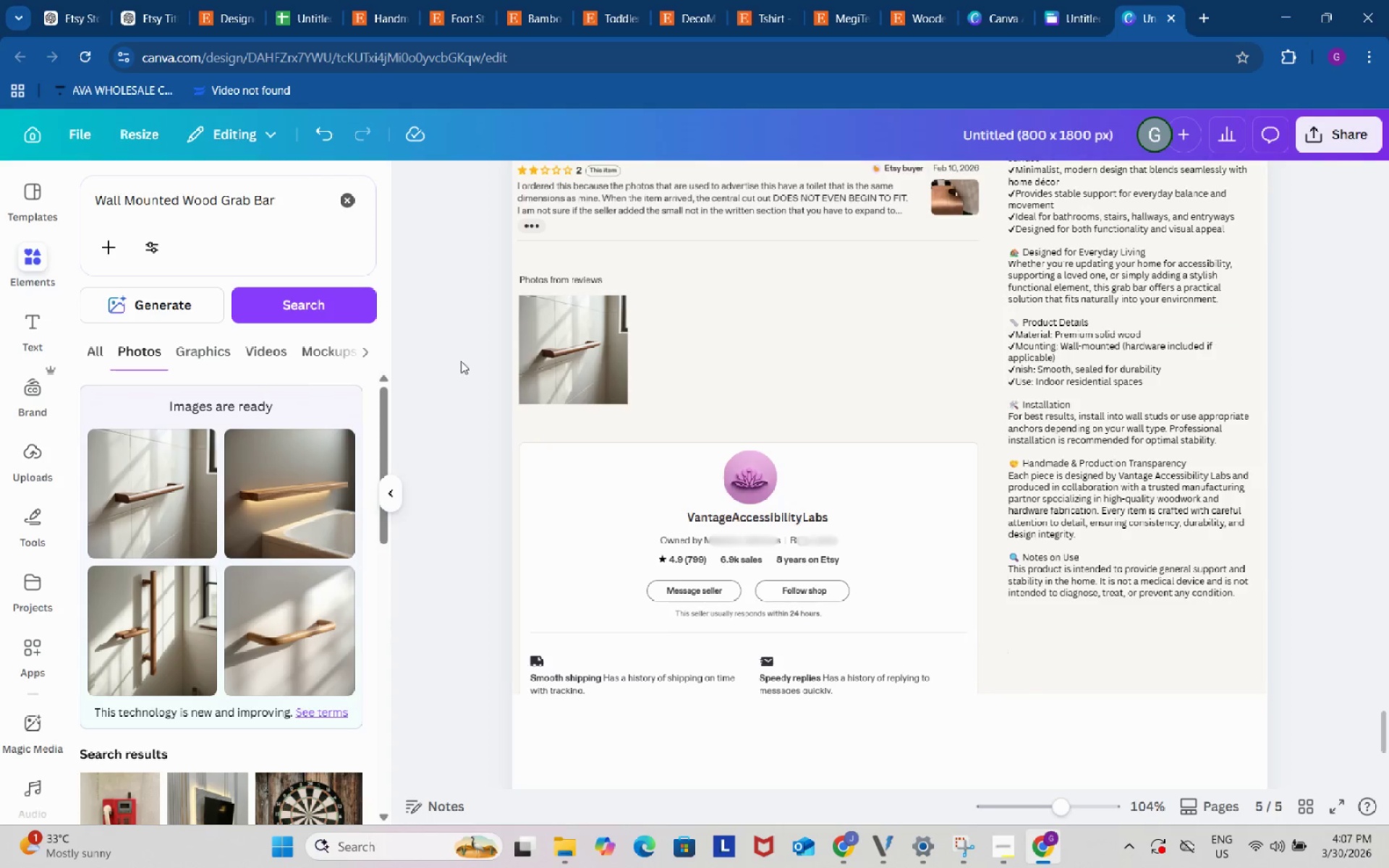 
scroll: coordinate [740, 556], scroll_direction: up, amount: 3.0
 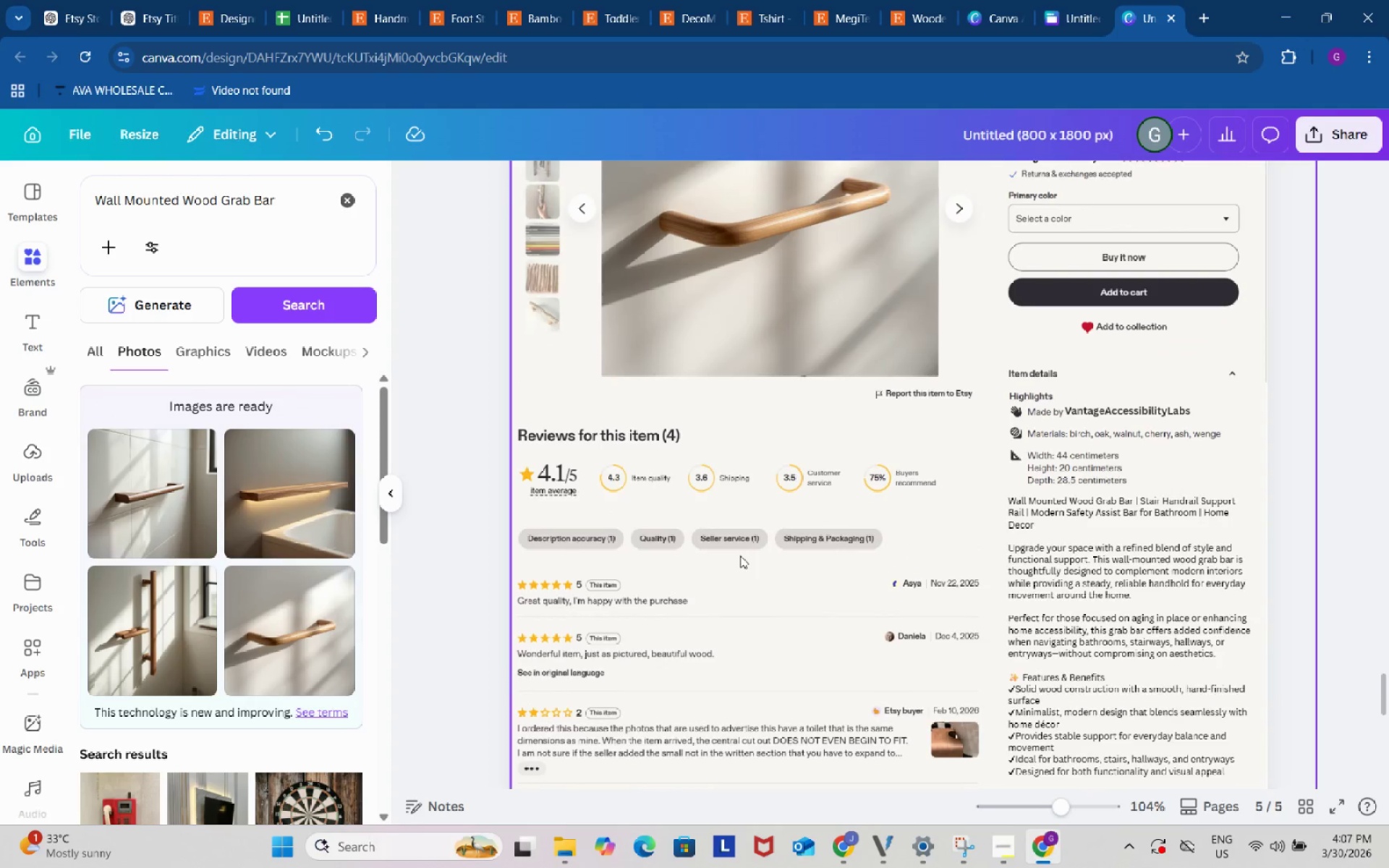 
scroll: coordinate [740, 556], scroll_direction: down, amount: 3.0
 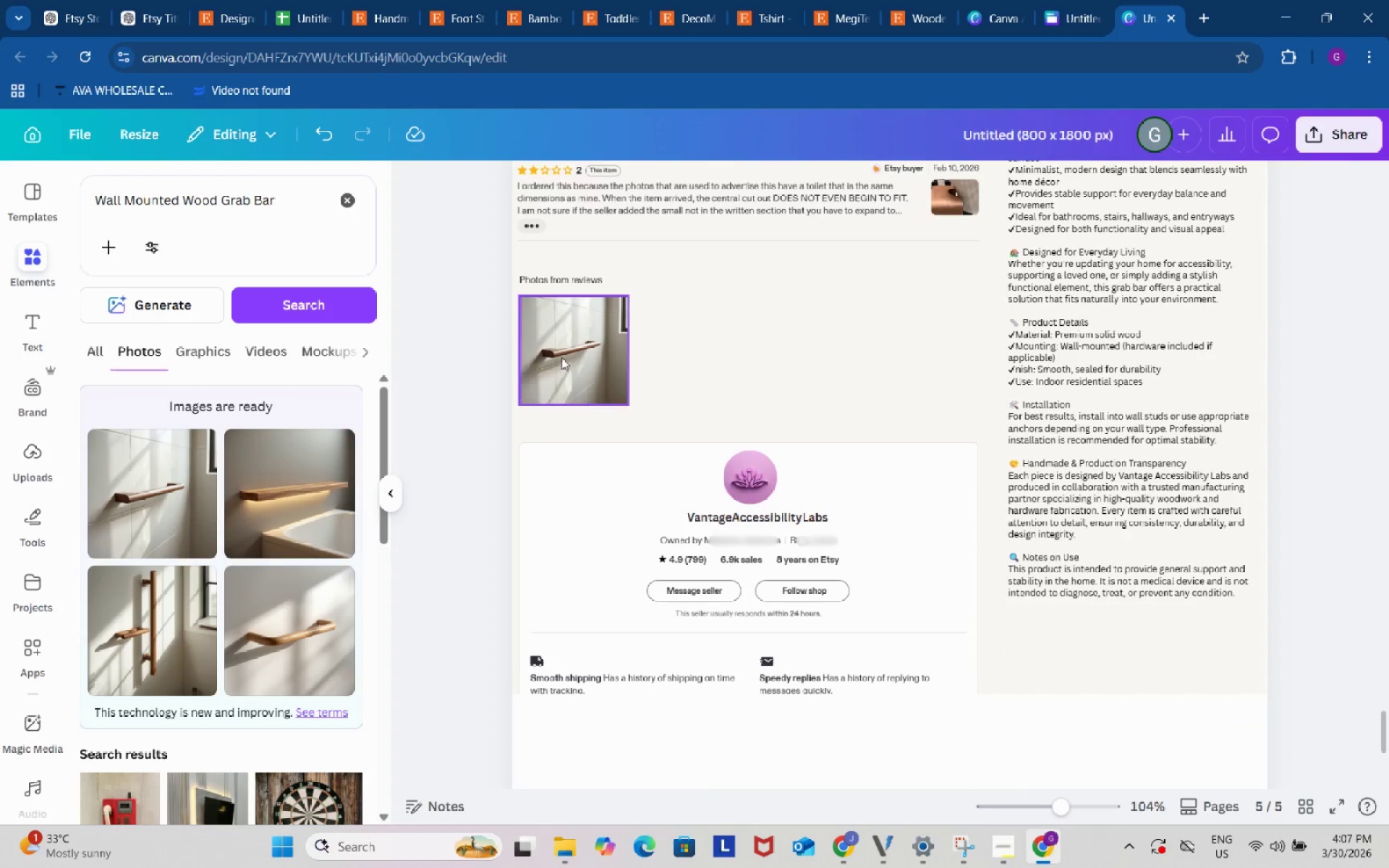 
left_click([572, 354])
 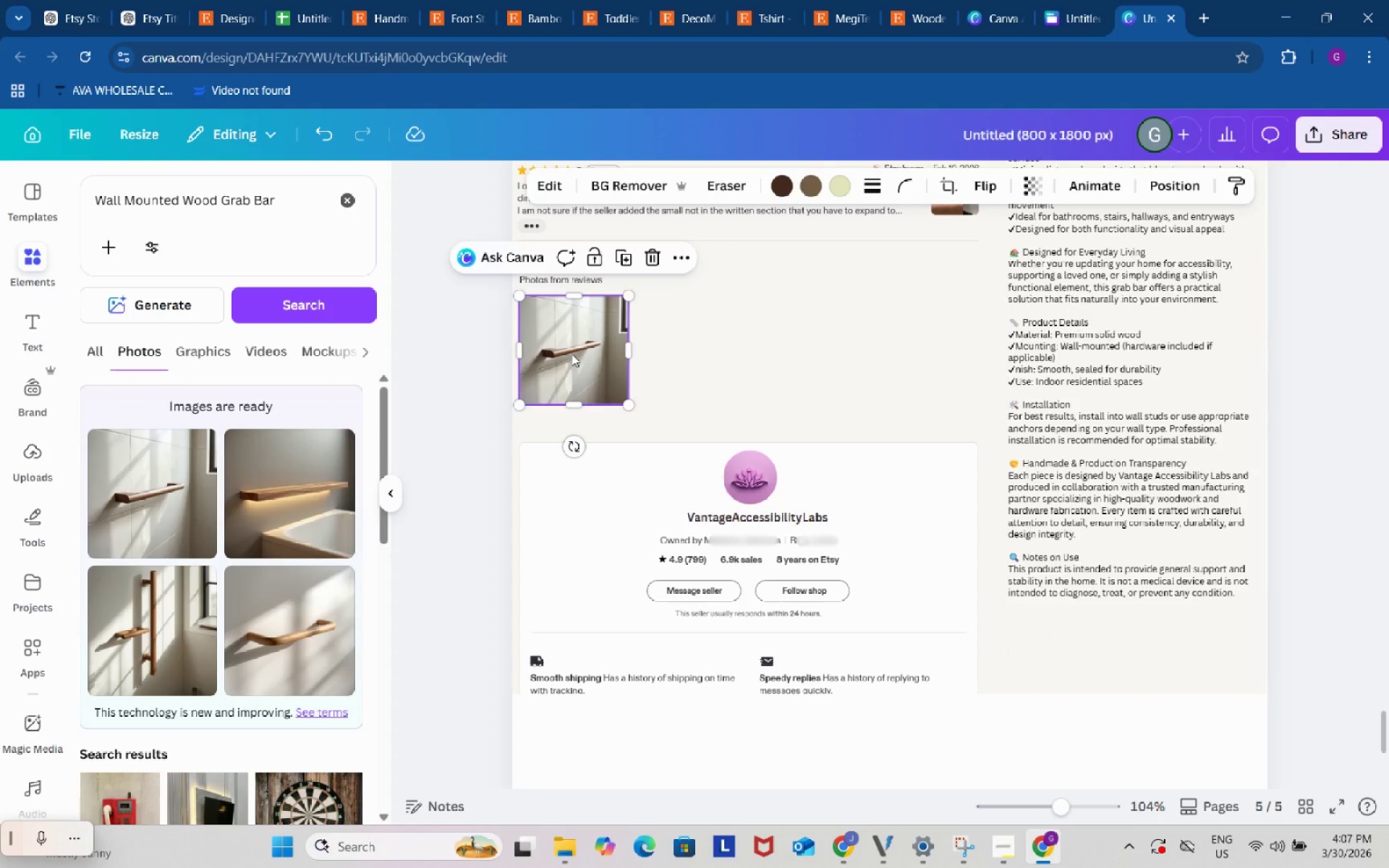 
key(Control+C)
 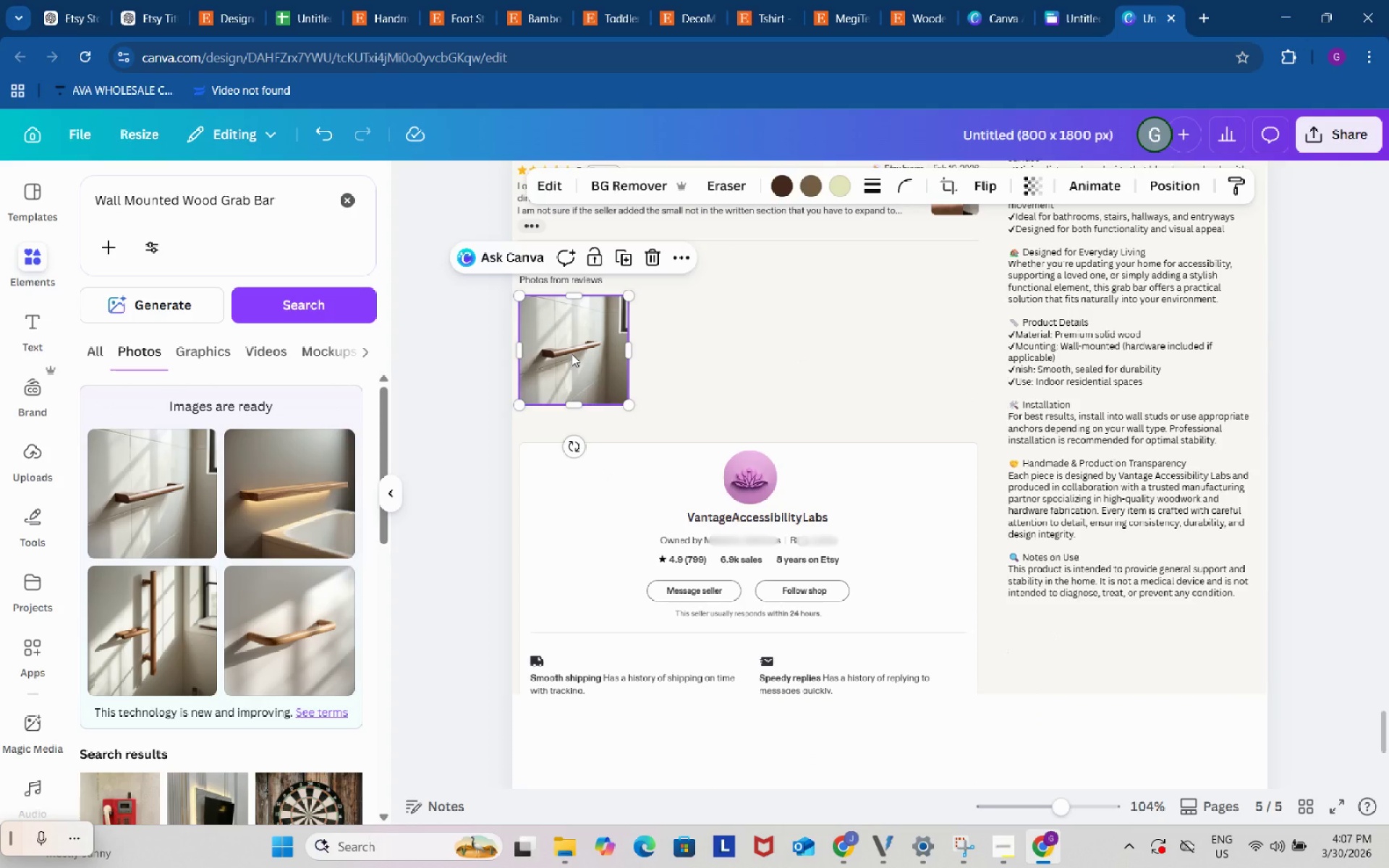 
key(Control+V)
 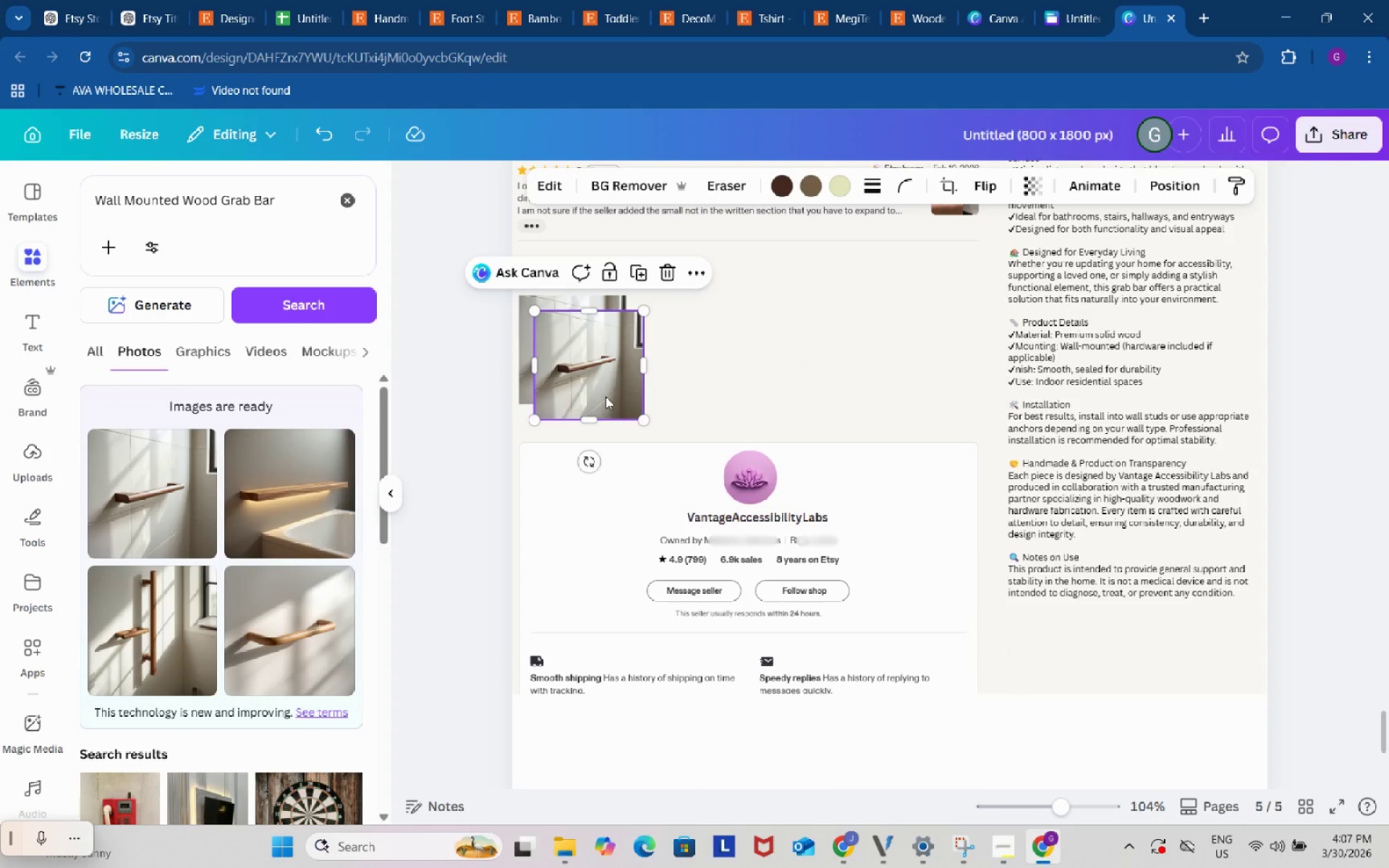 
scroll: coordinate [786, 519], scroll_direction: up, amount: 1.0
 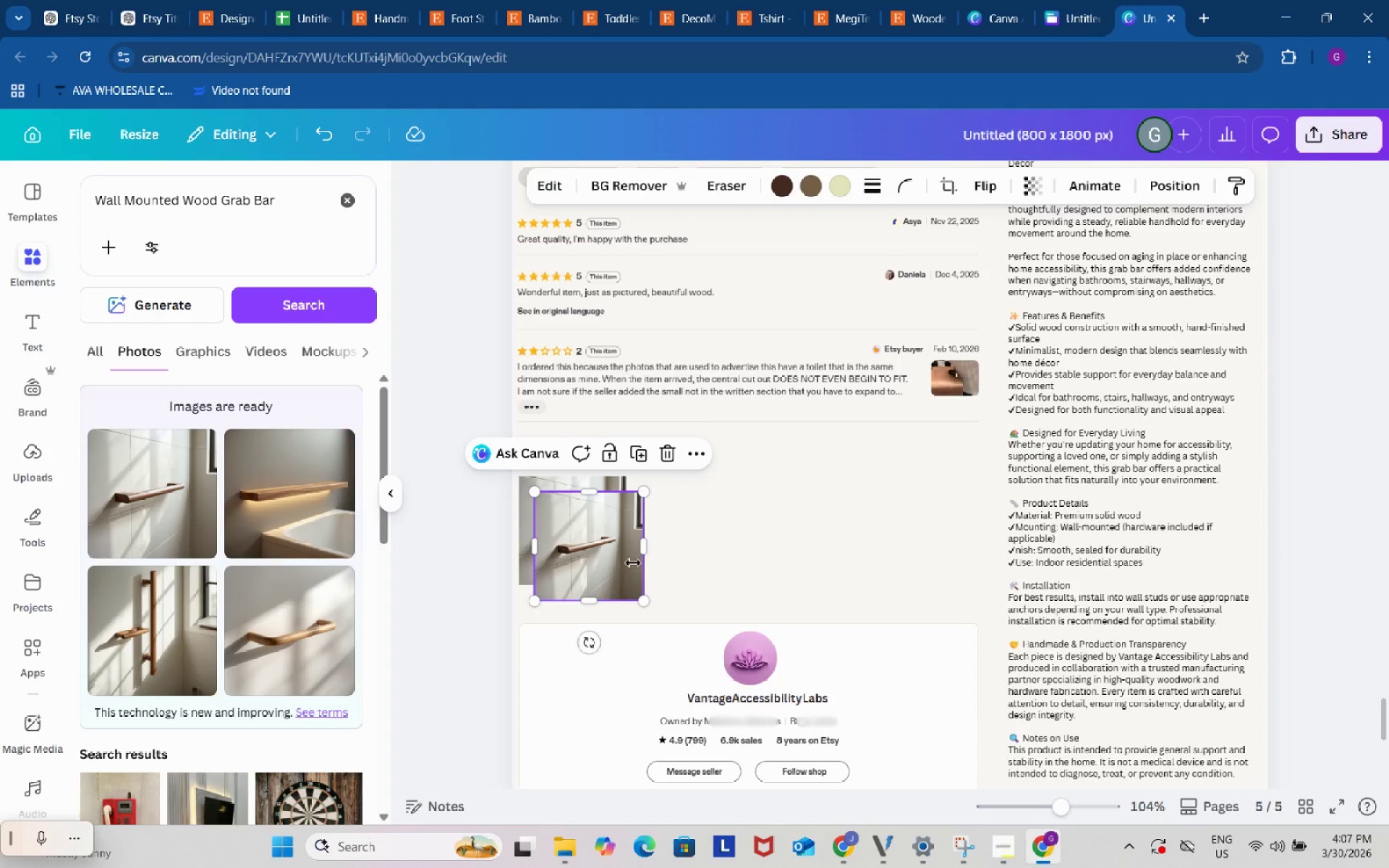 
left_click_drag(start_coordinate=[597, 554], to_coordinate=[927, 485])
 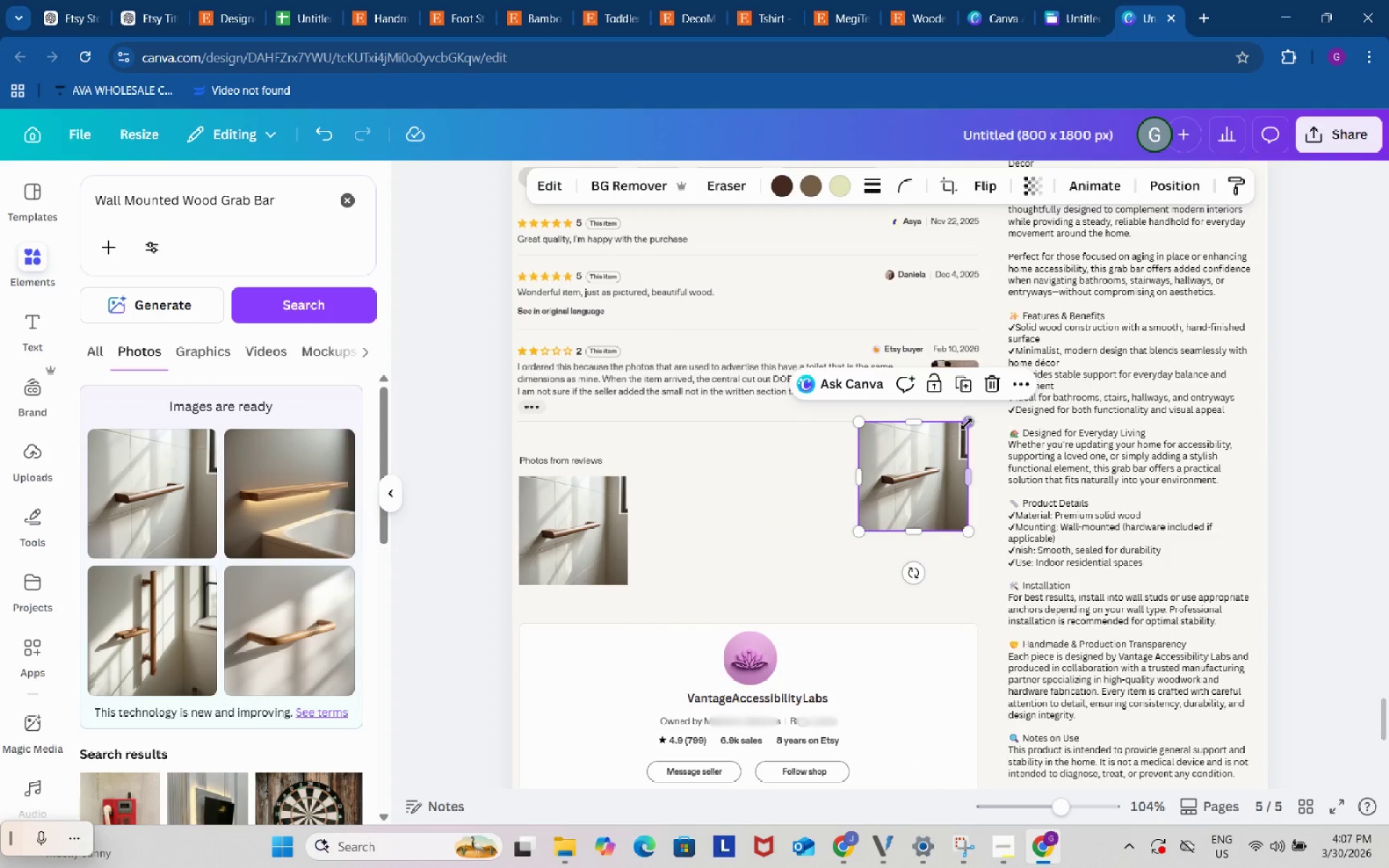 
left_click_drag(start_coordinate=[967, 424], to_coordinate=[917, 471])
 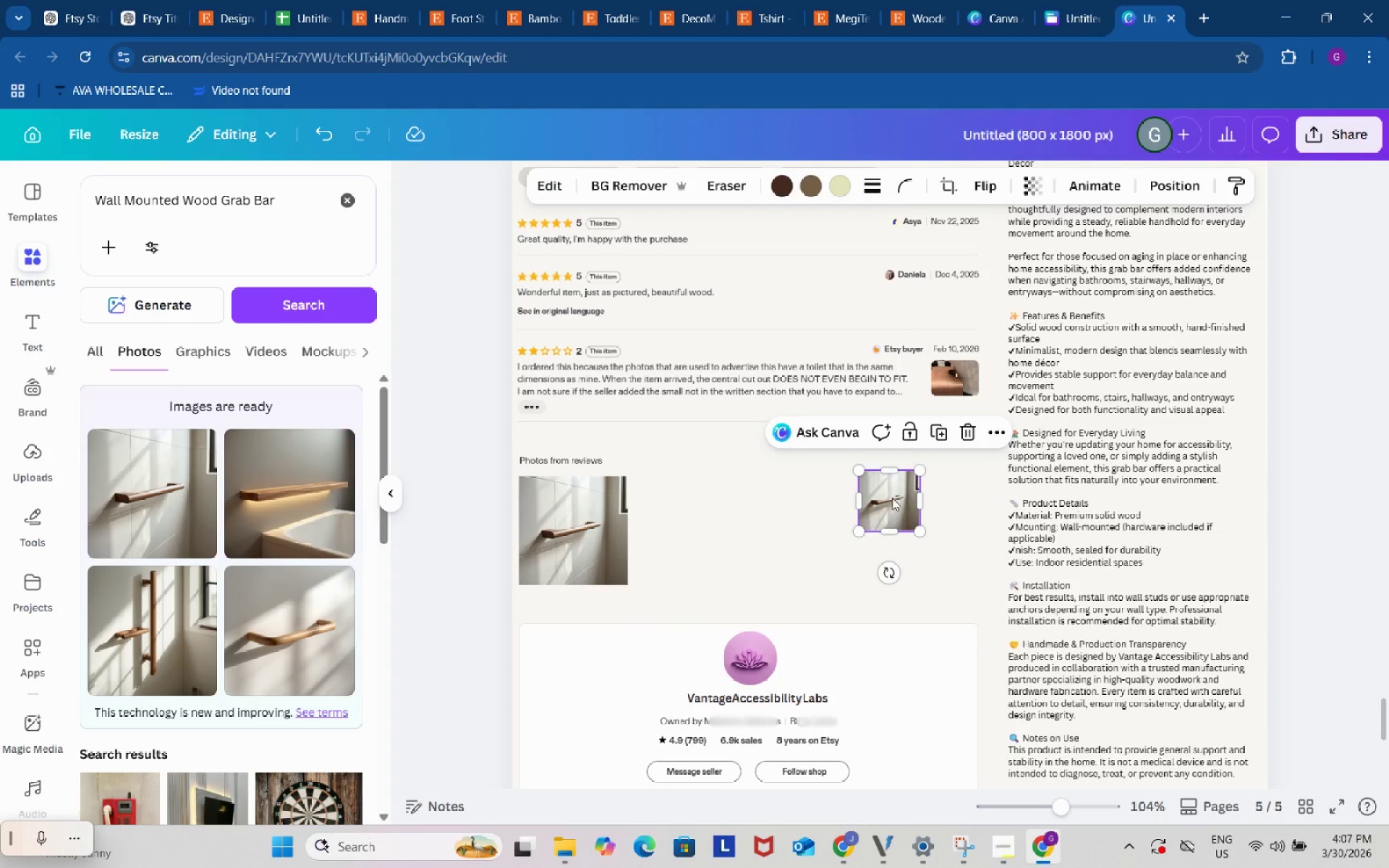 
left_click_drag(start_coordinate=[892, 498], to_coordinate=[959, 387])
 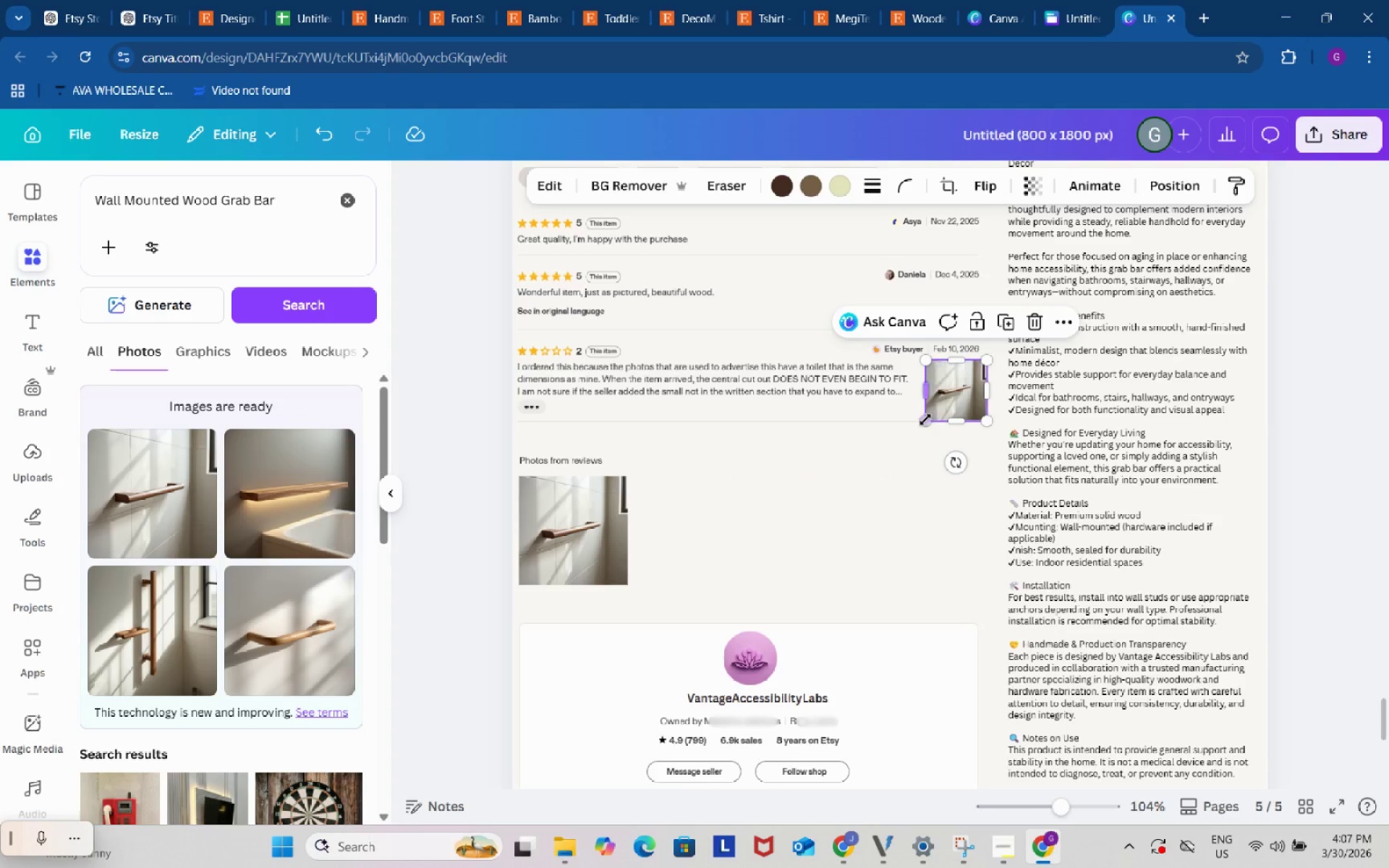 
left_click_drag(start_coordinate=[925, 420], to_coordinate=[932, 418])
 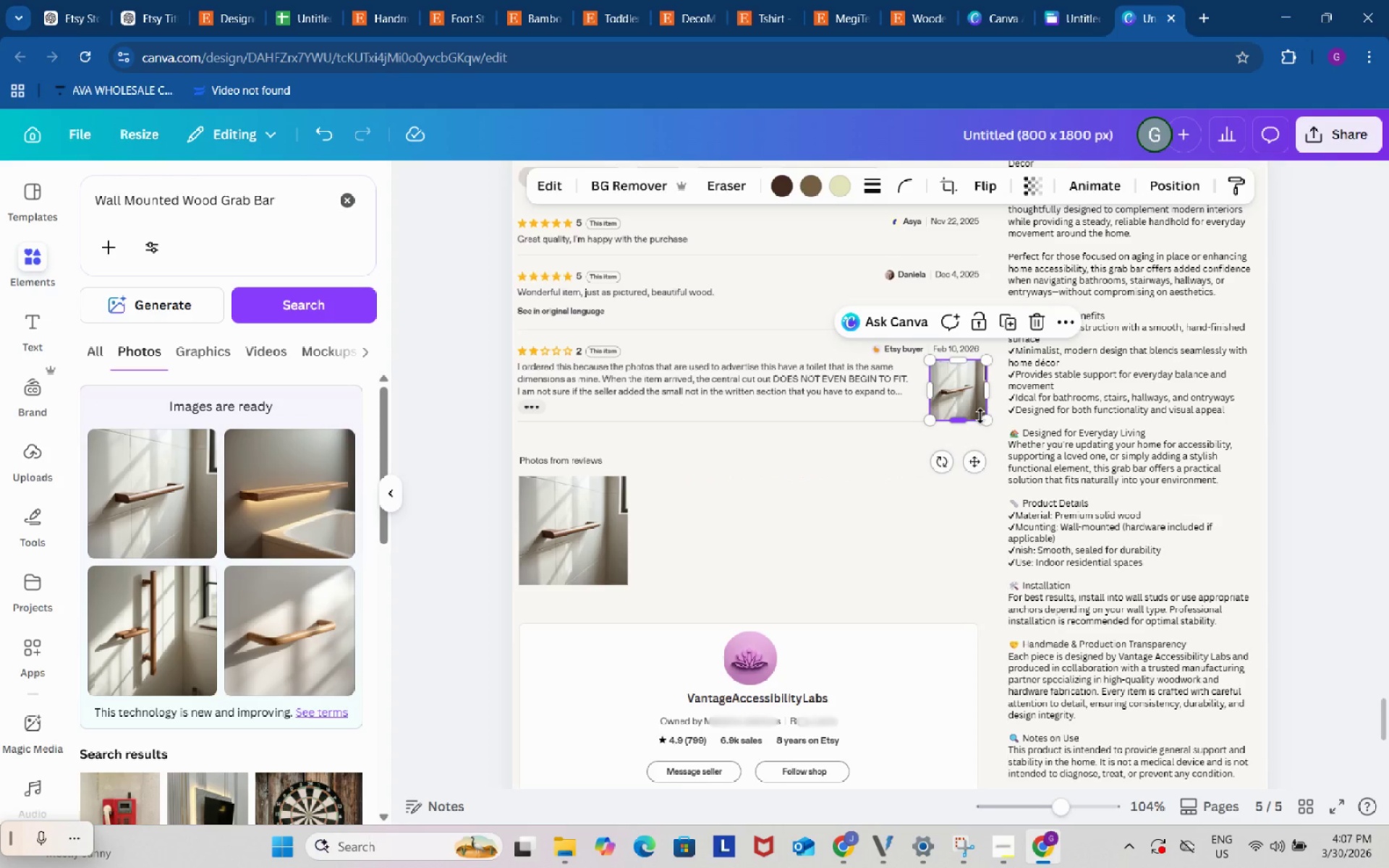 
left_click_drag(start_coordinate=[989, 417], to_coordinate=[974, 387])
 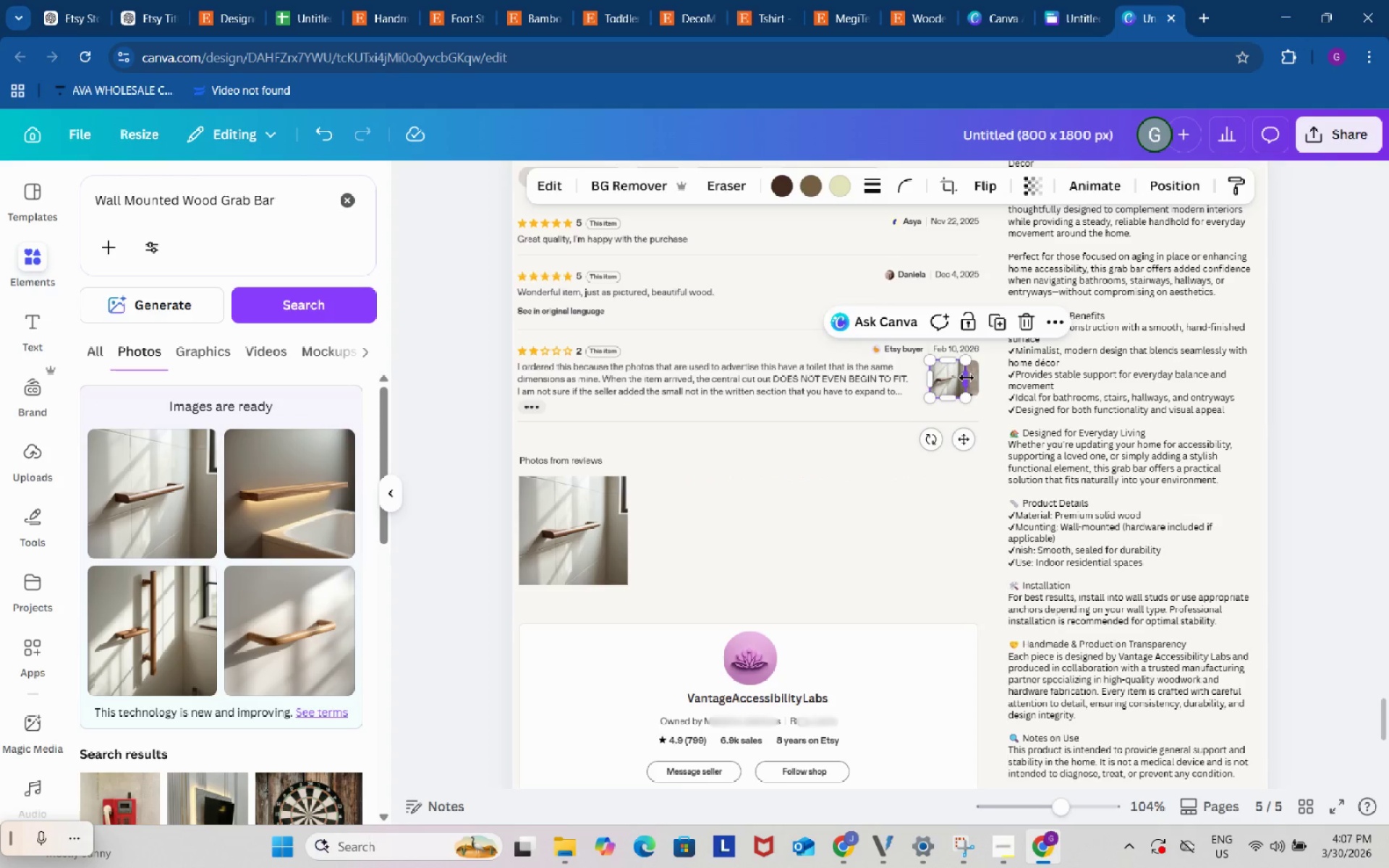 
left_click_drag(start_coordinate=[966, 378], to_coordinate=[986, 378])
 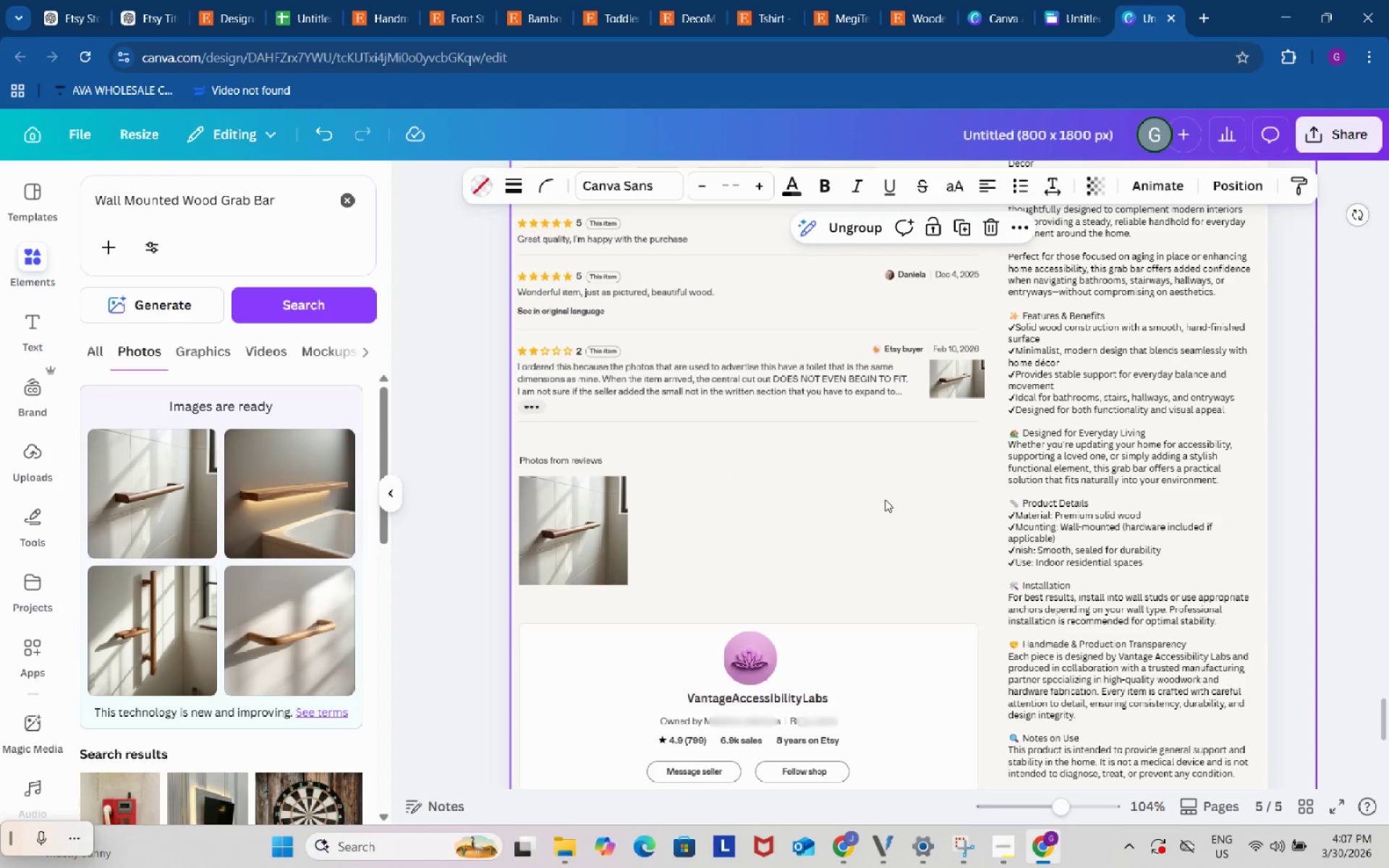 
double_click([885, 499])
 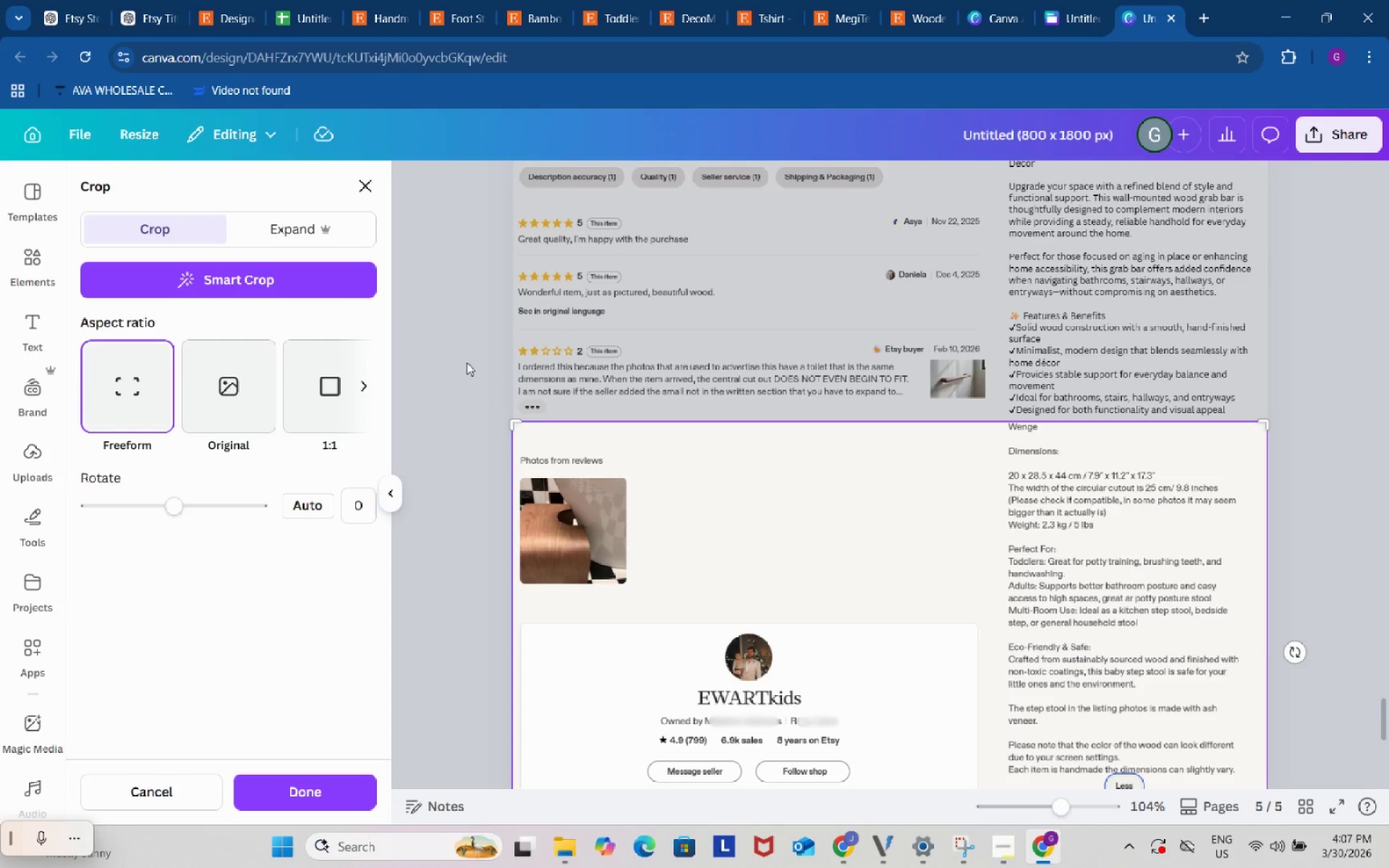 
double_click([466, 361])
 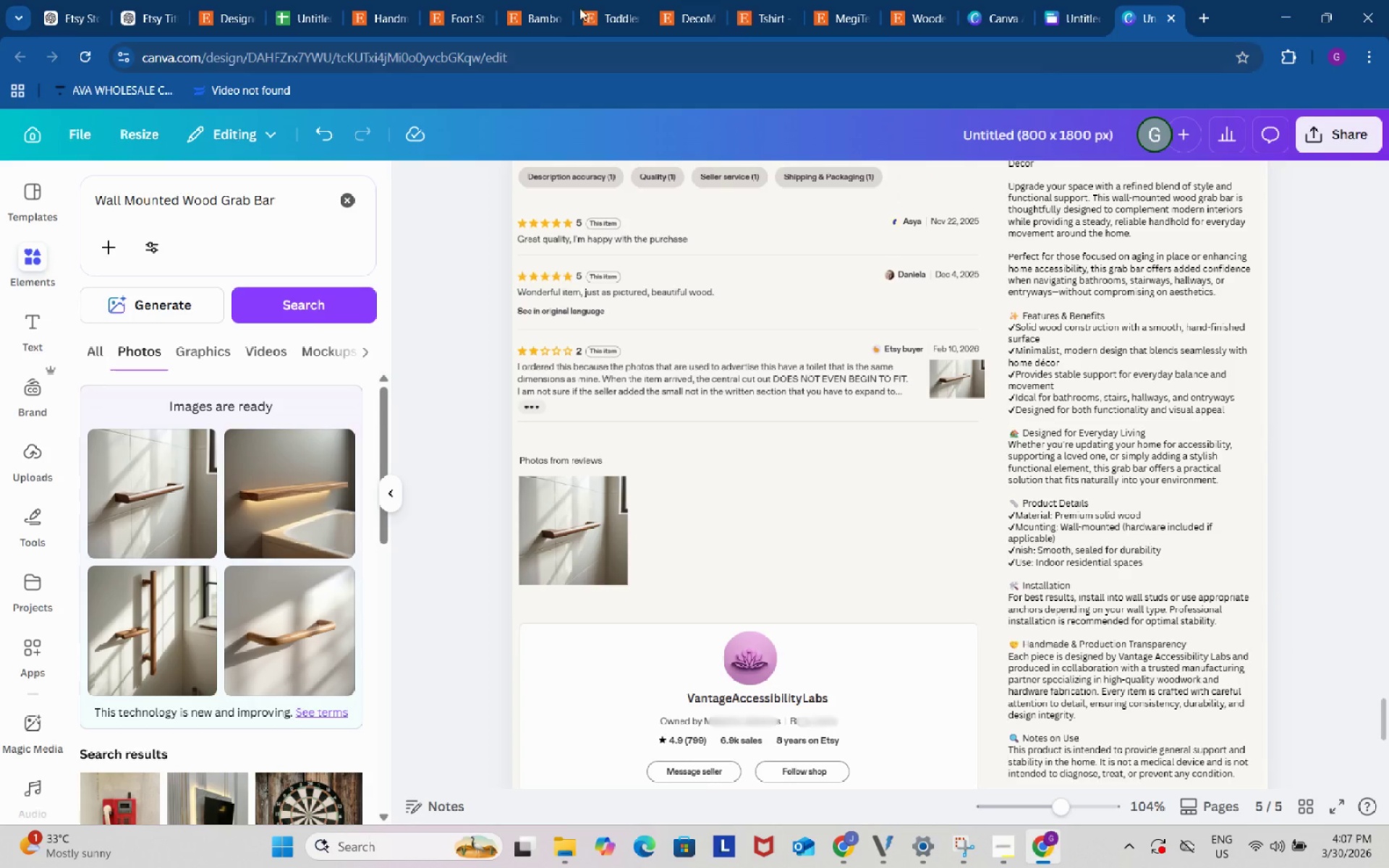 
left_click([391, 4])
 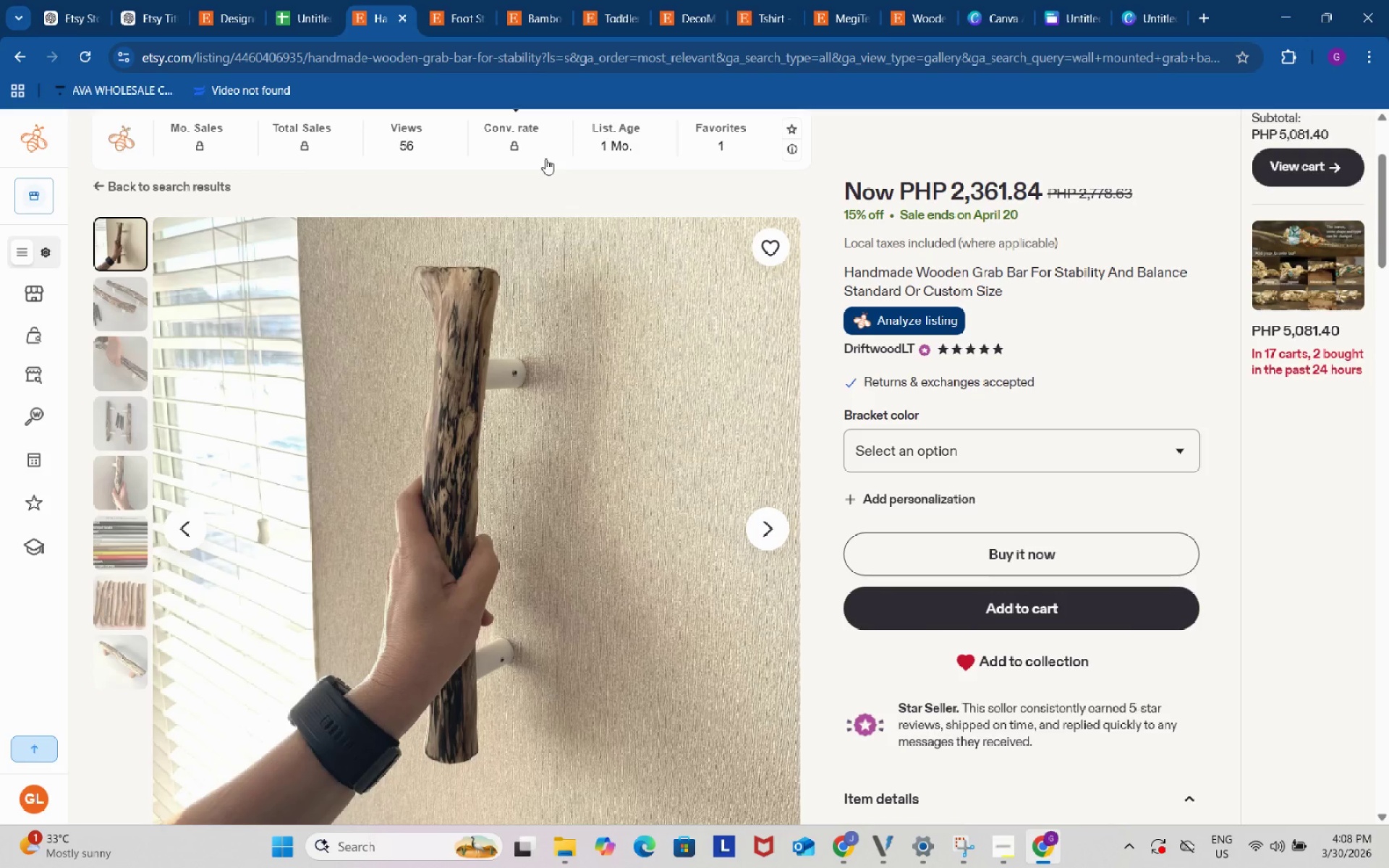 
wait(18.12)
 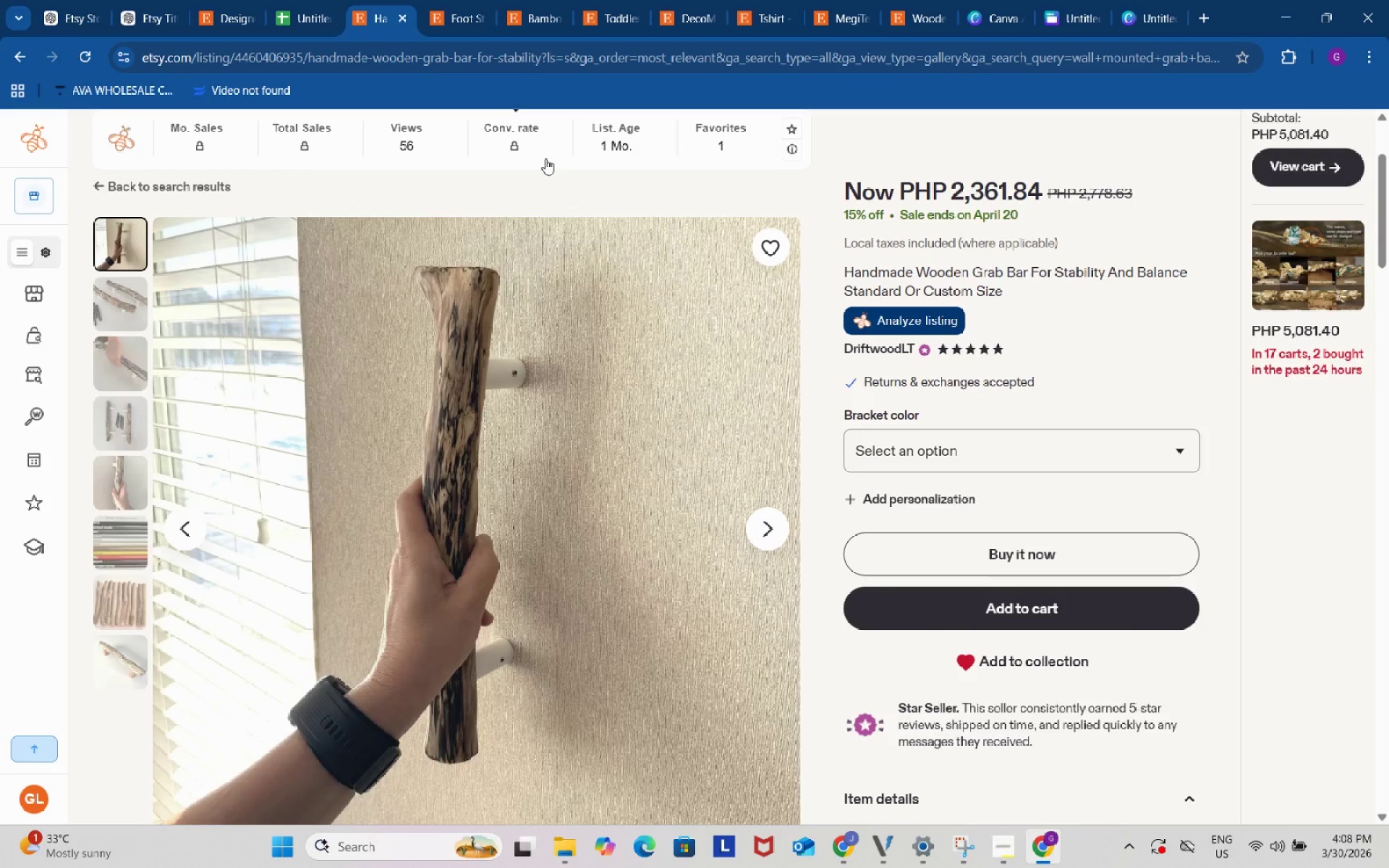 
left_click([1158, 0])
 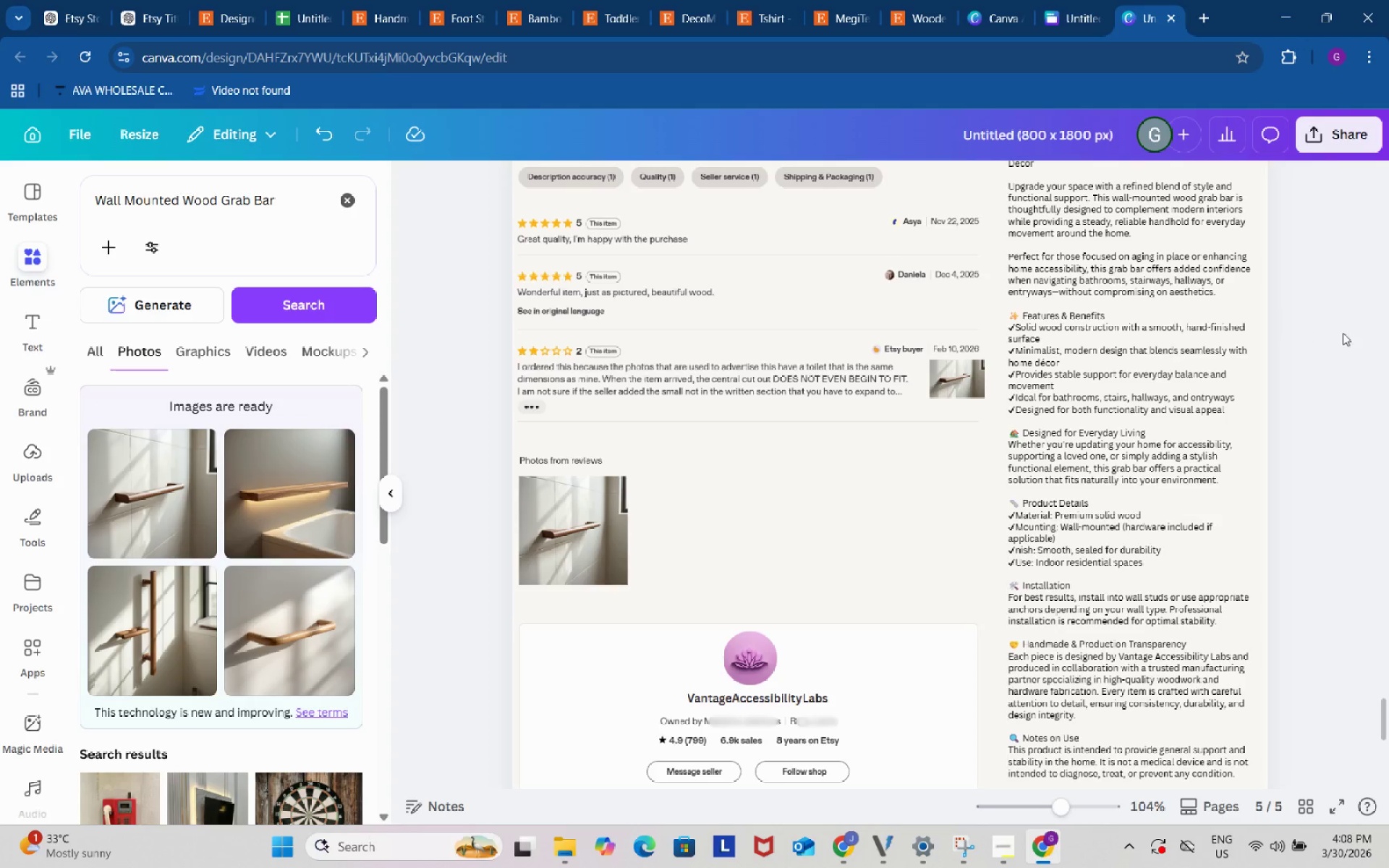 
left_click([1362, 333])
 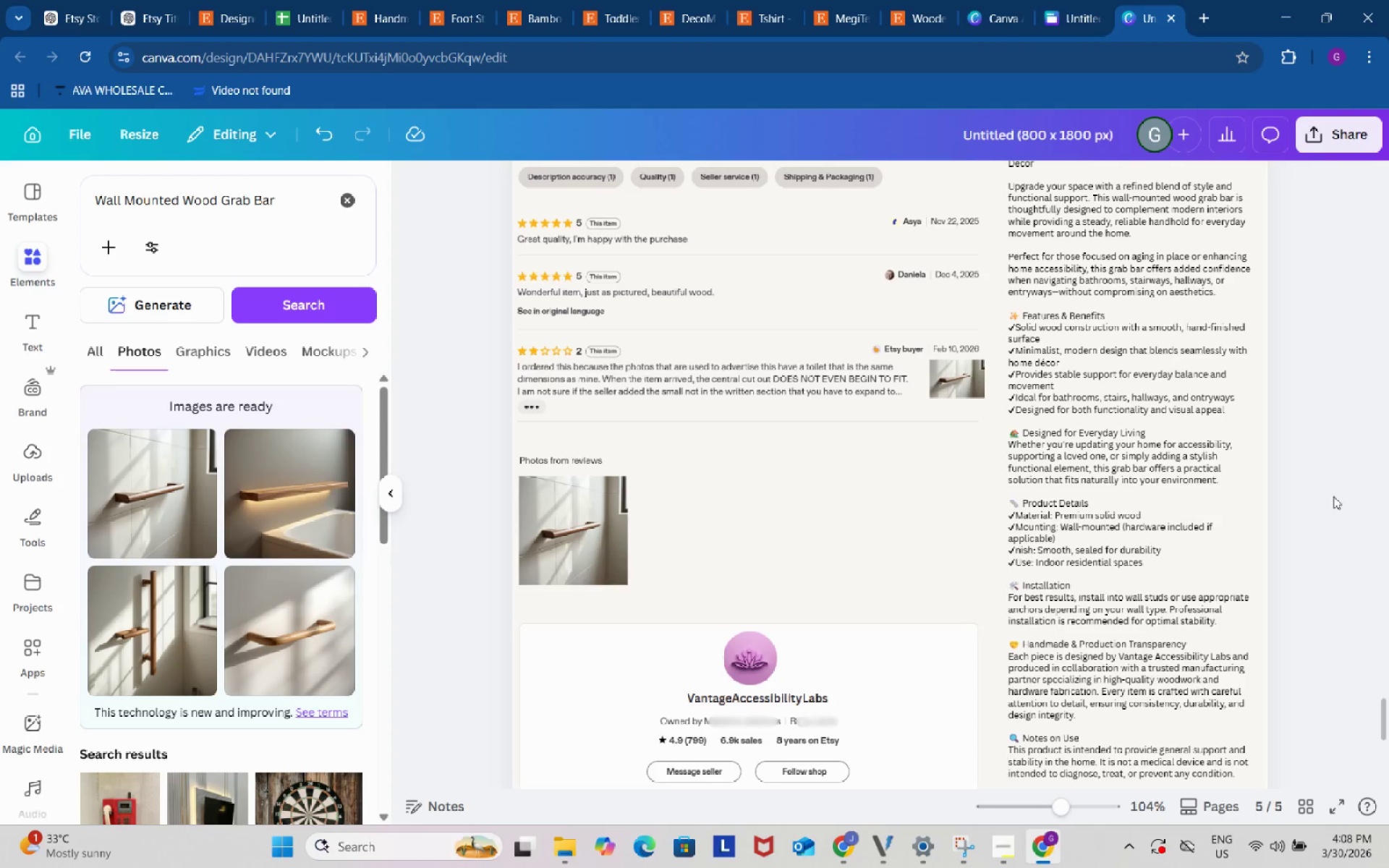 
scroll: coordinate [1335, 505], scroll_direction: down, amount: 11.0
 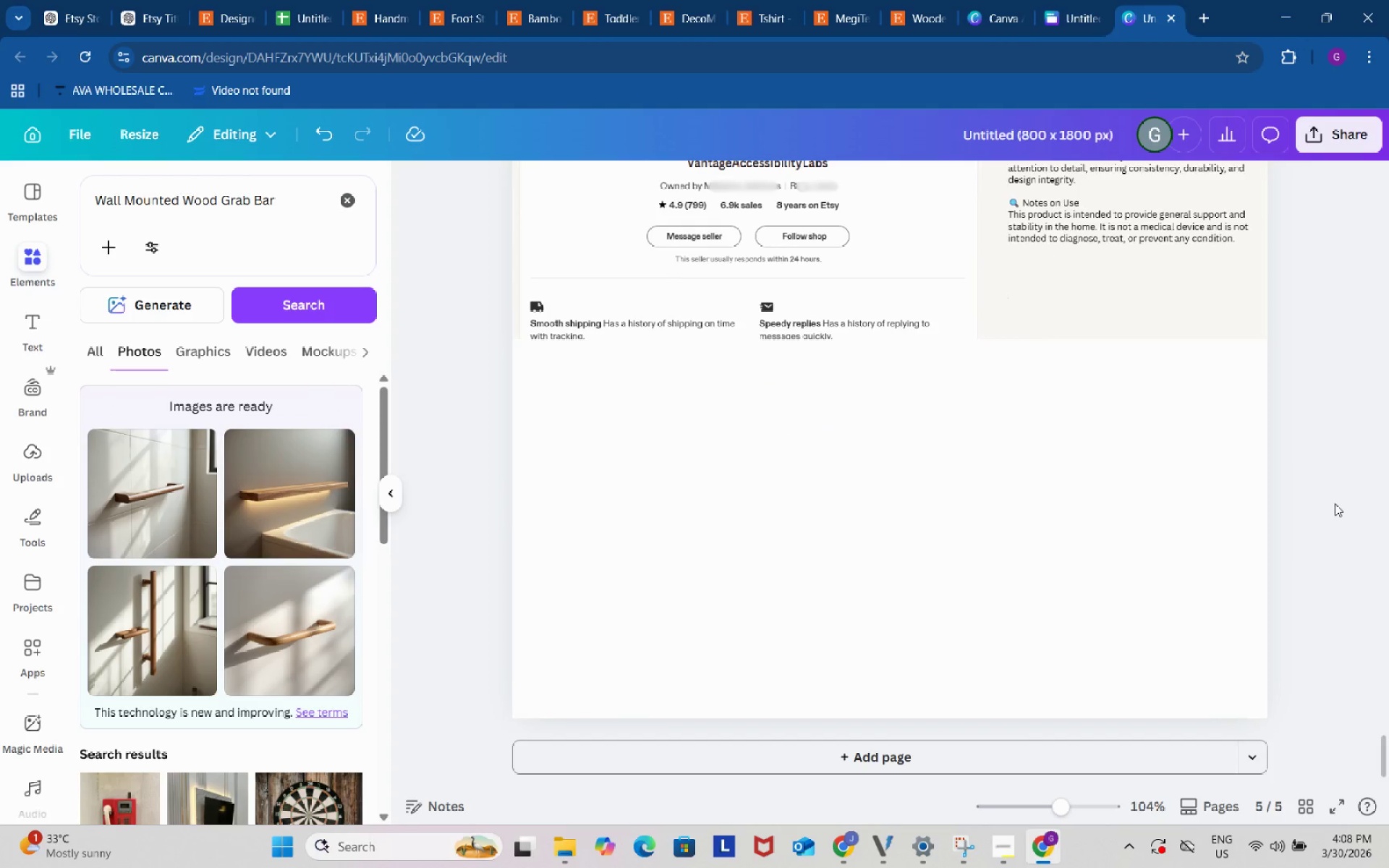 
scroll: coordinate [1334, 498], scroll_direction: up, amount: 8.0
 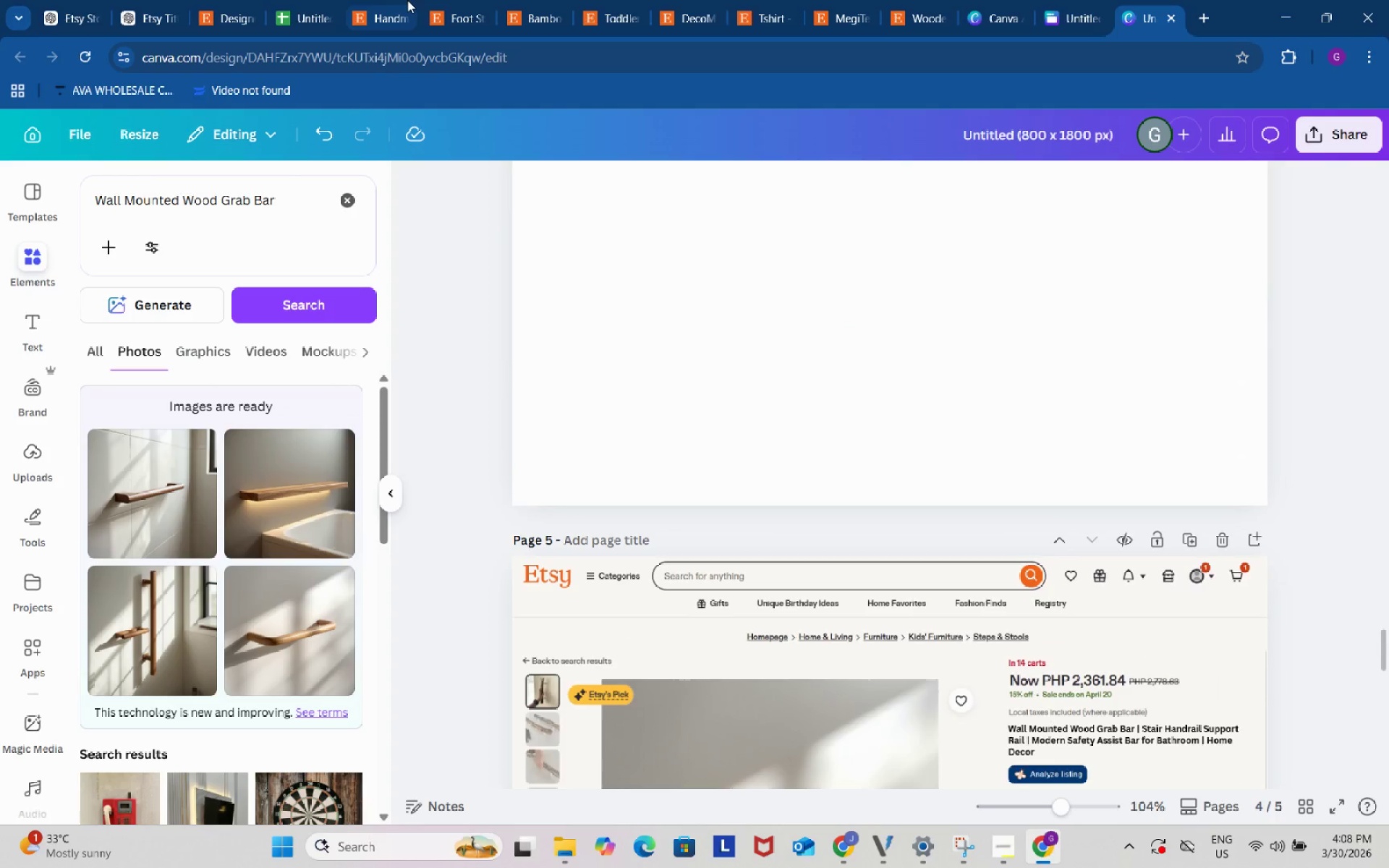 
left_click([373, 0])
 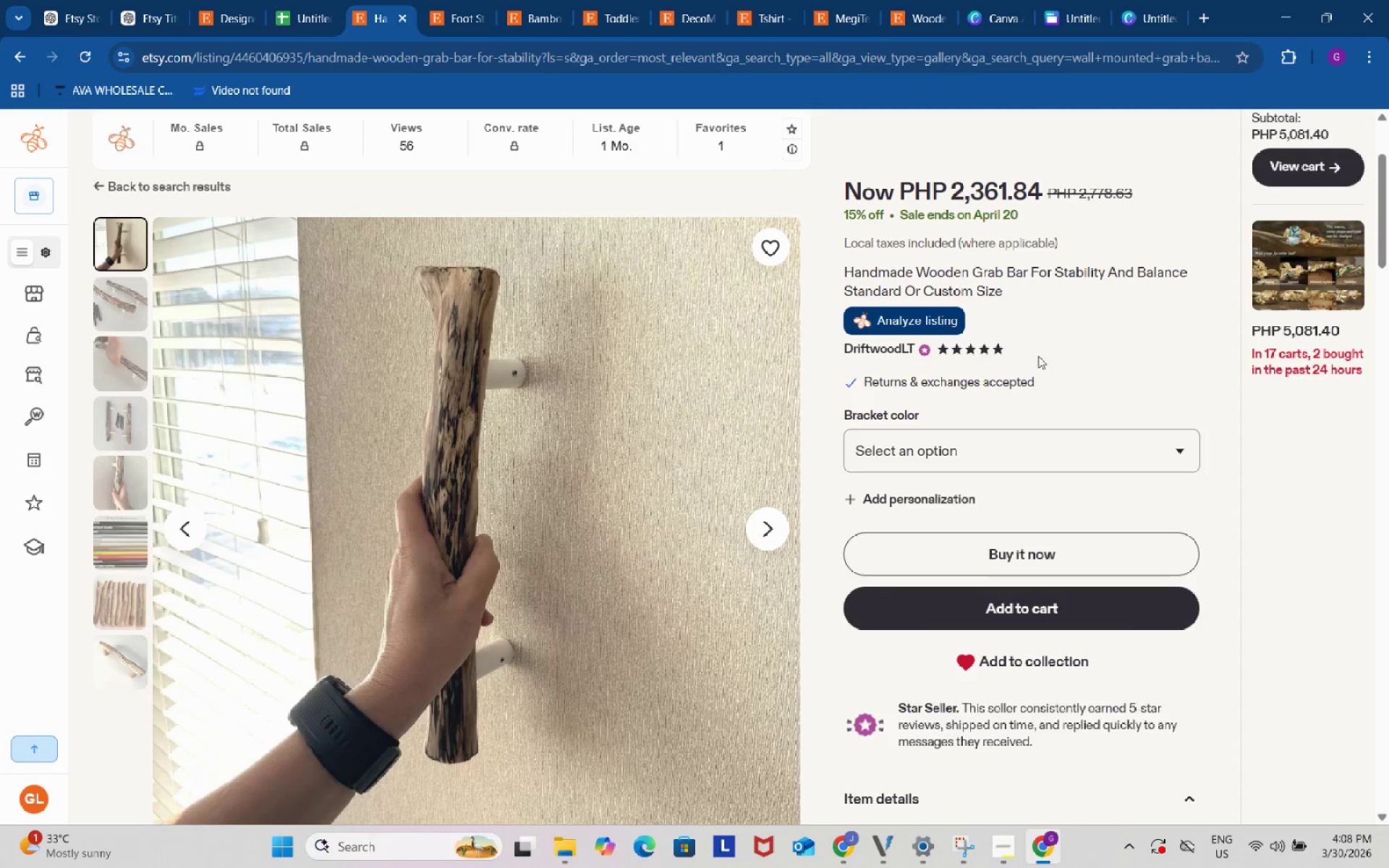 
scroll: coordinate [1108, 435], scroll_direction: down, amount: 5.0
 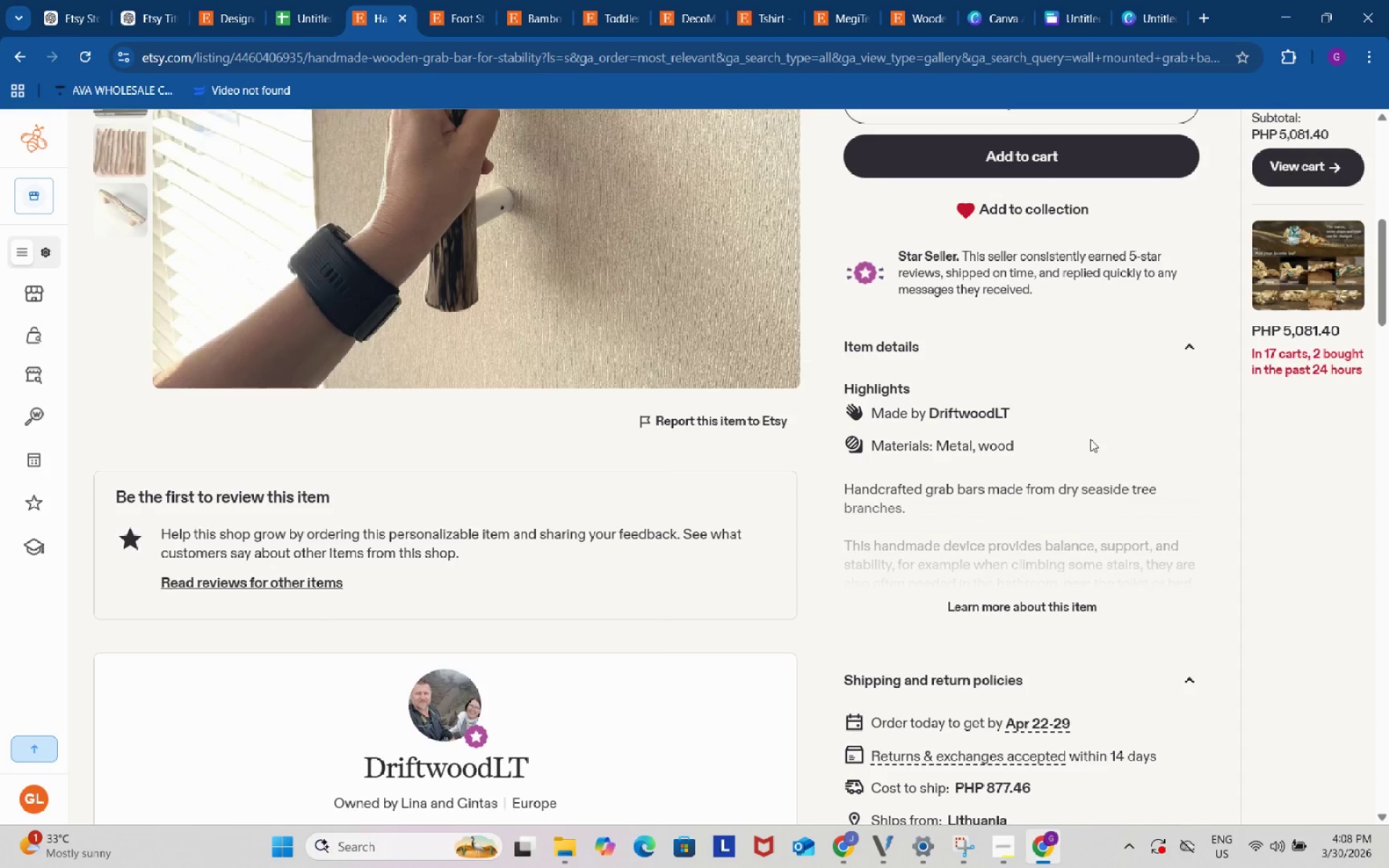 
scroll: coordinate [1019, 501], scroll_direction: up, amount: 2.0
 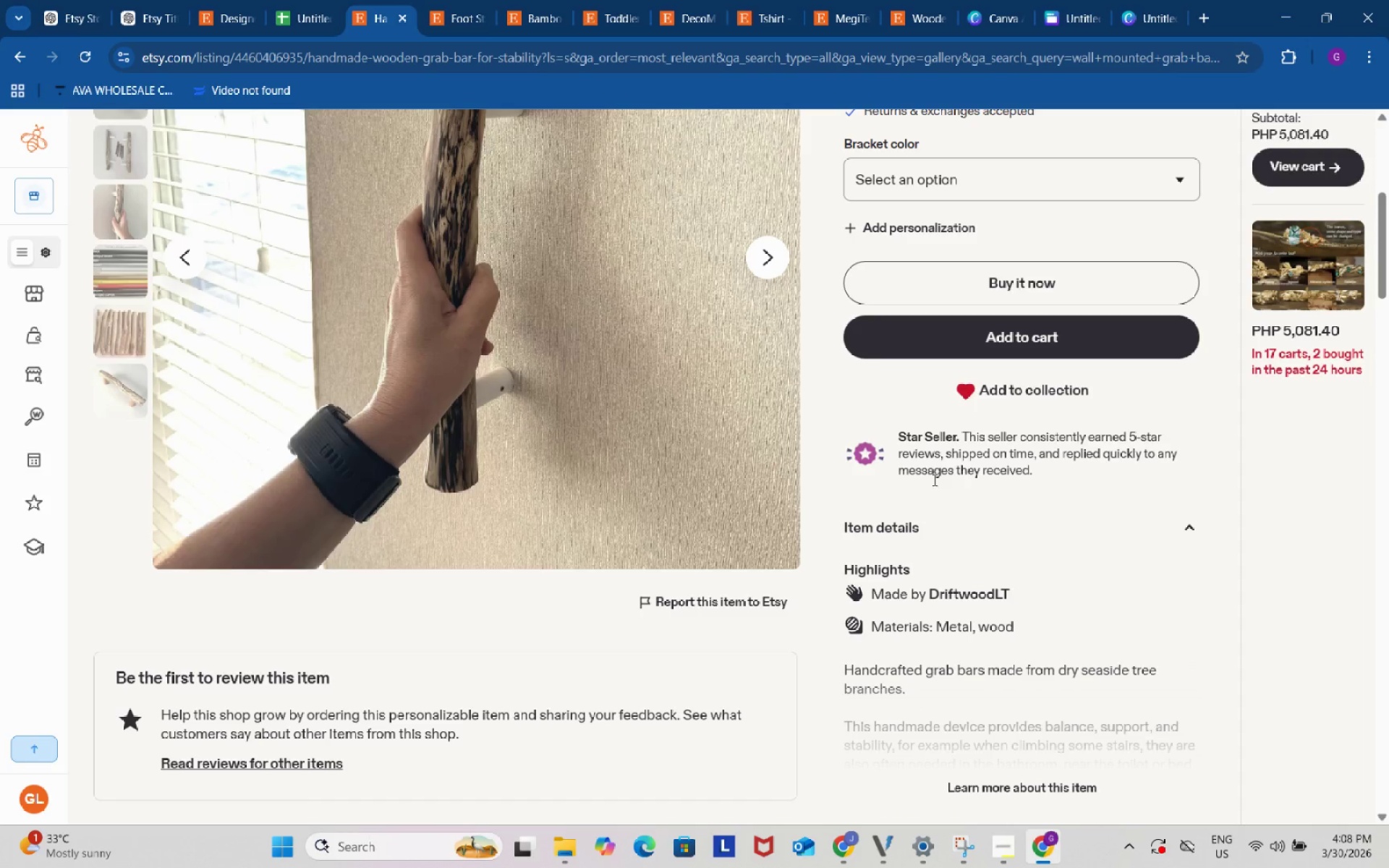 
scroll: coordinate [980, 493], scroll_direction: down, amount: 2.0
 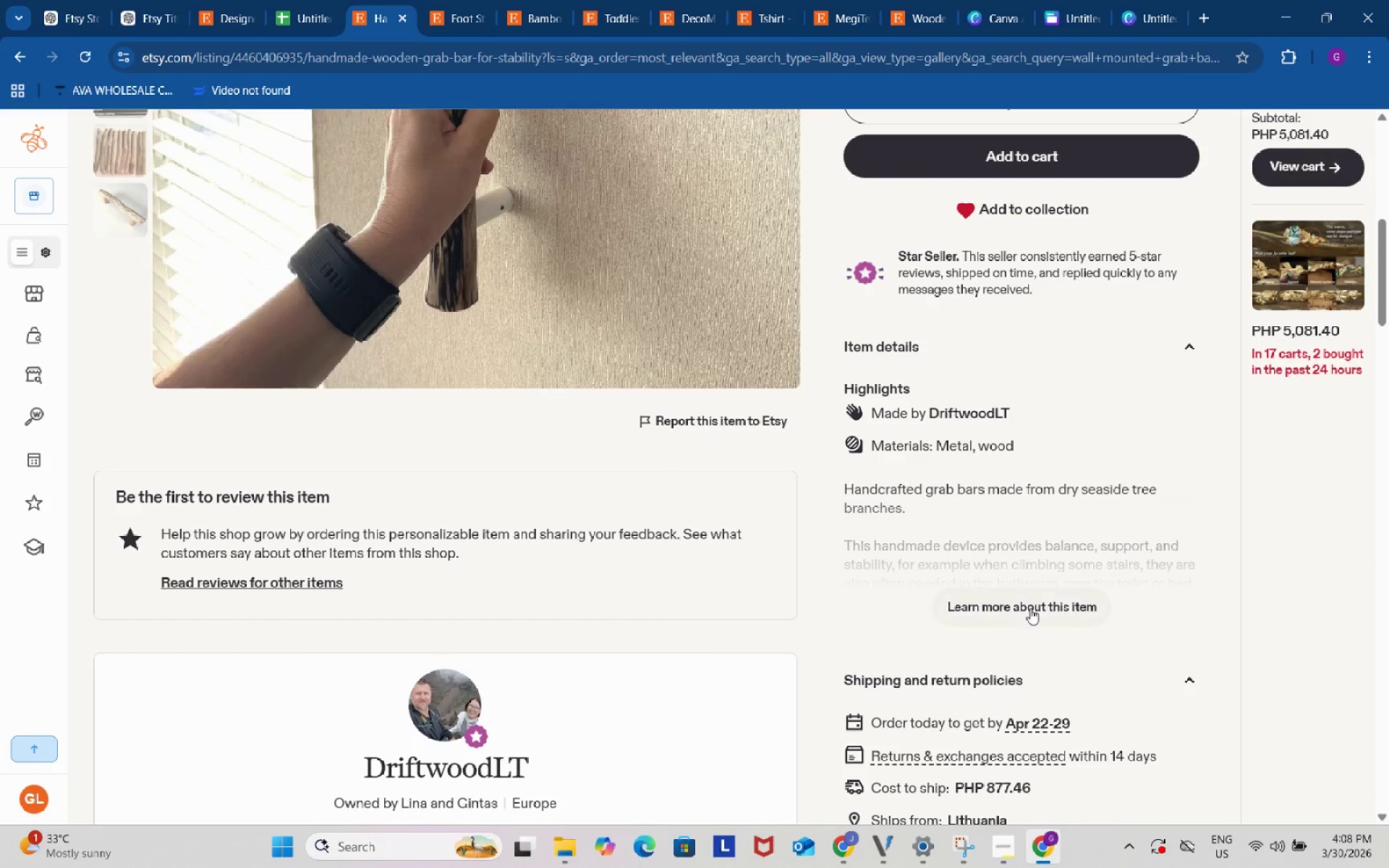 
left_click([1030, 608])
 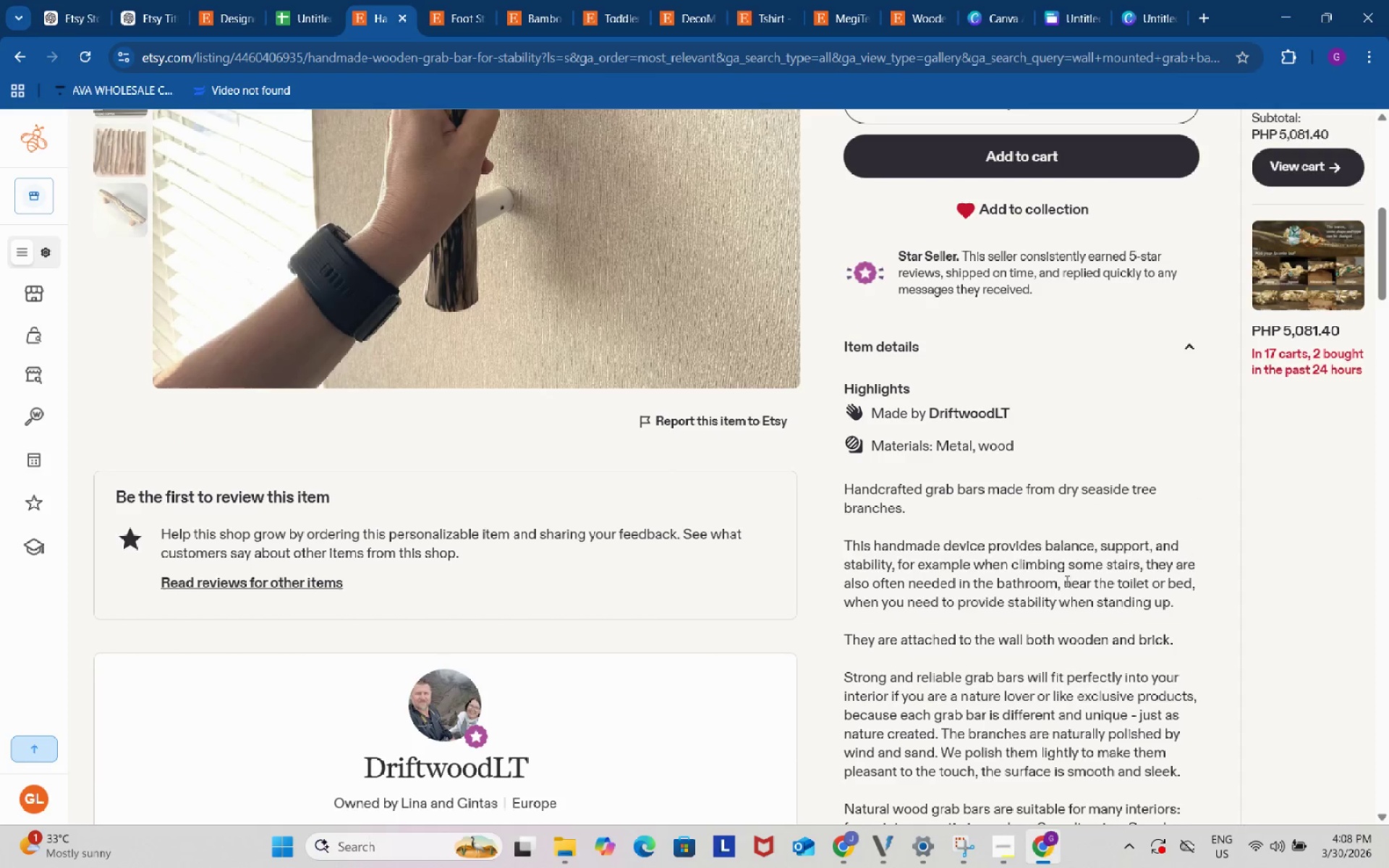 
scroll: coordinate [1075, 574], scroll_direction: down, amount: 1.0
 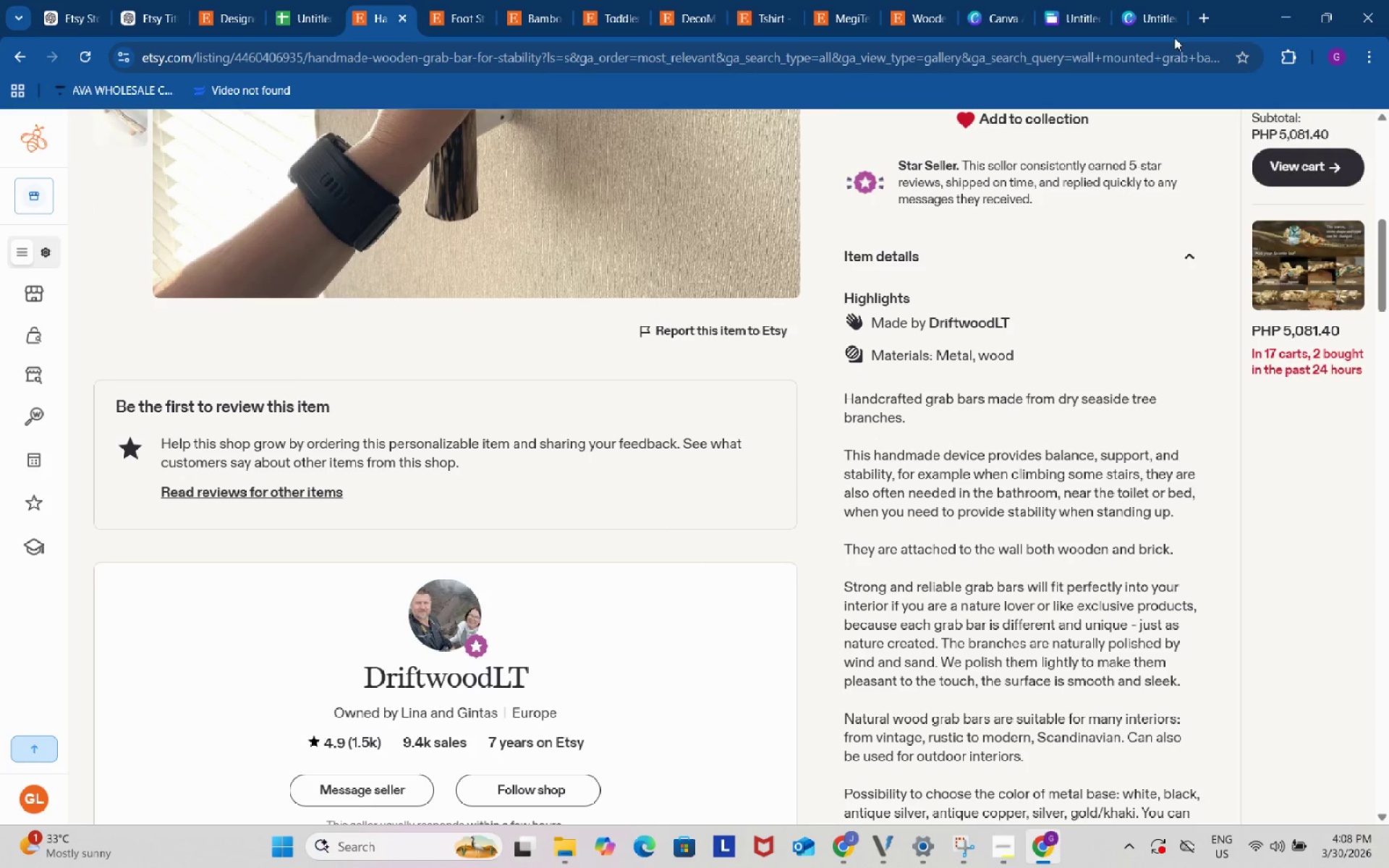 
left_click([1129, 0])
 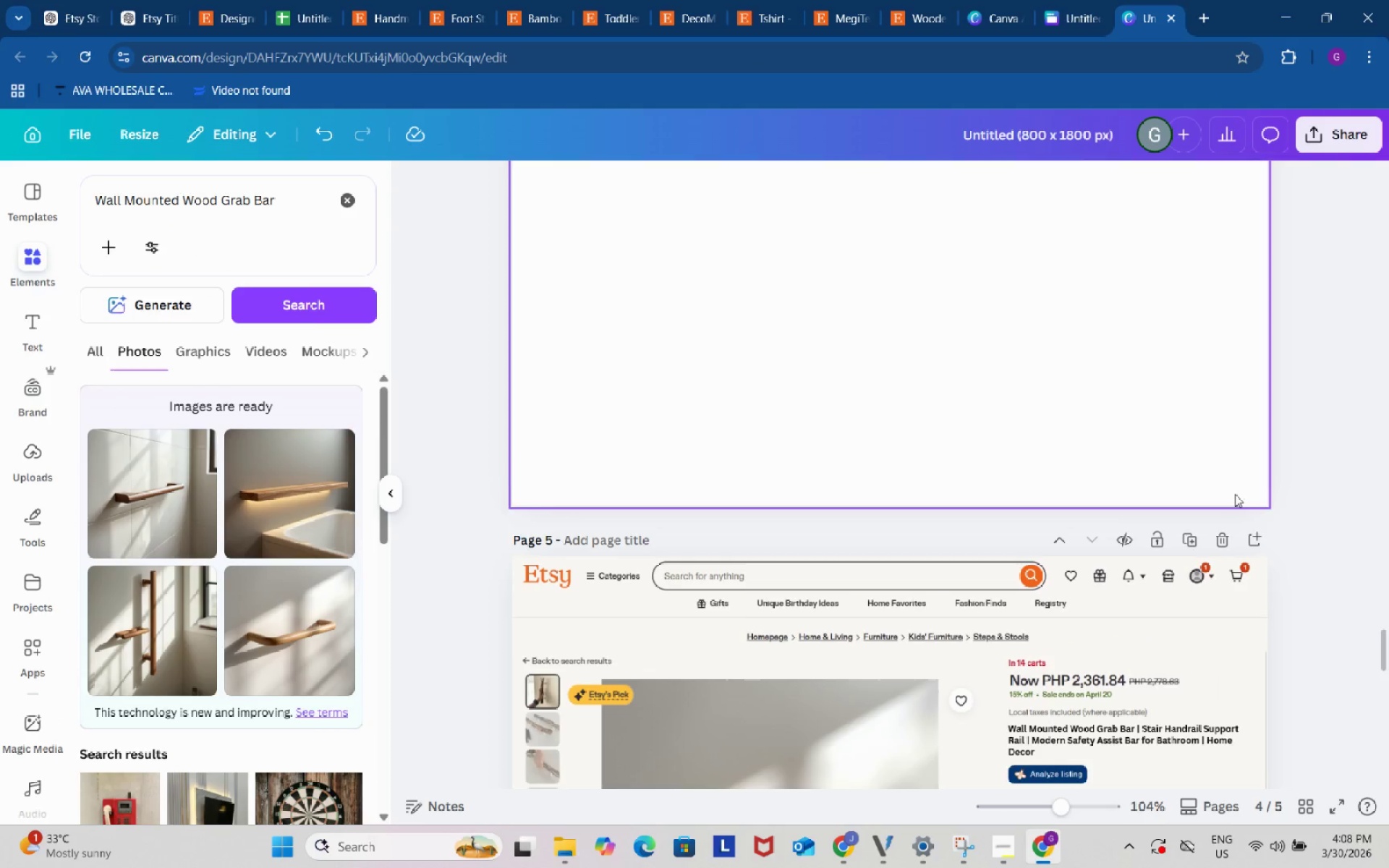 
scroll: coordinate [1252, 527], scroll_direction: down, amount: 6.0
 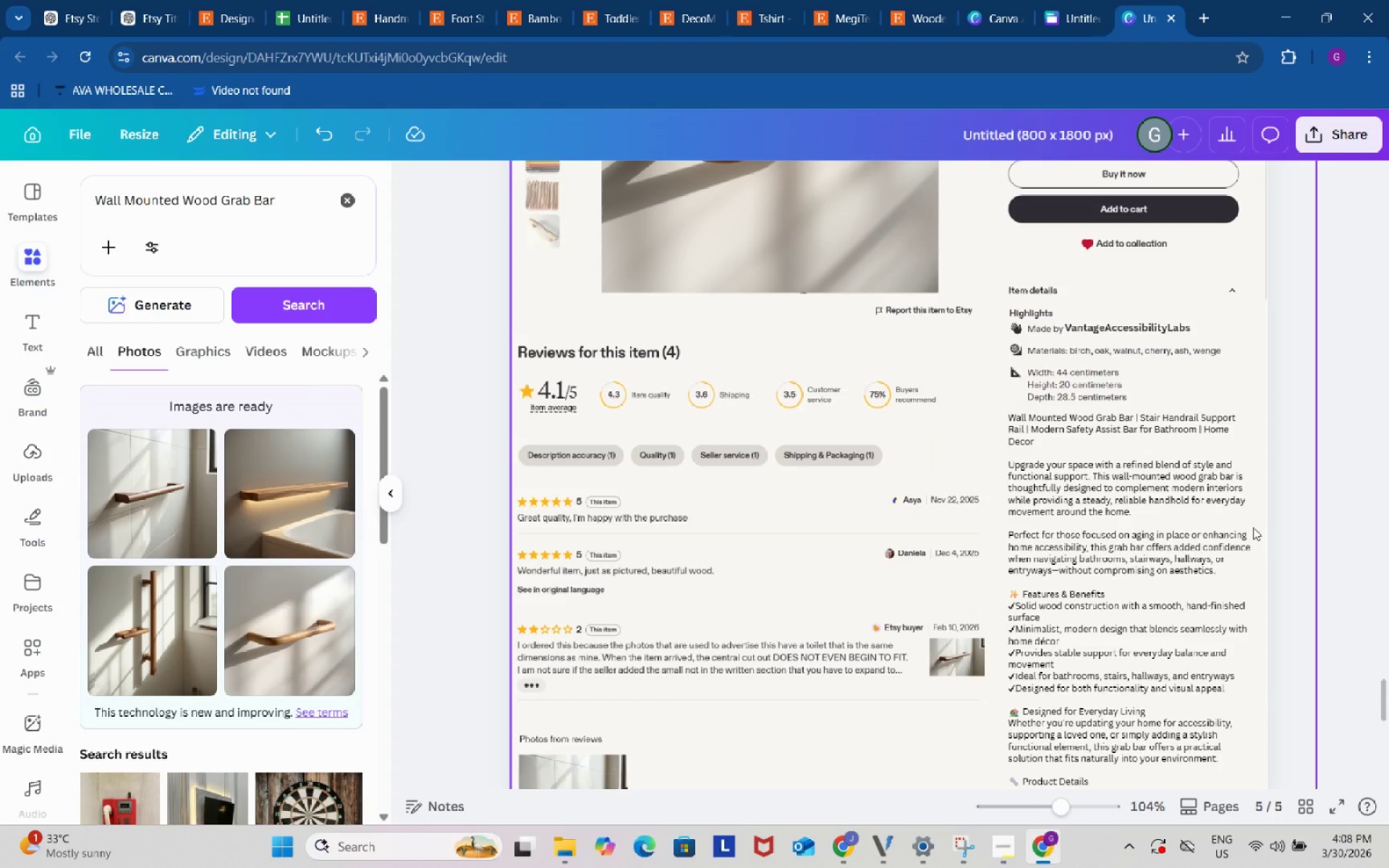 
left_click([381, 4])
 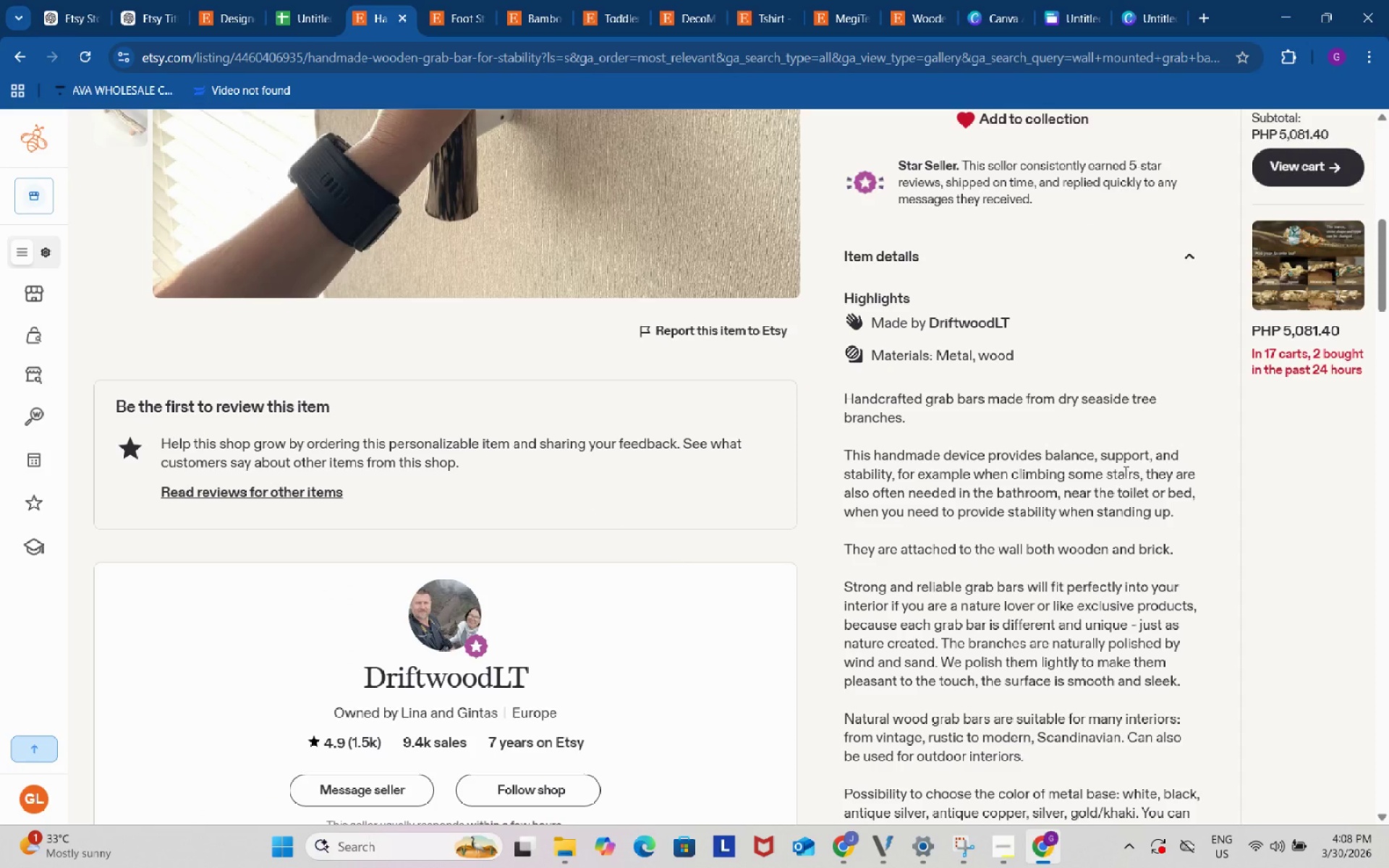 
scroll: coordinate [1124, 472], scroll_direction: up, amount: 1.0
 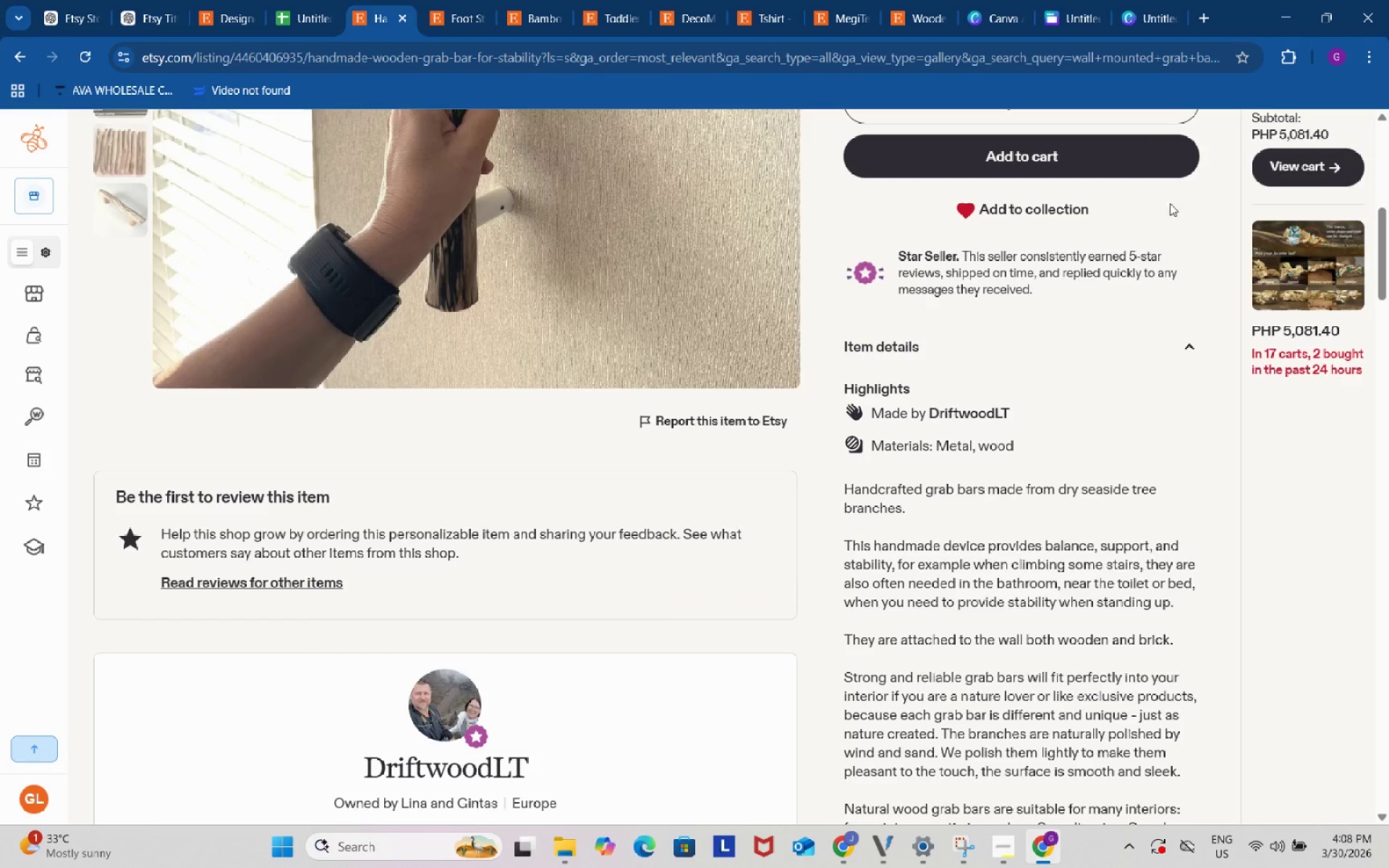 
left_click([1147, 4])
 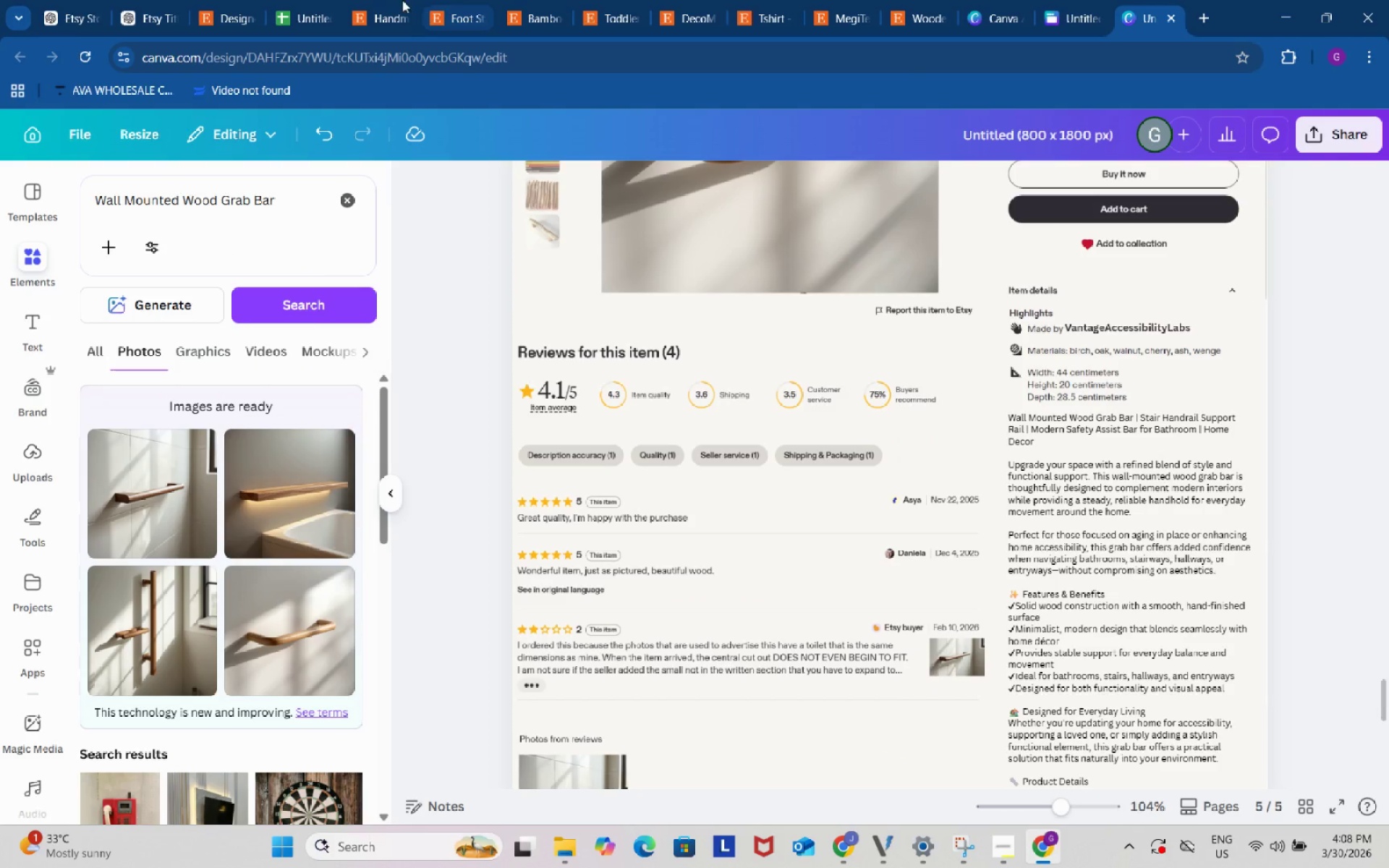 
double_click([284, 0])
 